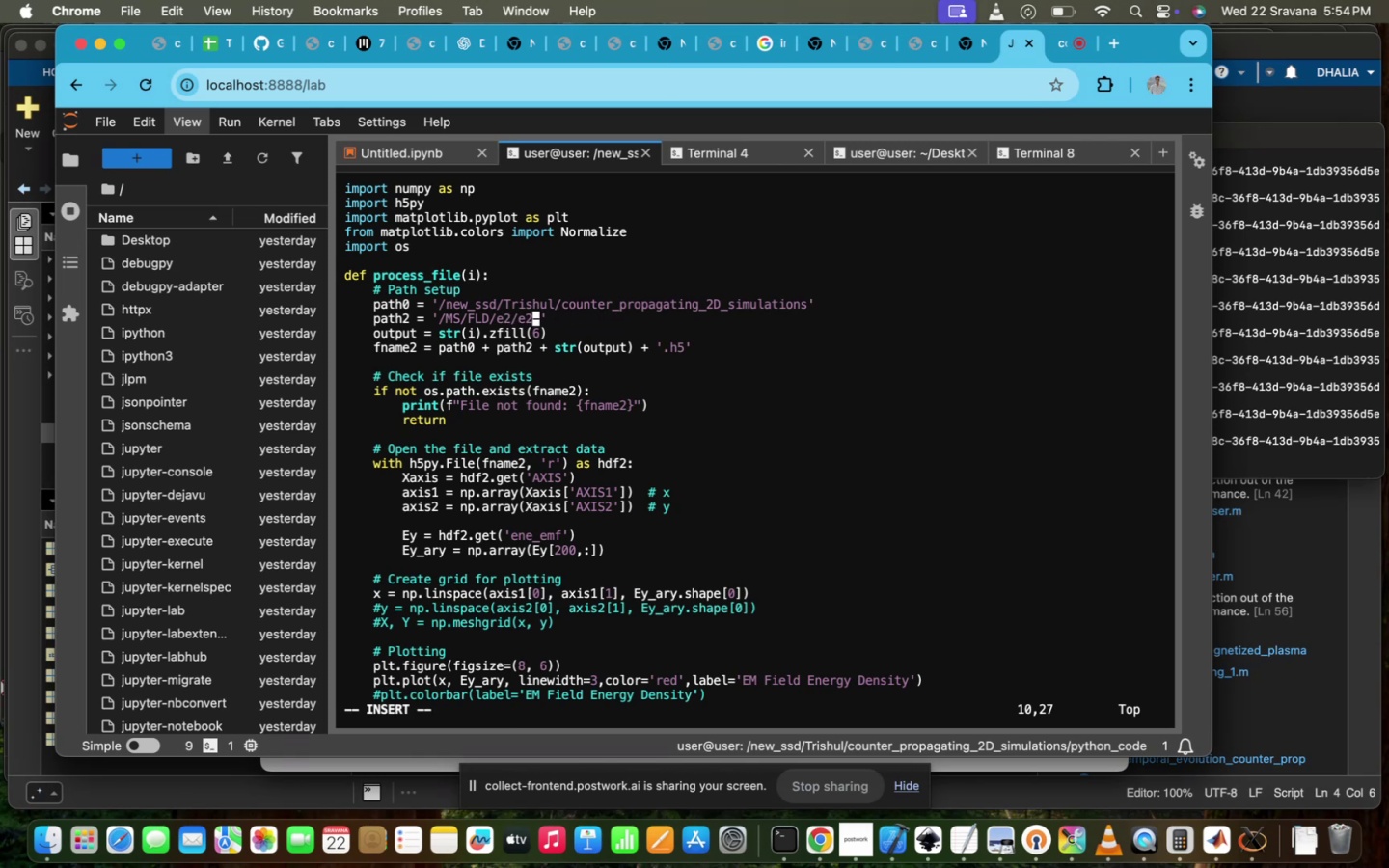 
key(ArrowDown)
 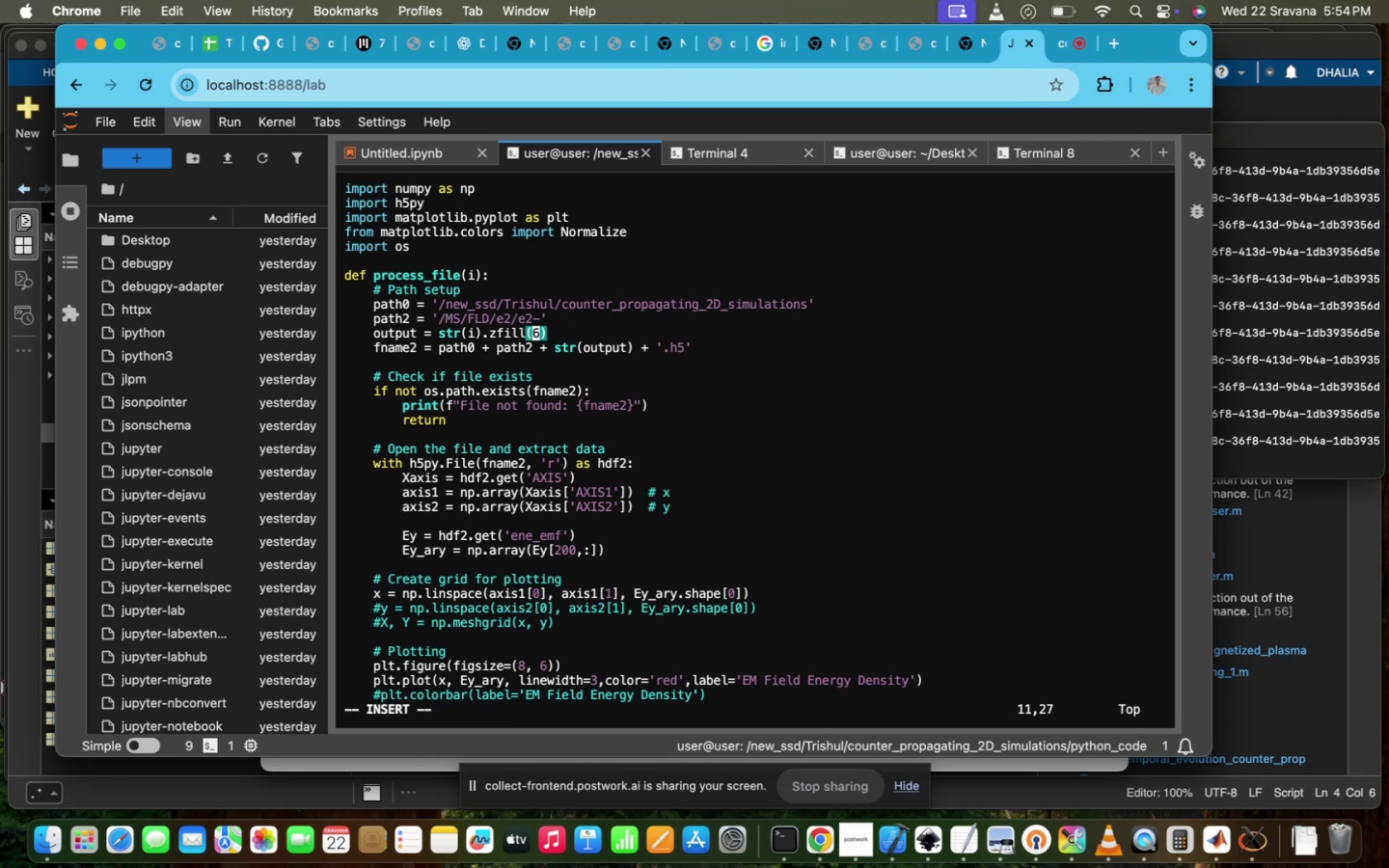 
hold_key(key=ArrowDown, duration=1.45)
 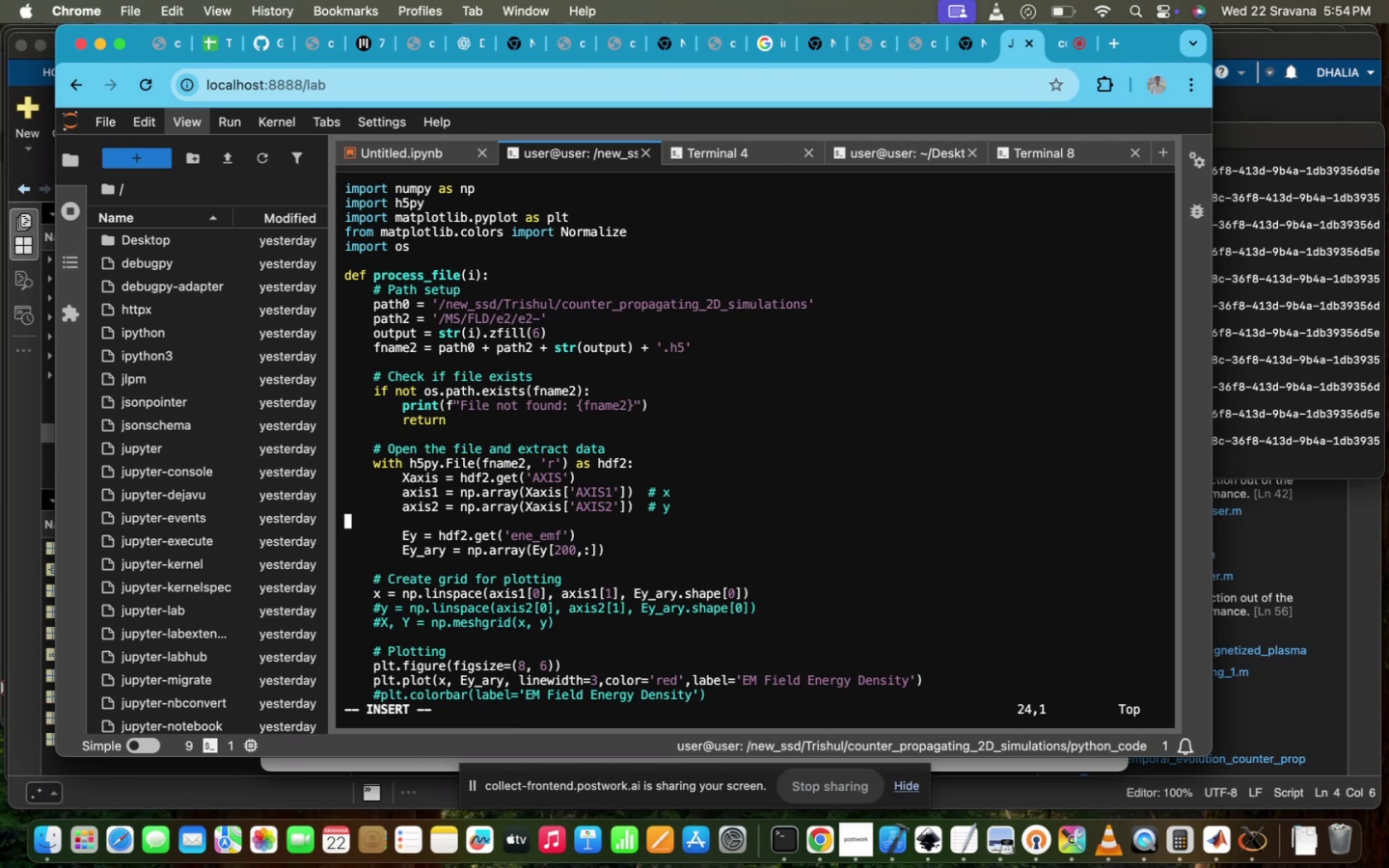 
key(ArrowDown)
 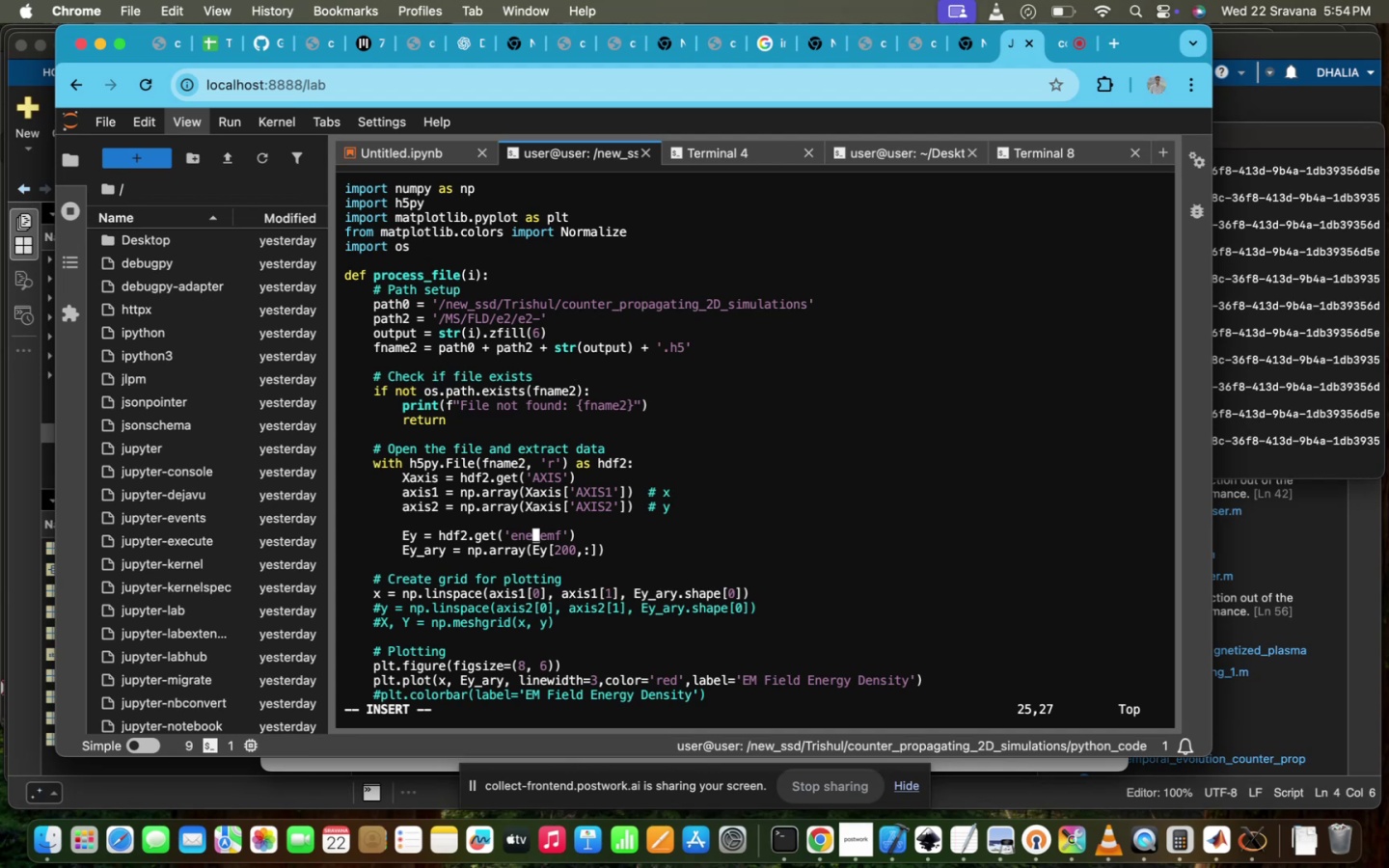 
key(ArrowRight)
 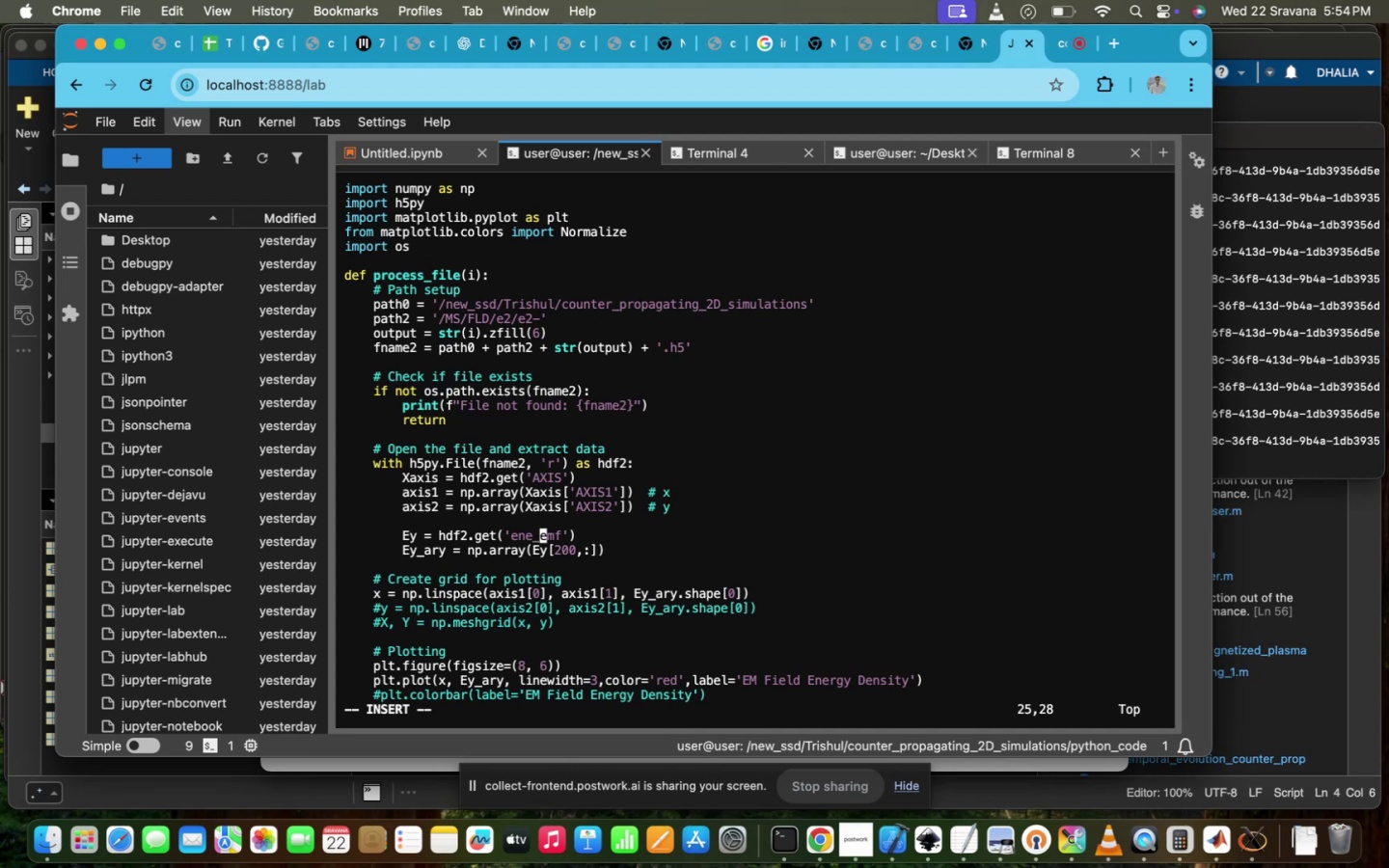 
key(ArrowRight)
 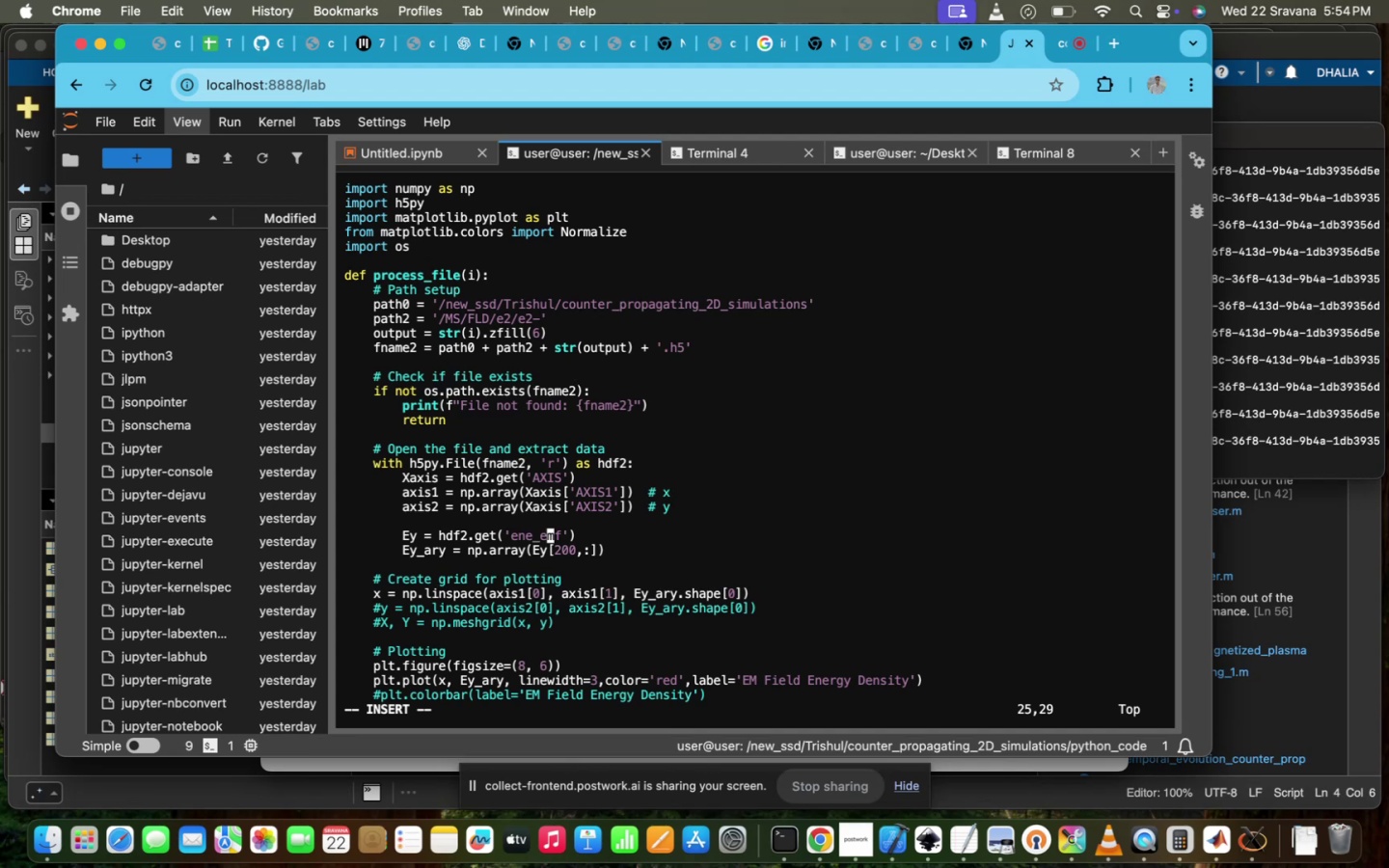 
key(ArrowRight)
 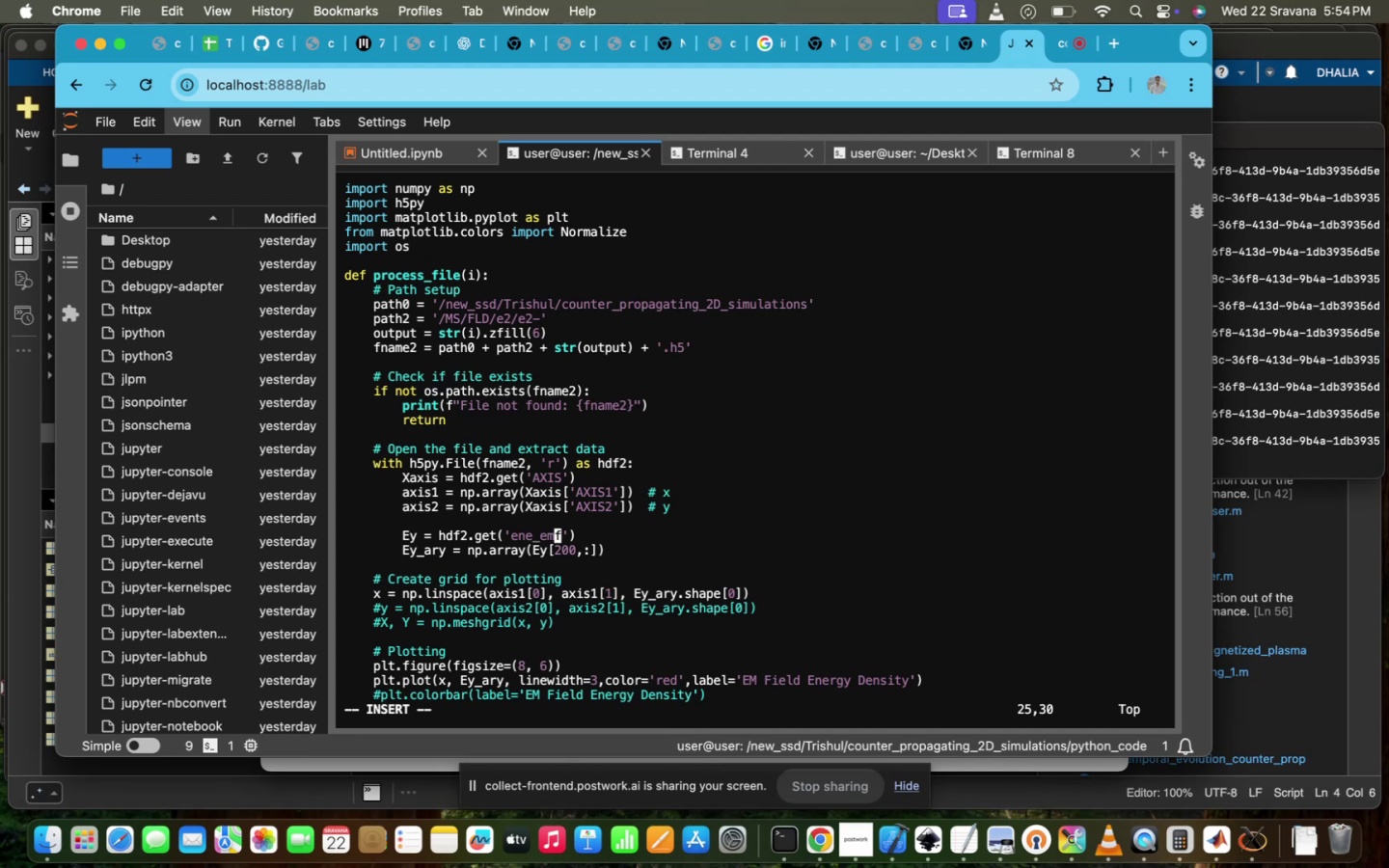 
key(ArrowRight)
 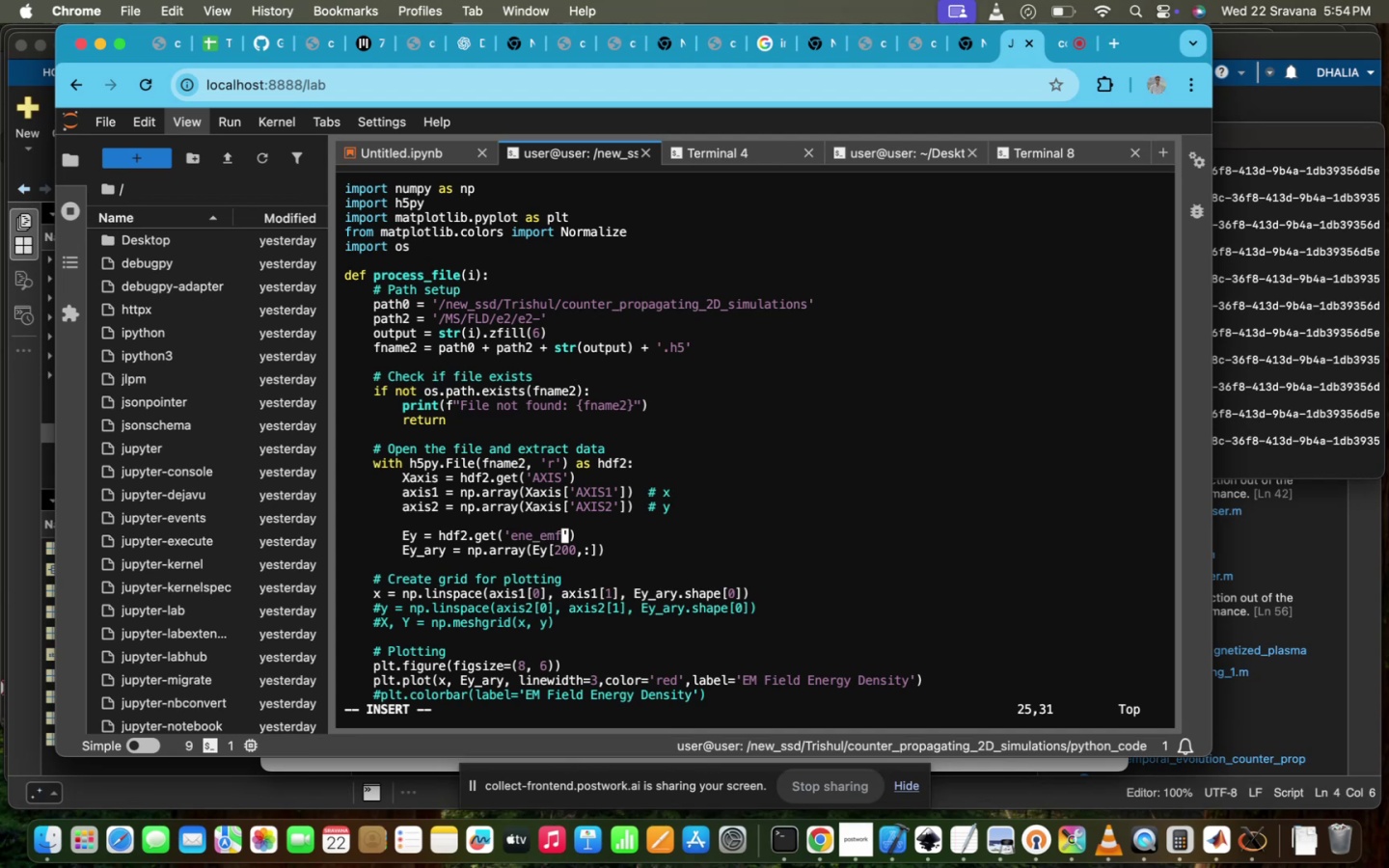 
key(Backspace)
 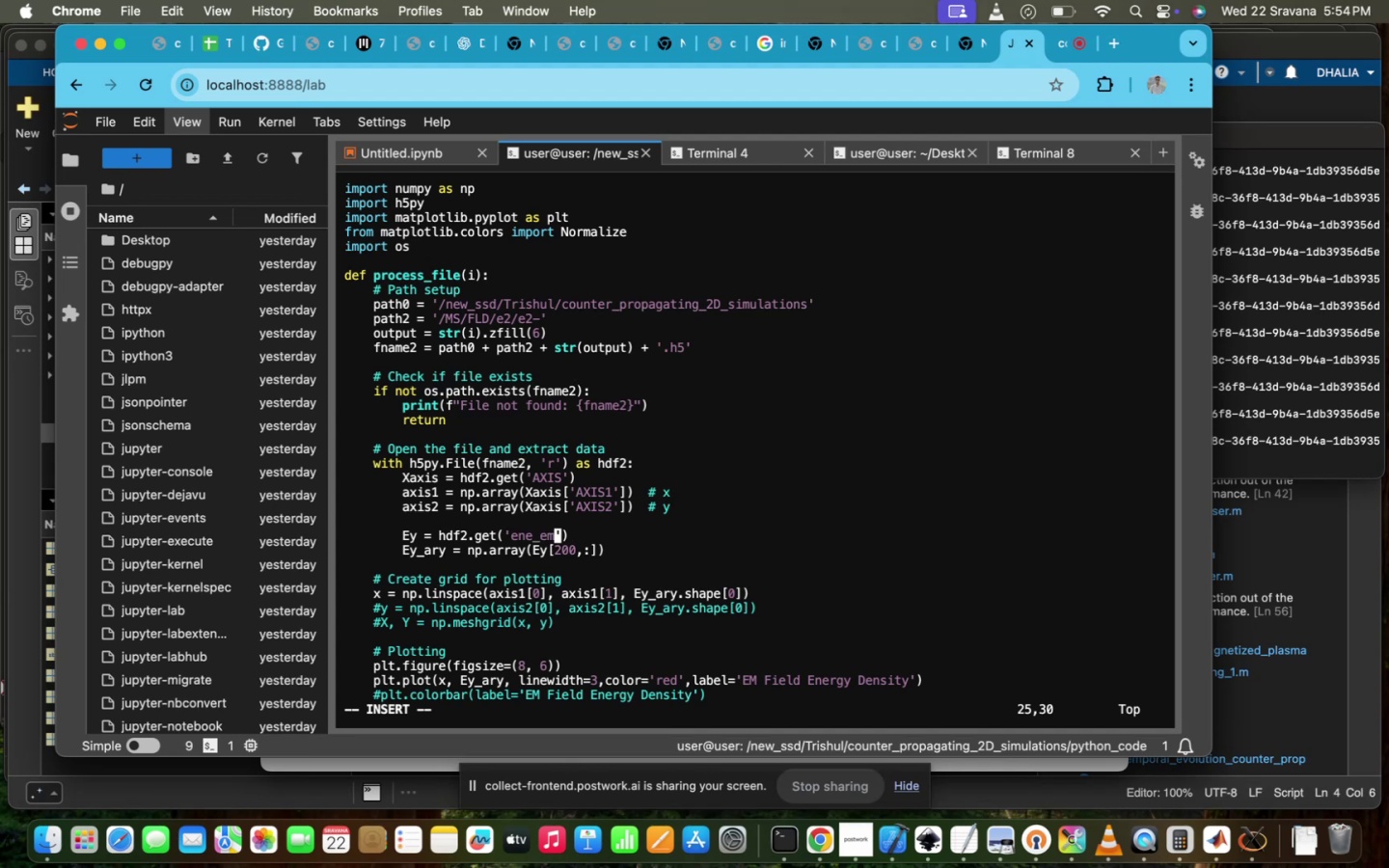 
key(Backspace)
 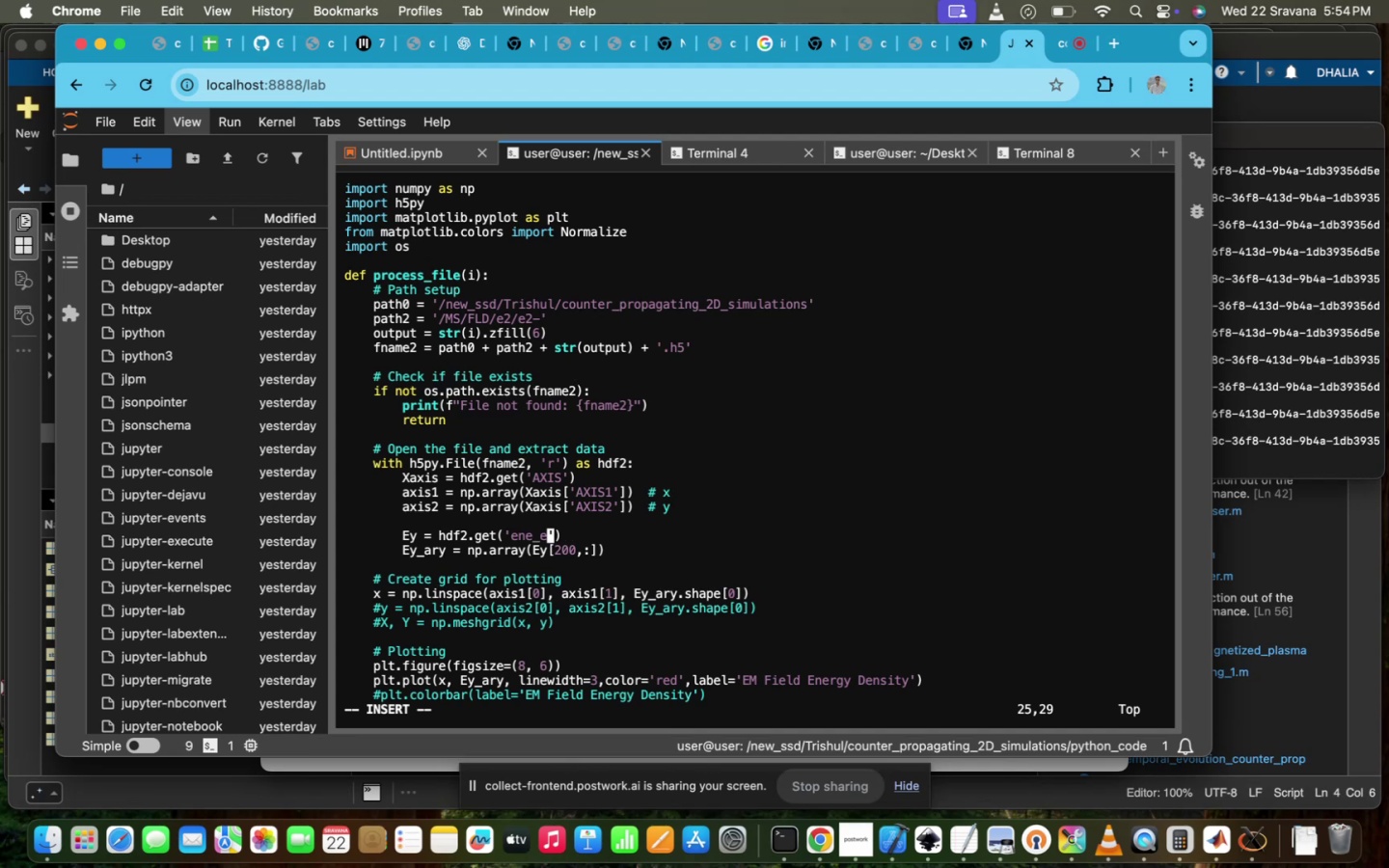 
key(Backspace)
 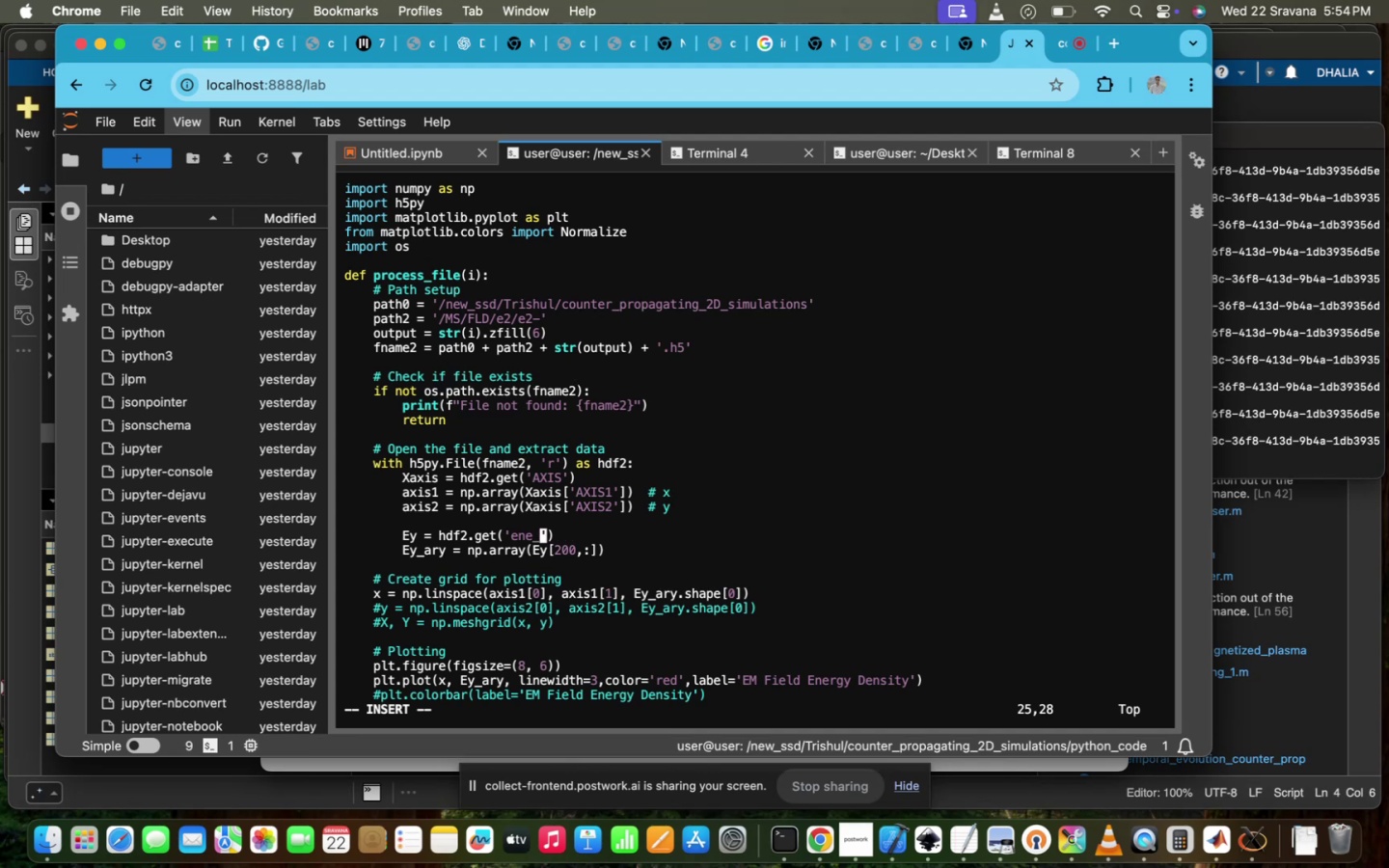 
key(Backspace)
 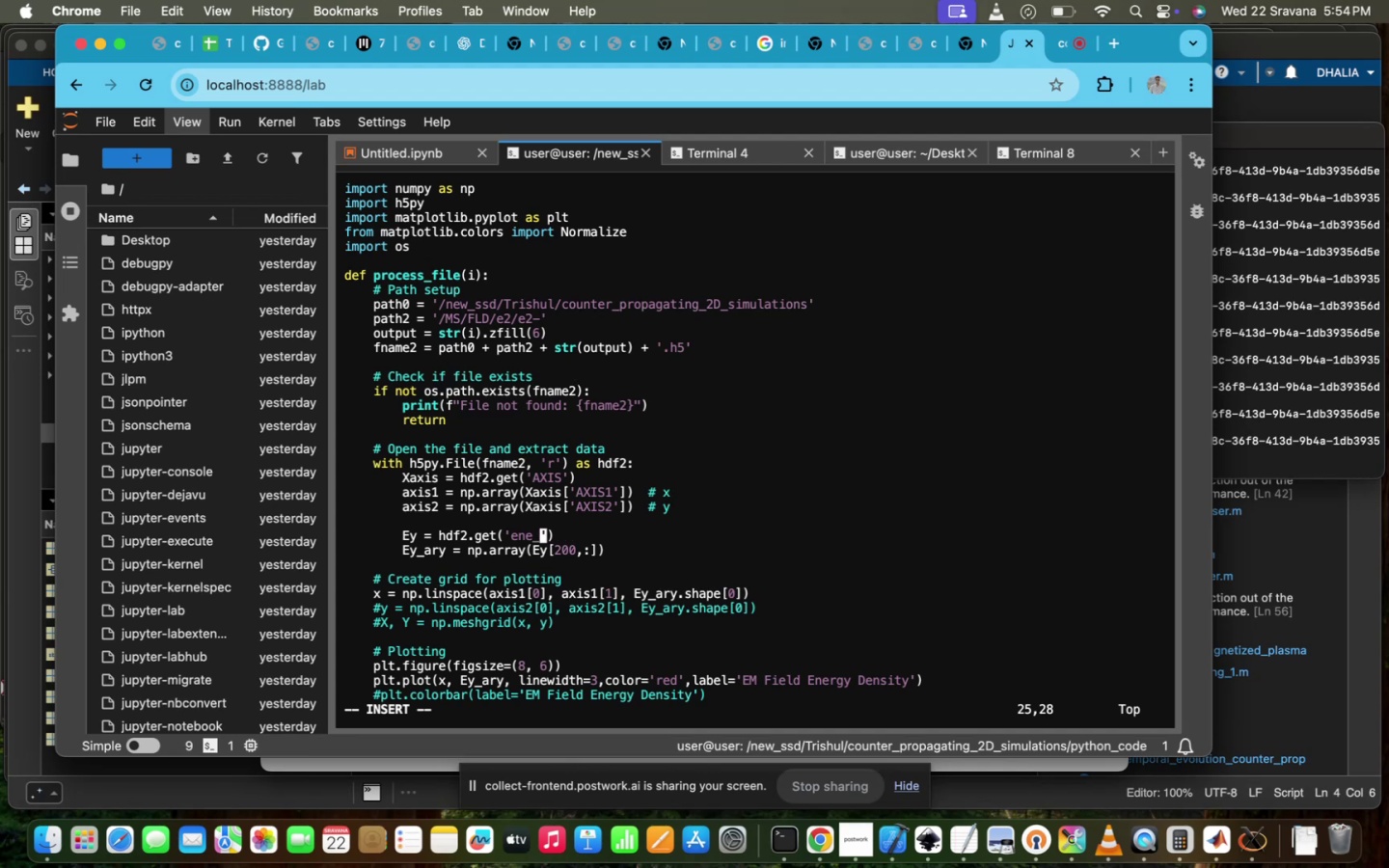 
key(Backspace)
 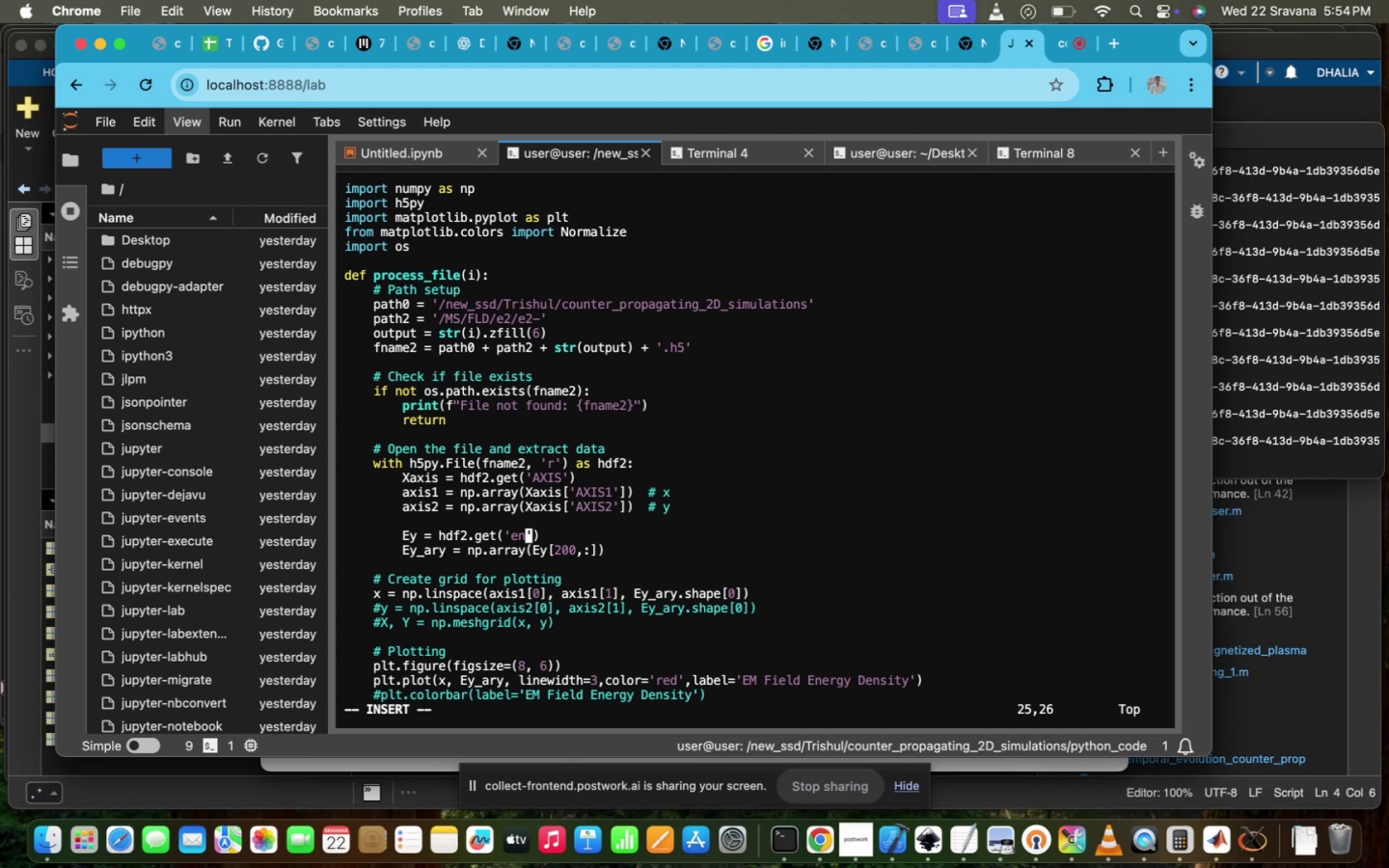 
key(Backspace)
 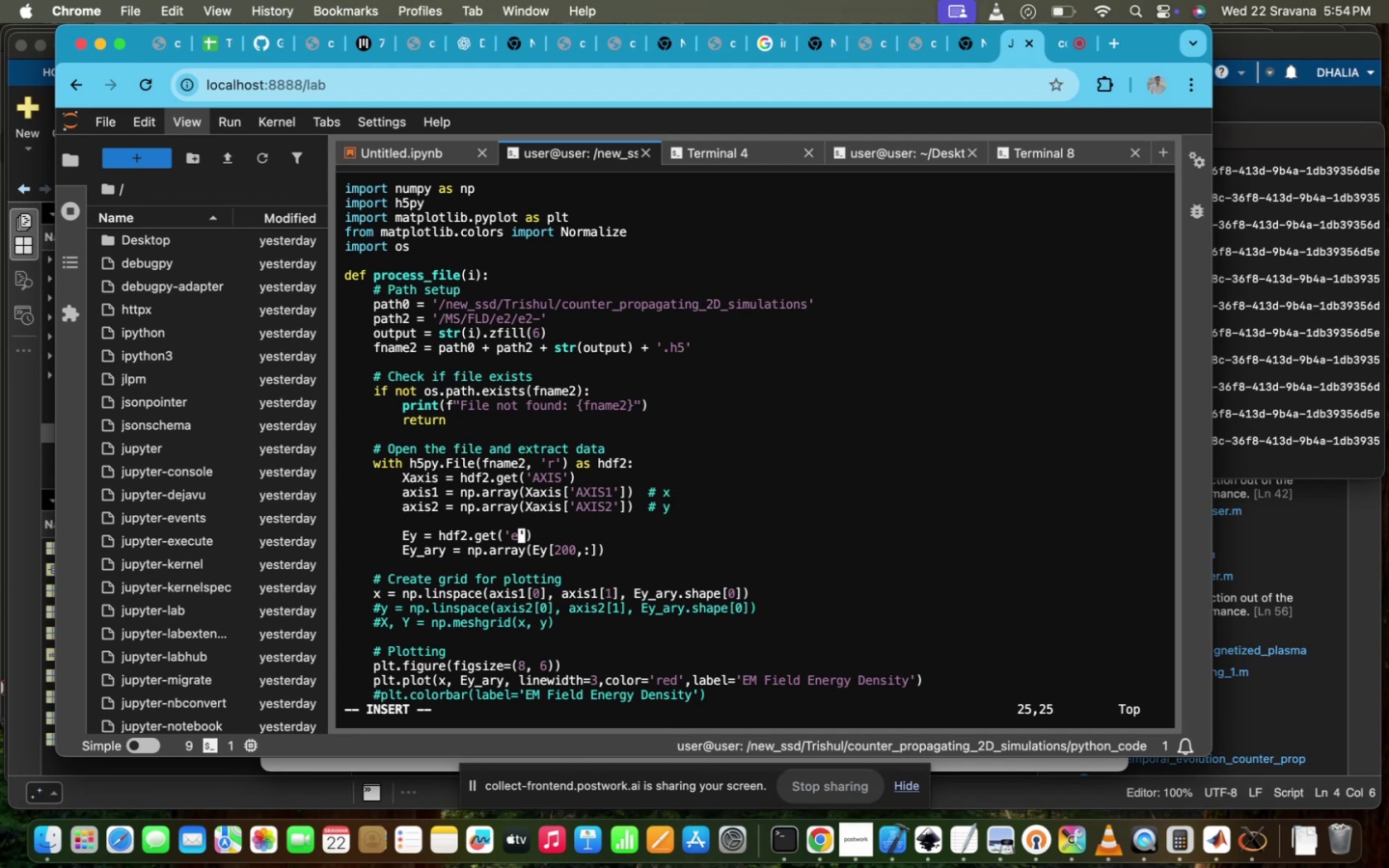 
key(2)
 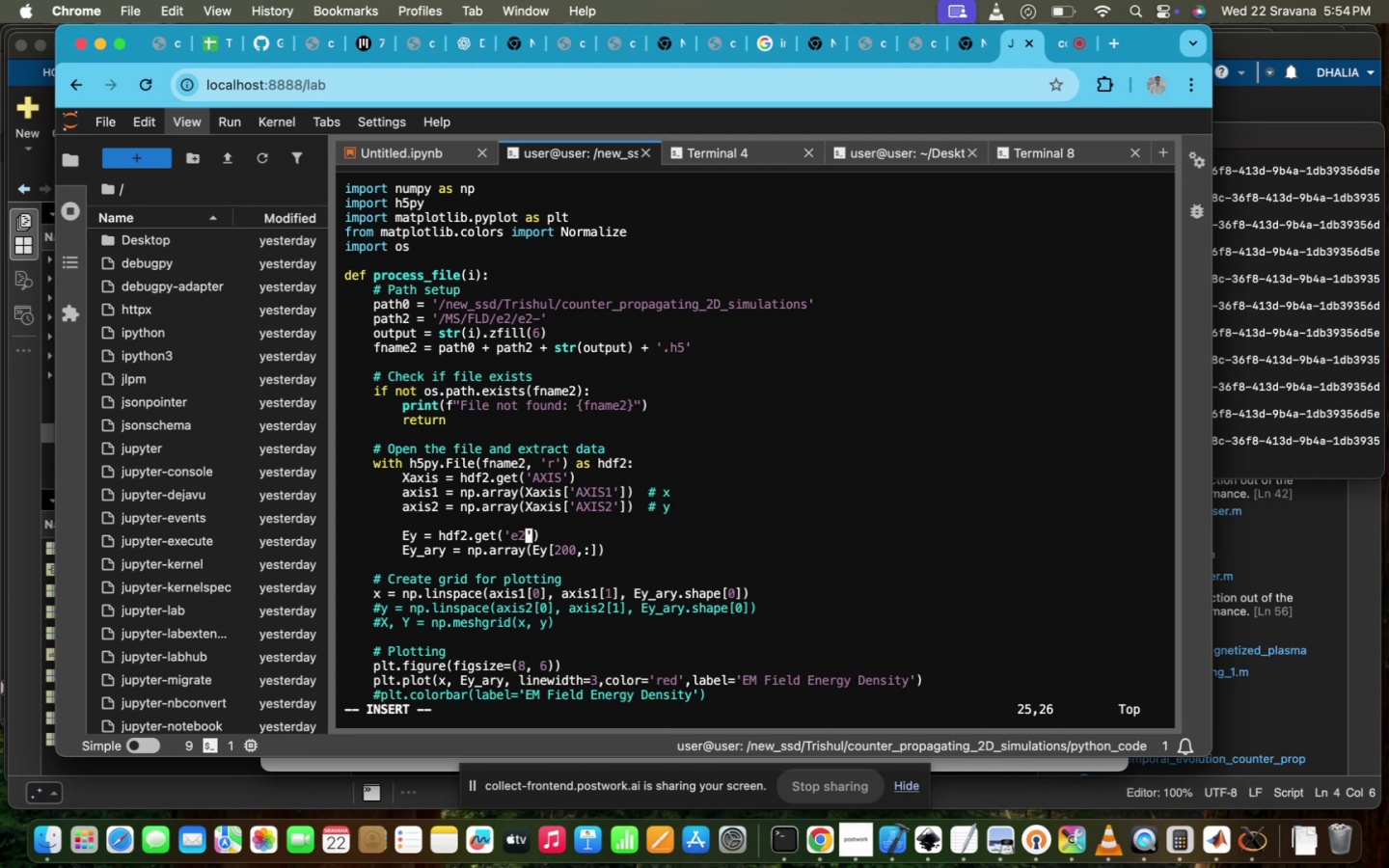 
scroll: coordinate [422, 546], scroll_direction: down, amount: 23.0
 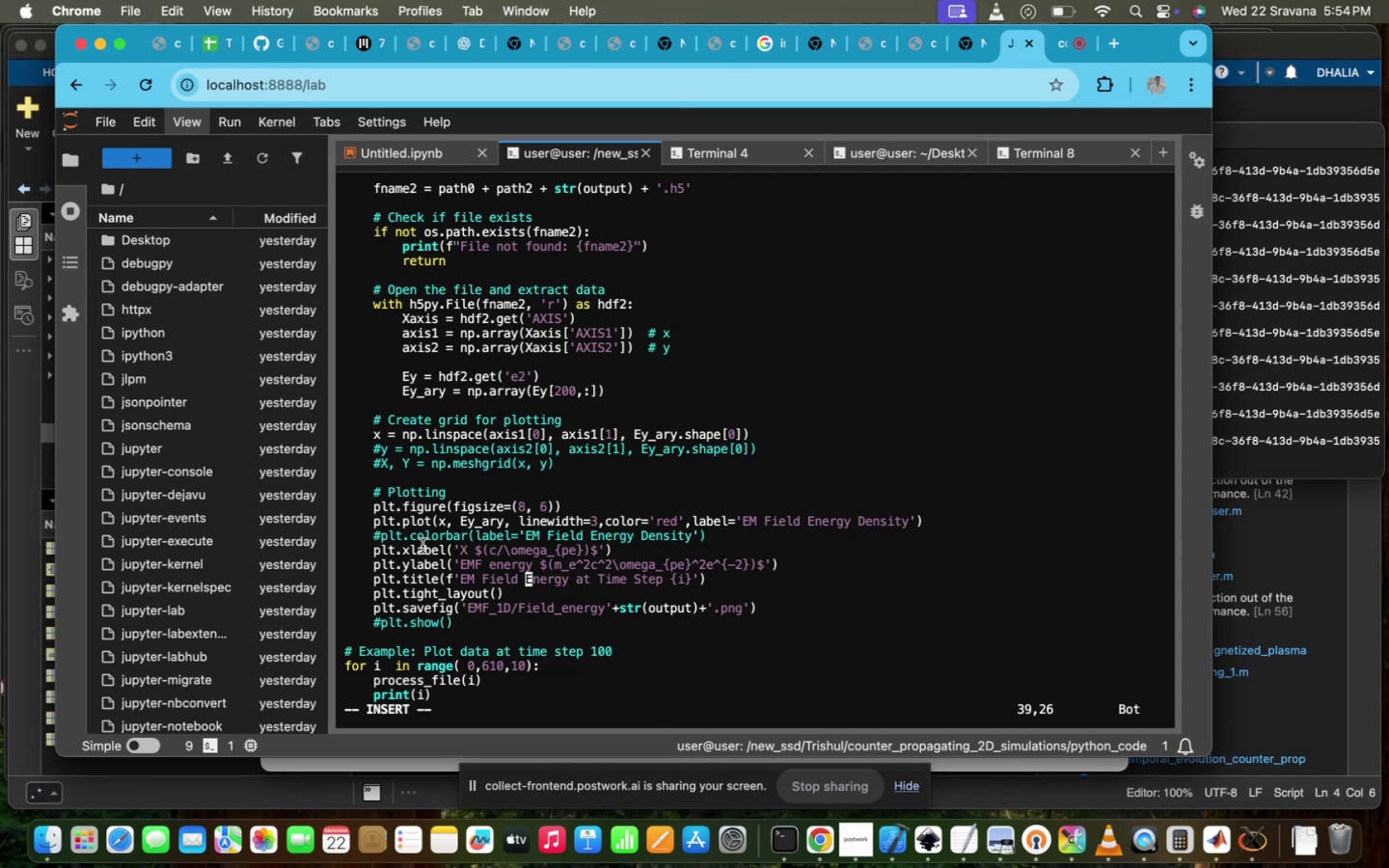 
wait(45.05)
 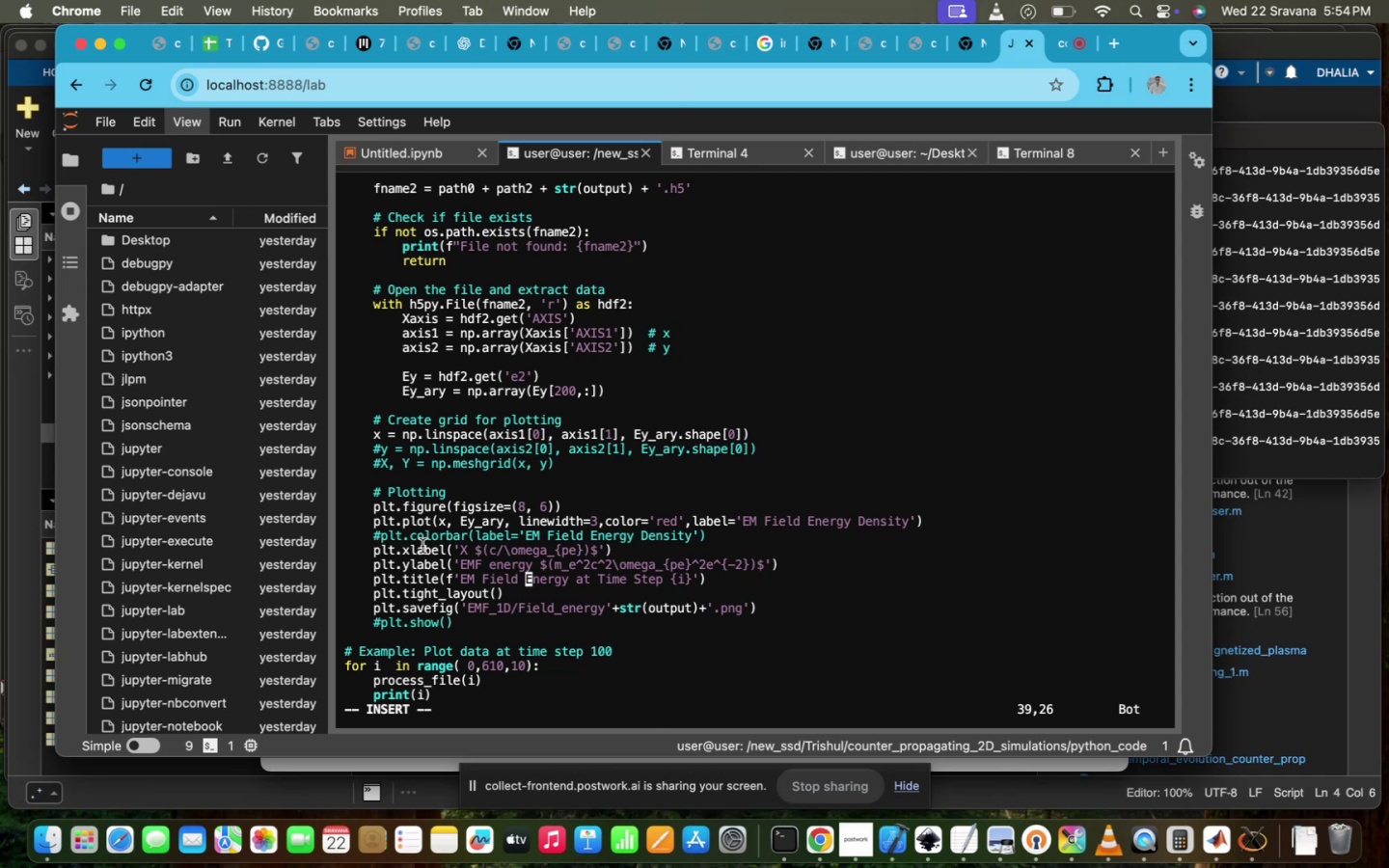 
scroll: coordinate [422, 546], scroll_direction: up, amount: 36.0
 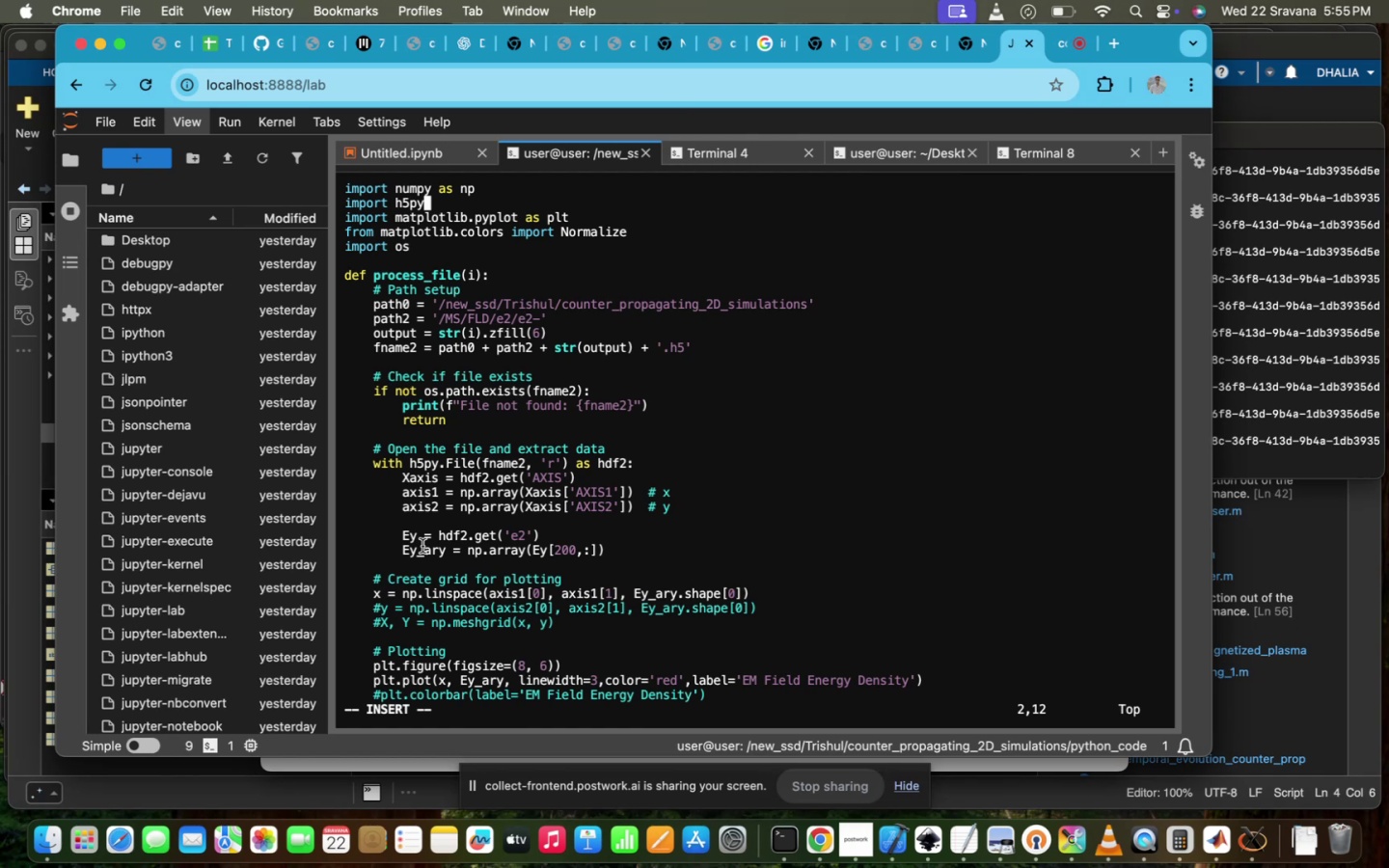 
wait(12.13)
 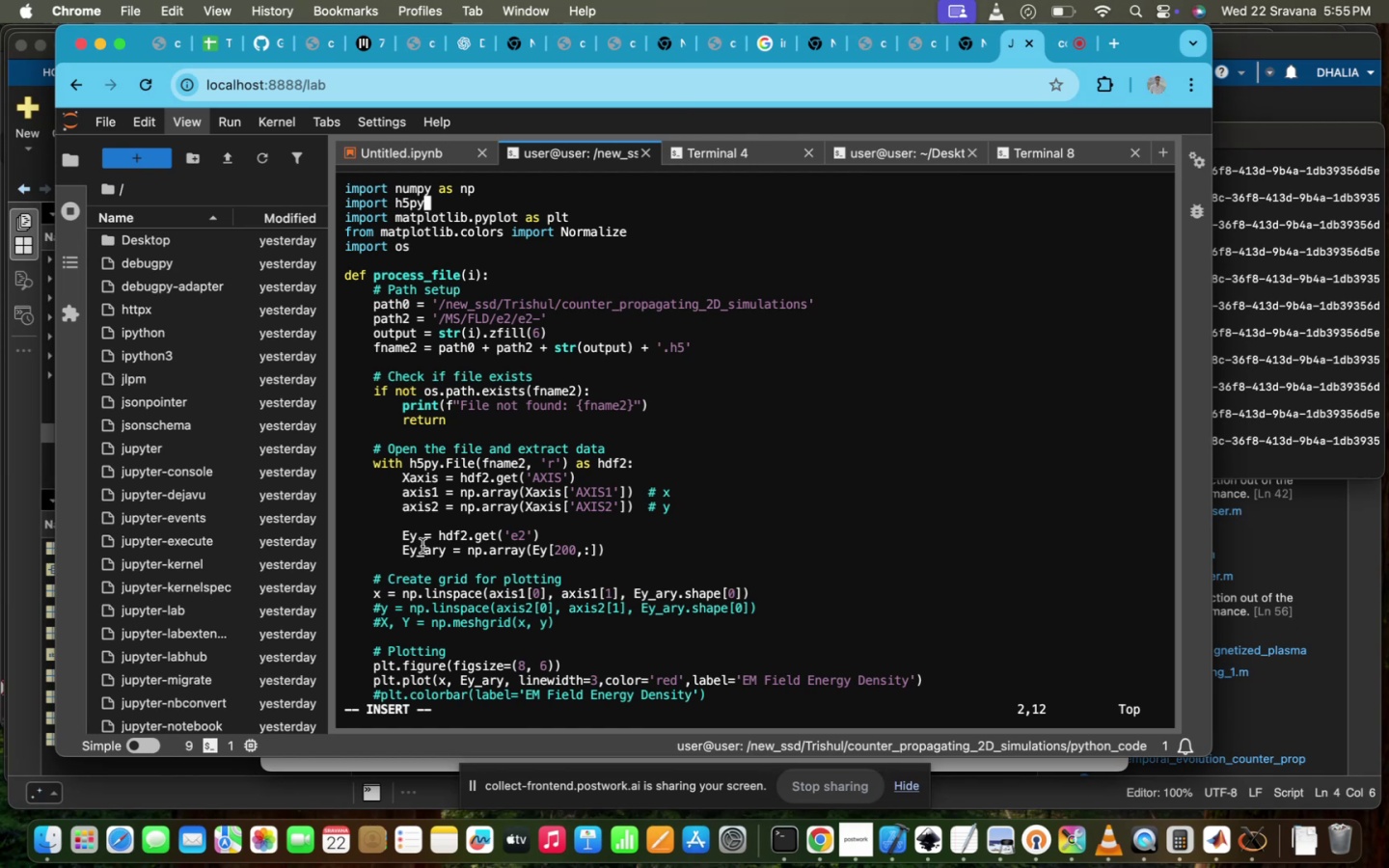 
scroll: coordinate [422, 551], scroll_direction: down, amount: 62.0
 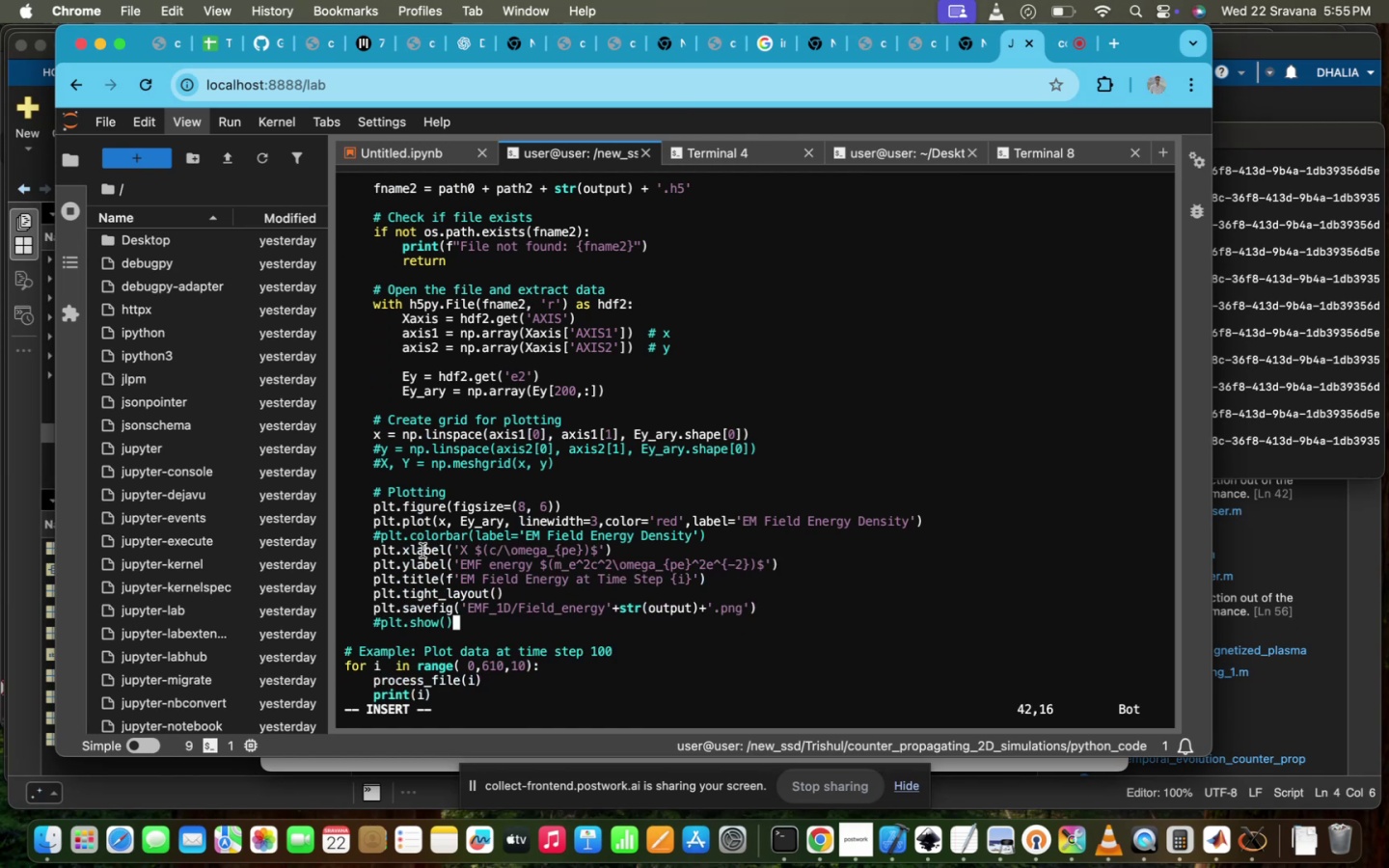 
scroll: coordinate [422, 551], scroll_direction: up, amount: 4.0
 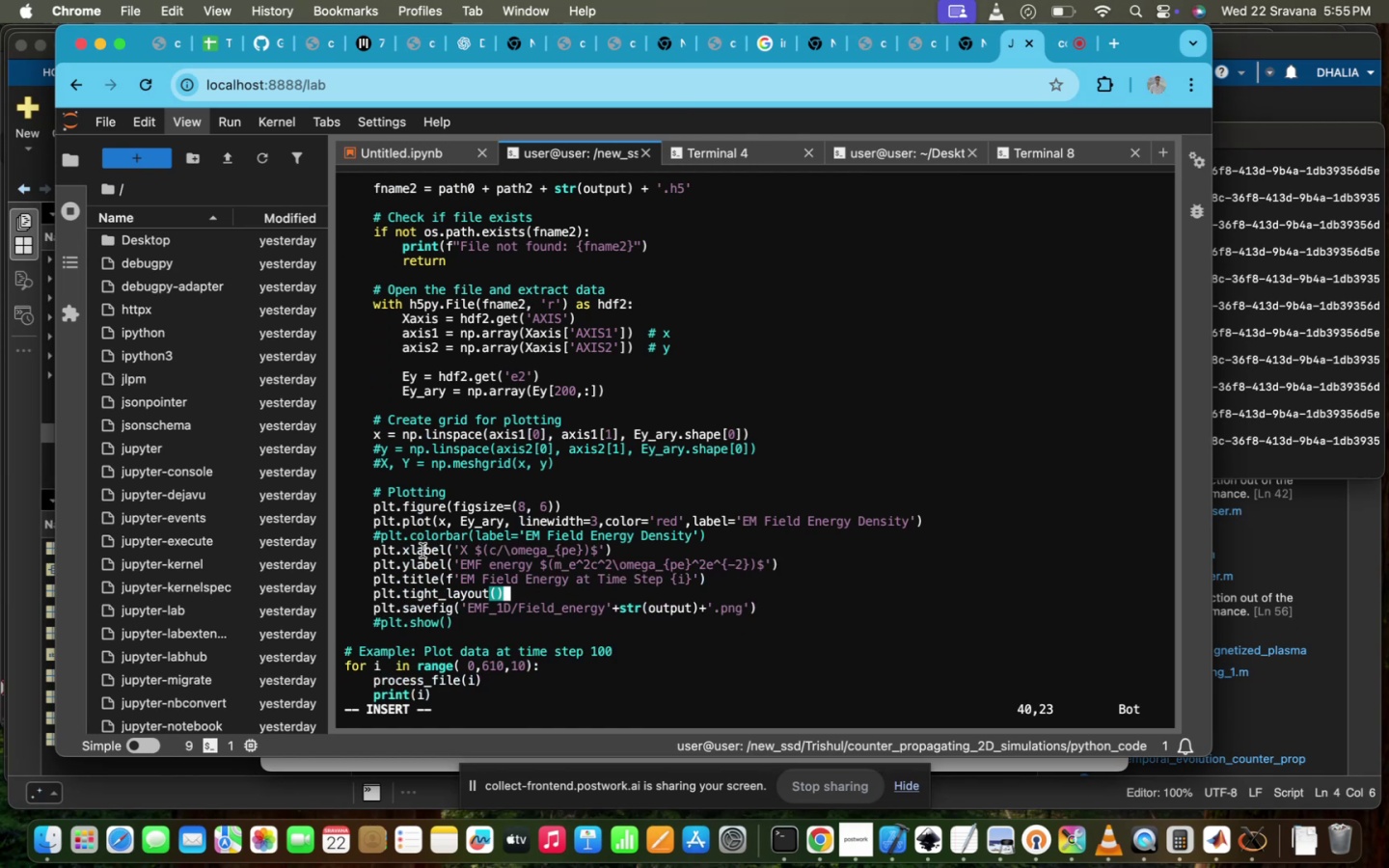 
scroll: coordinate [422, 551], scroll_direction: down, amount: 4.0
 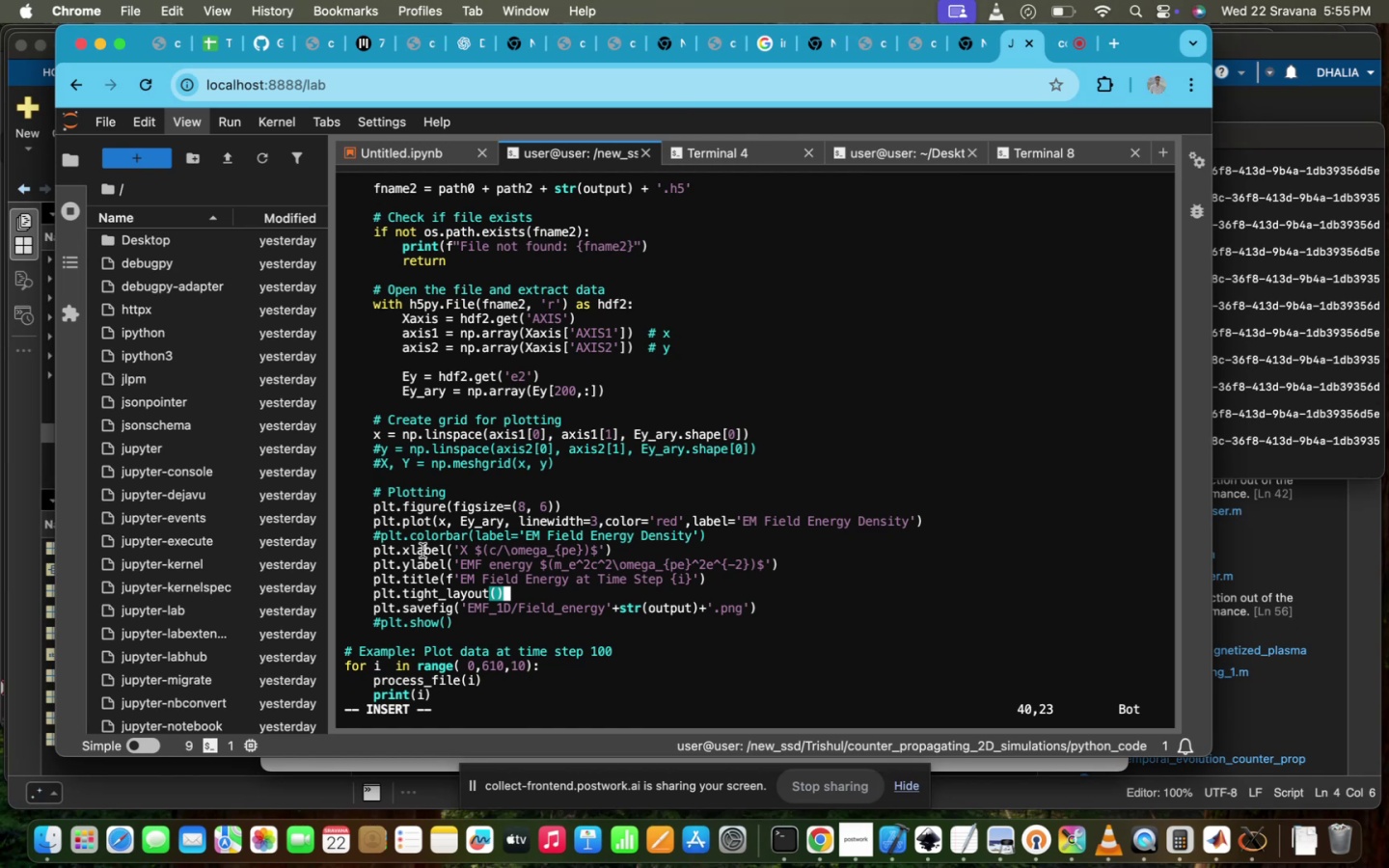 
key(ArrowDown)
 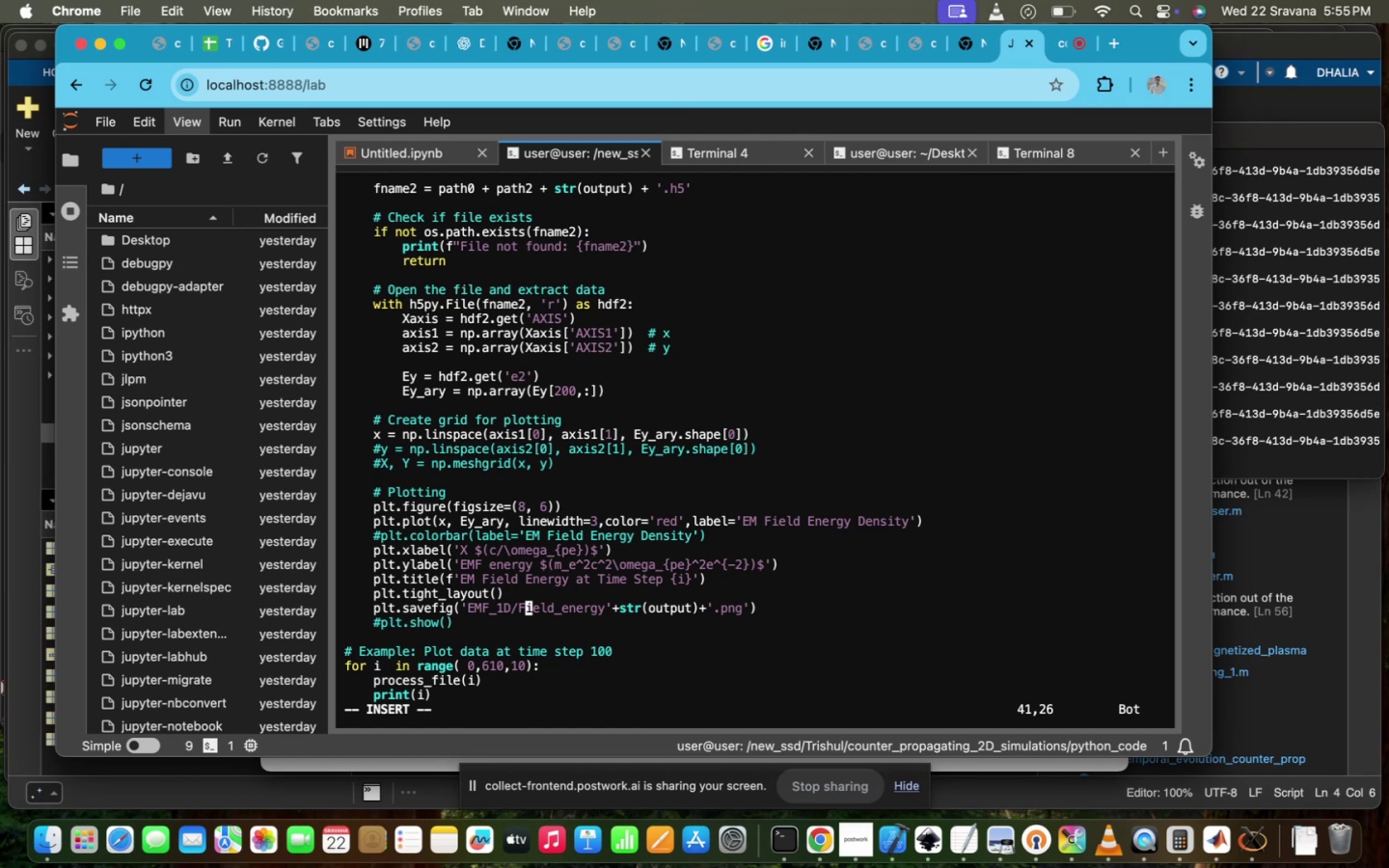 
key(ArrowLeft)
 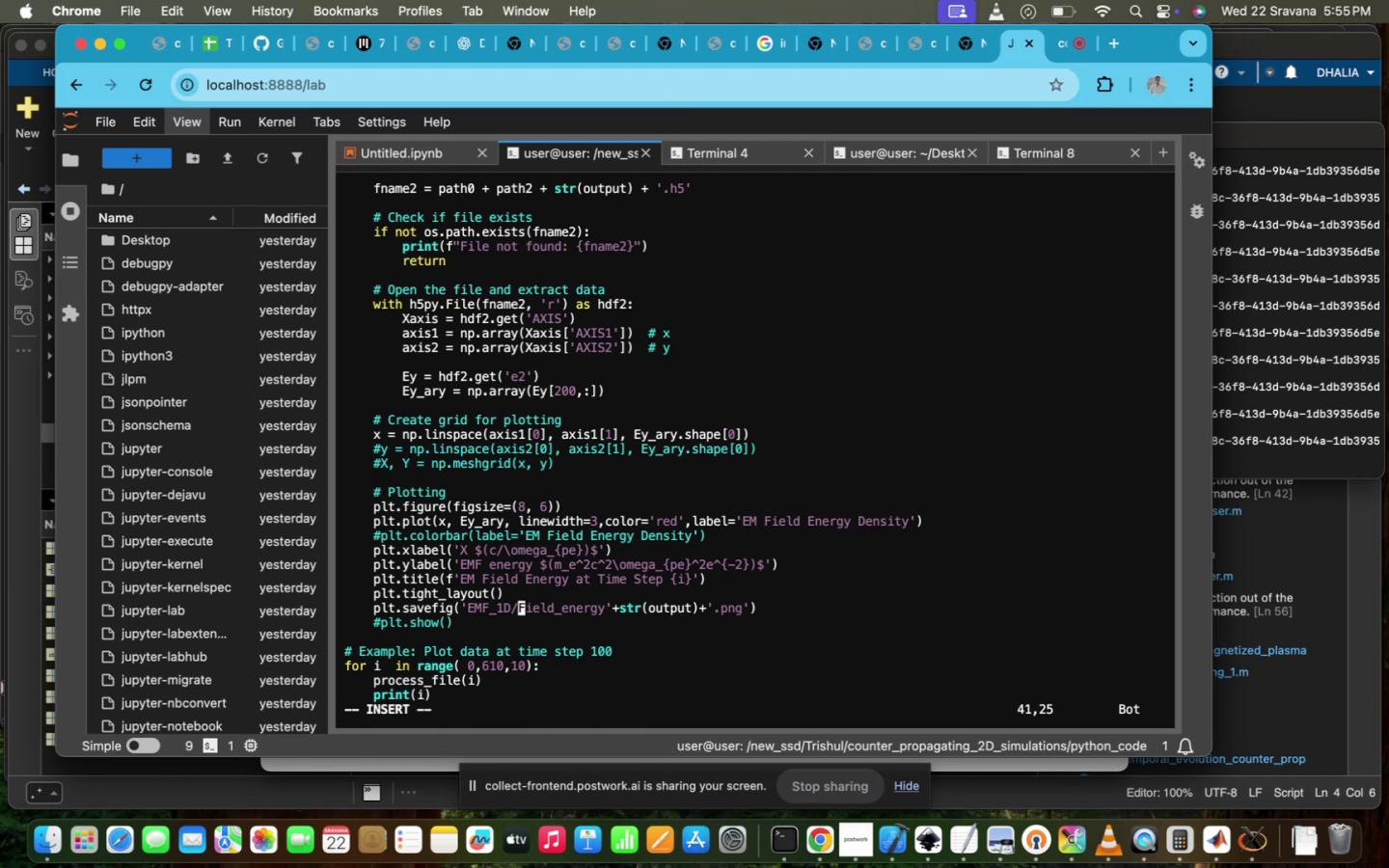 
key(ArrowLeft)
 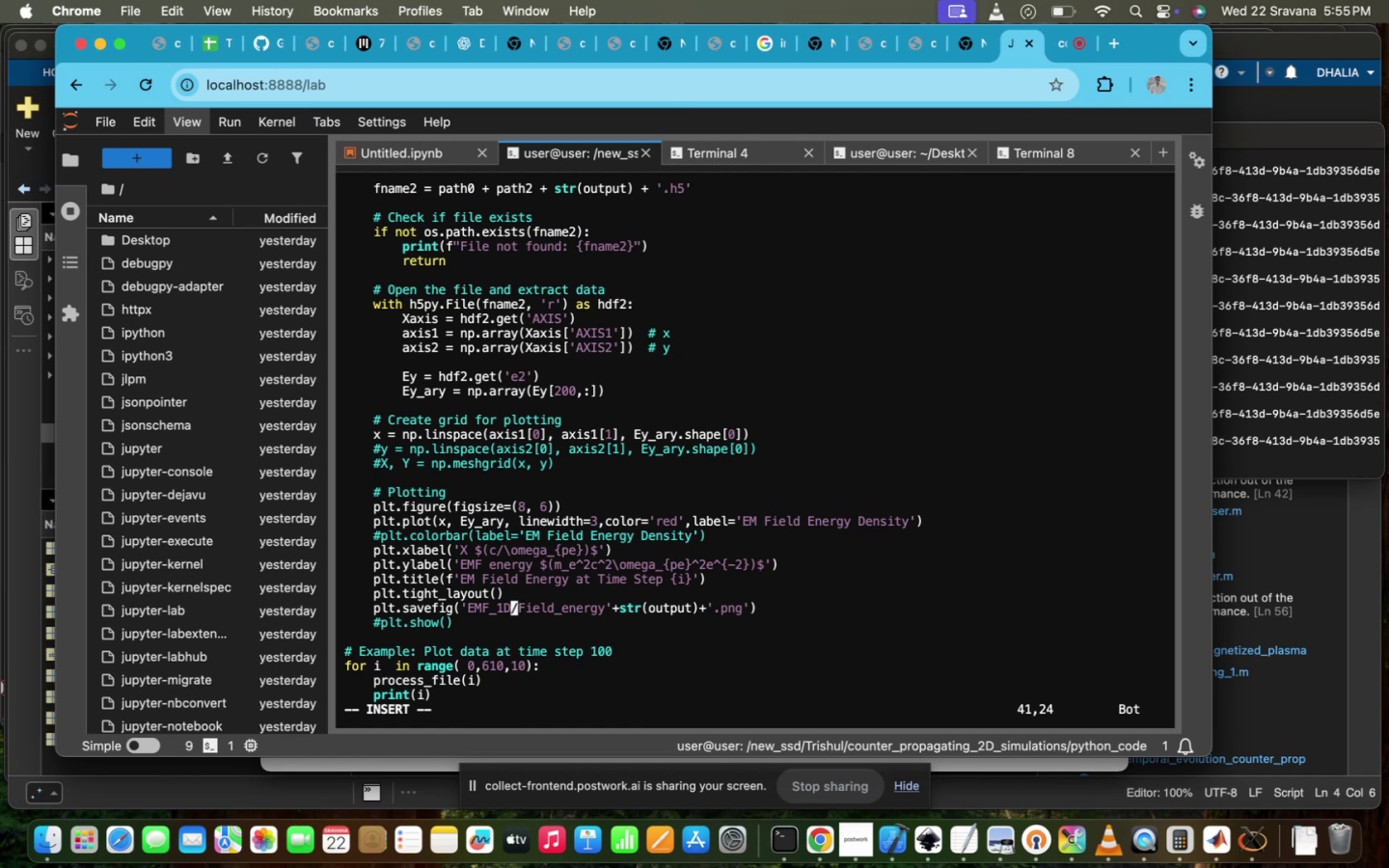 
key(ArrowLeft)
 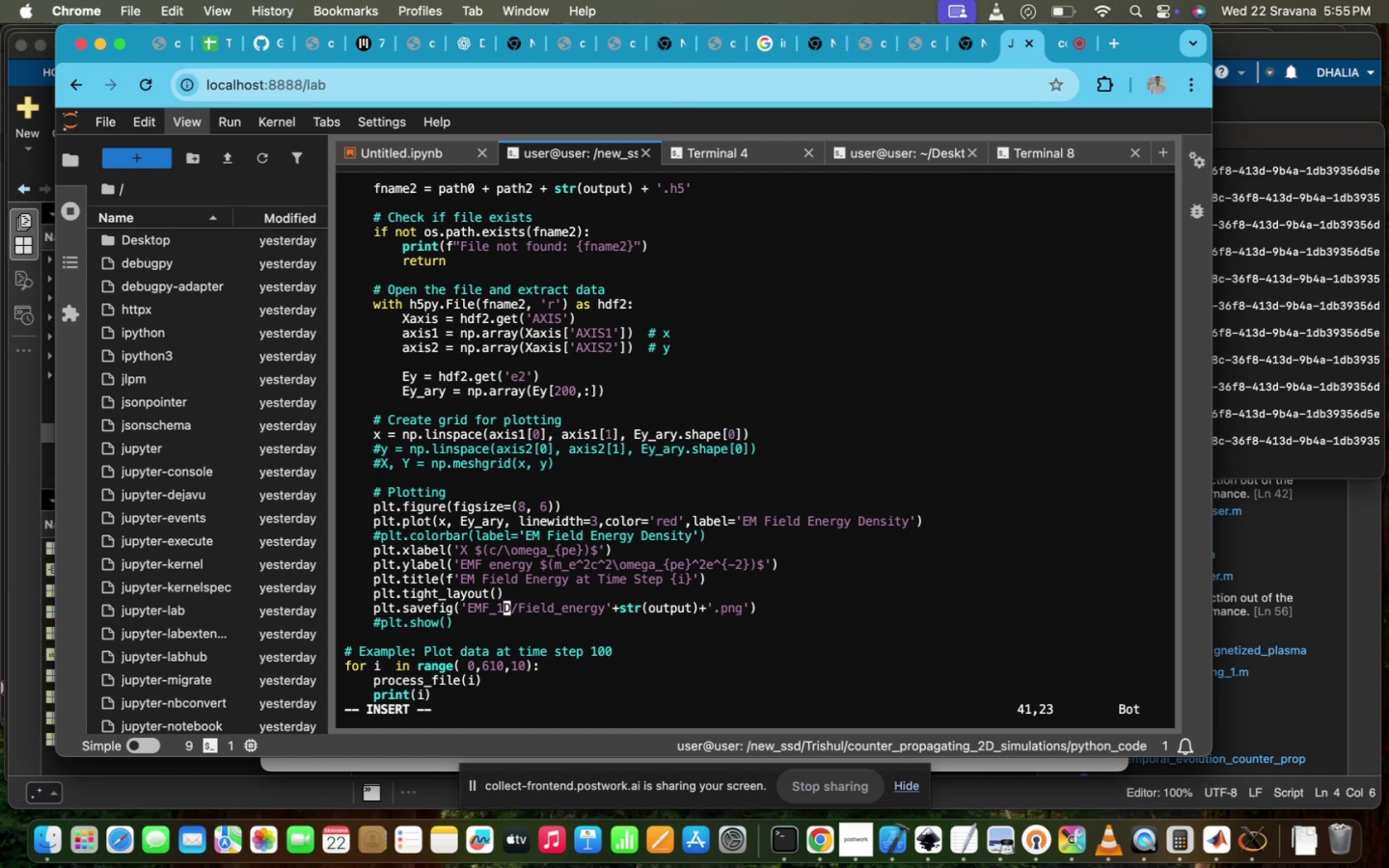 
key(ArrowLeft)
 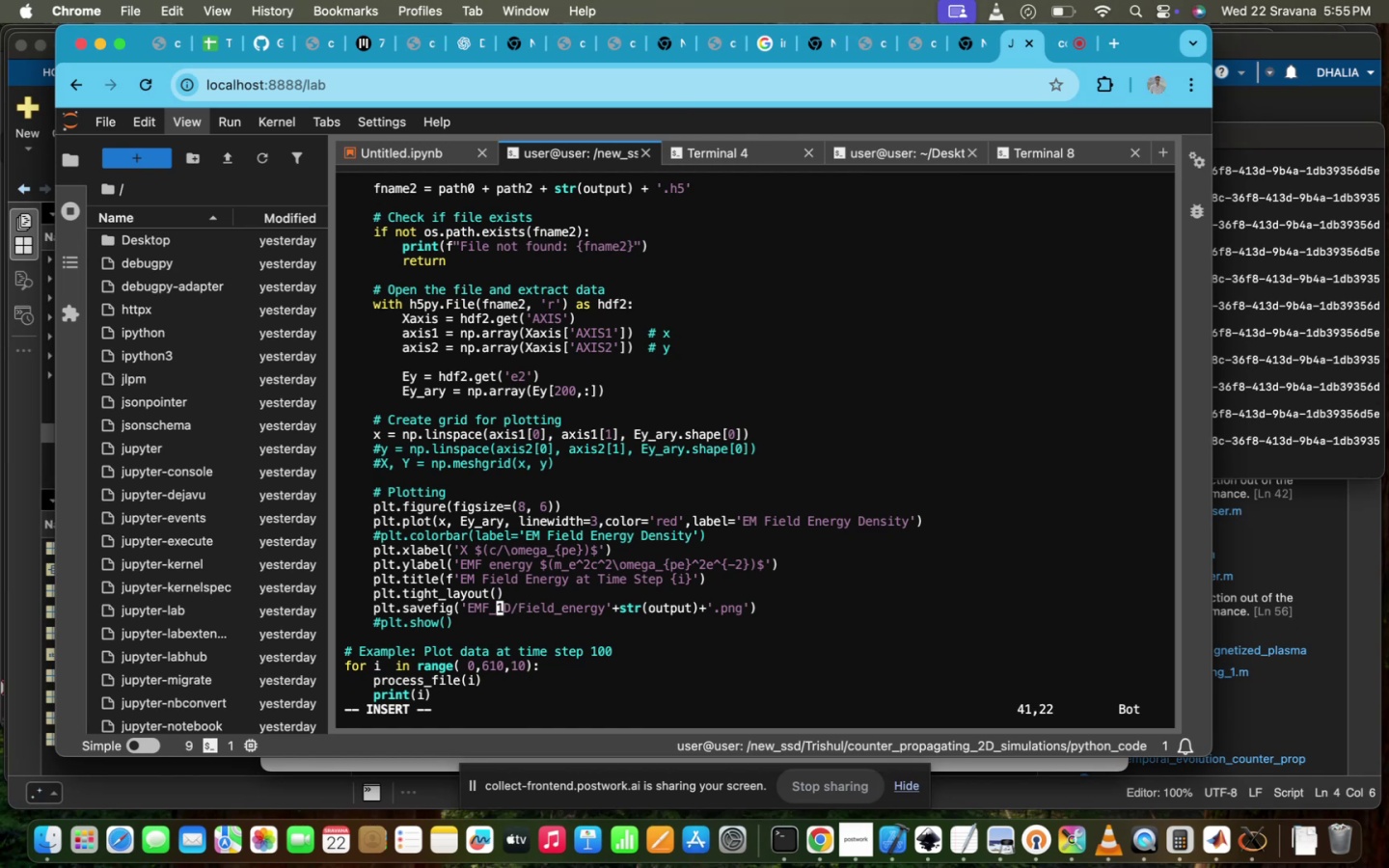 
key(ArrowLeft)
 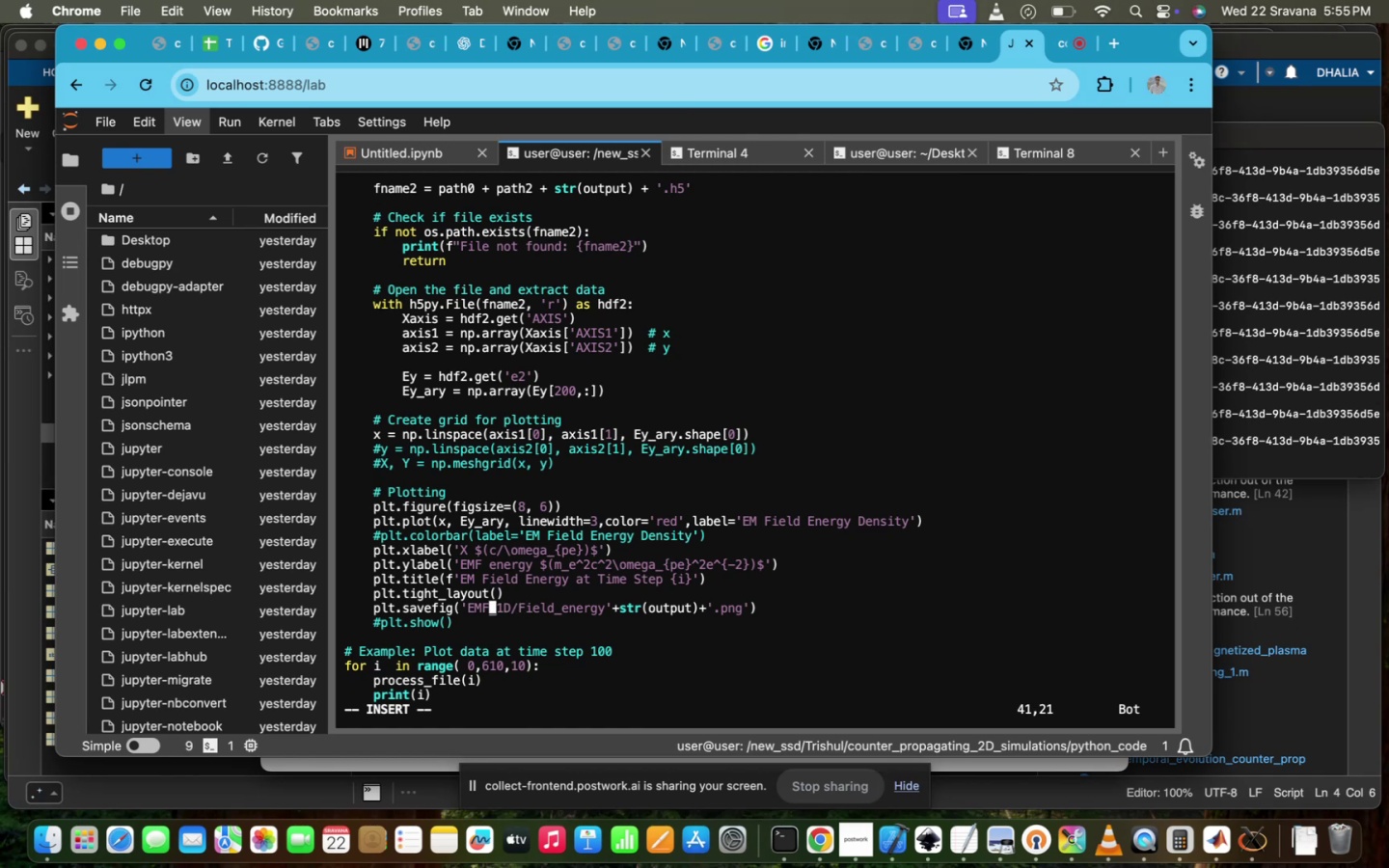 
key(Backspace)
 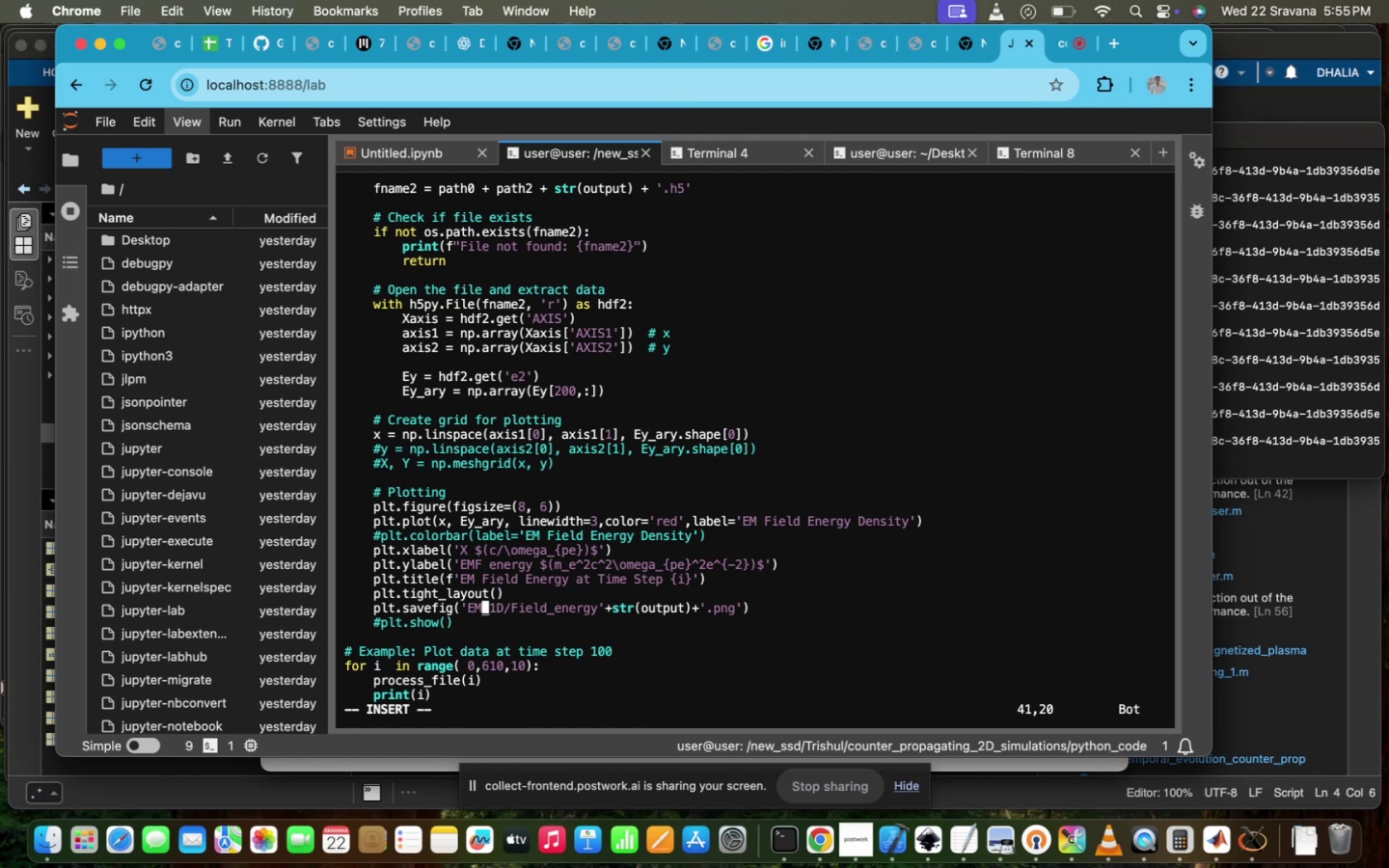 
key(Backspace)
 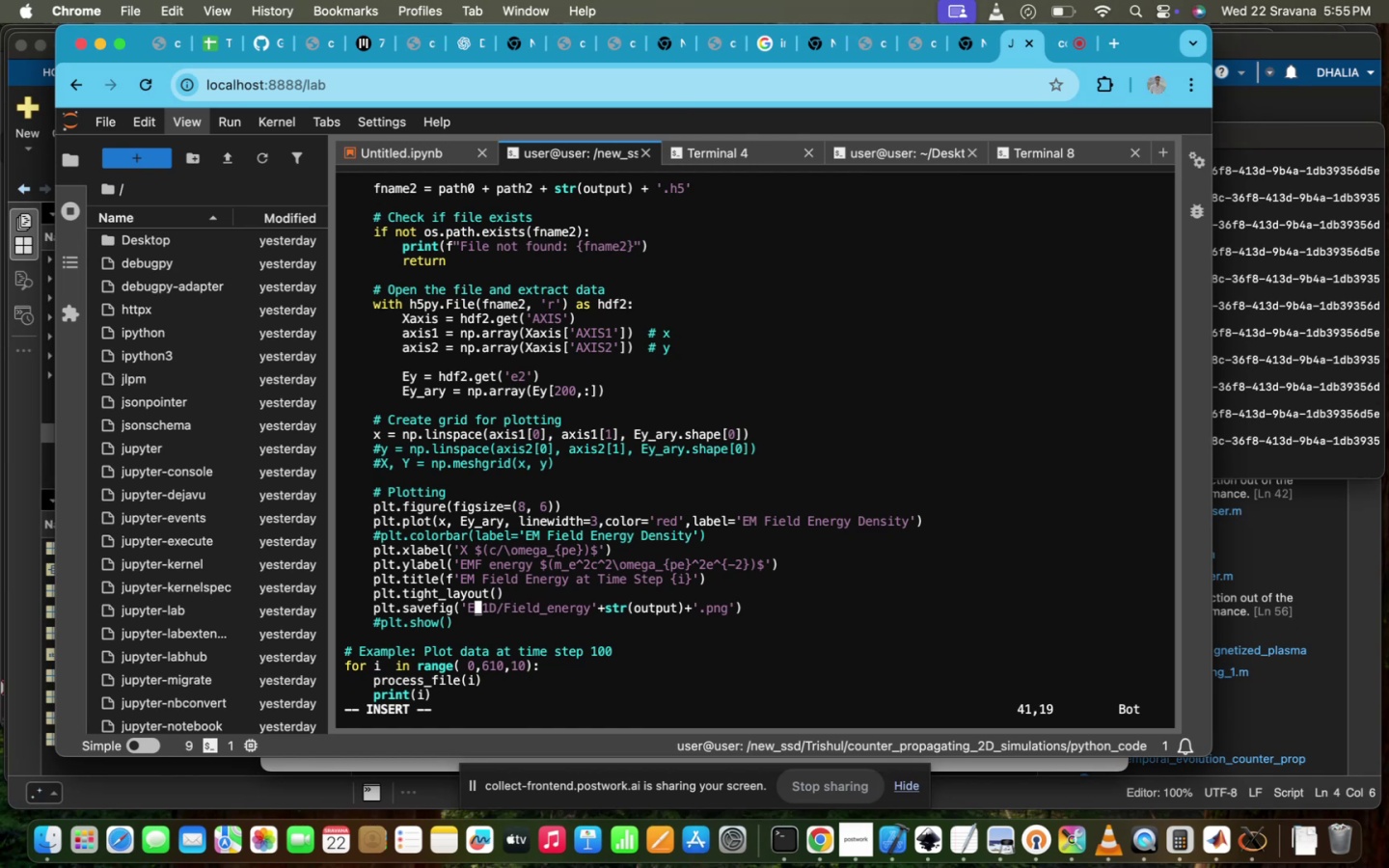 
key(Z)
 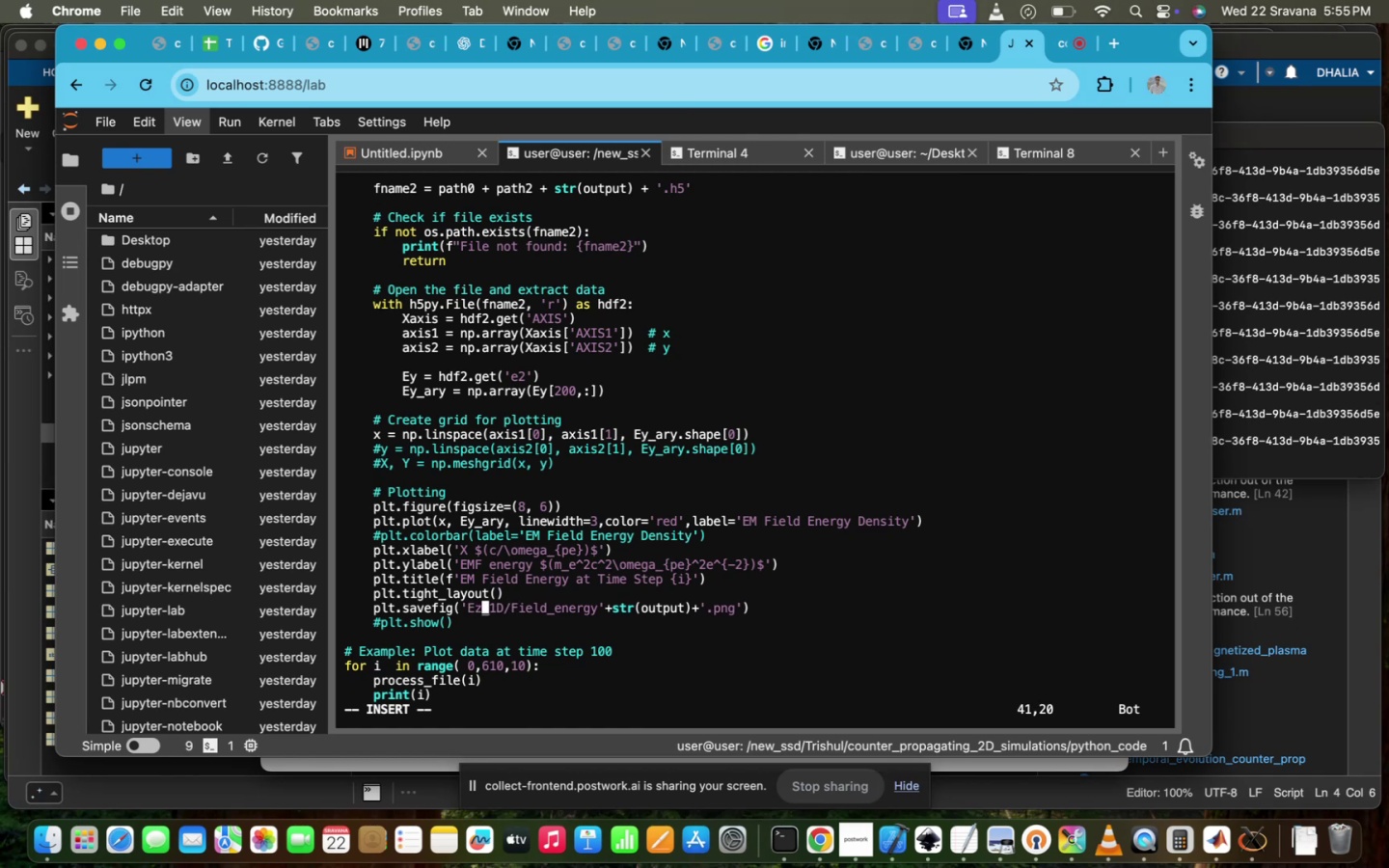 
hold_key(key=ArrowRight, duration=1.02)
 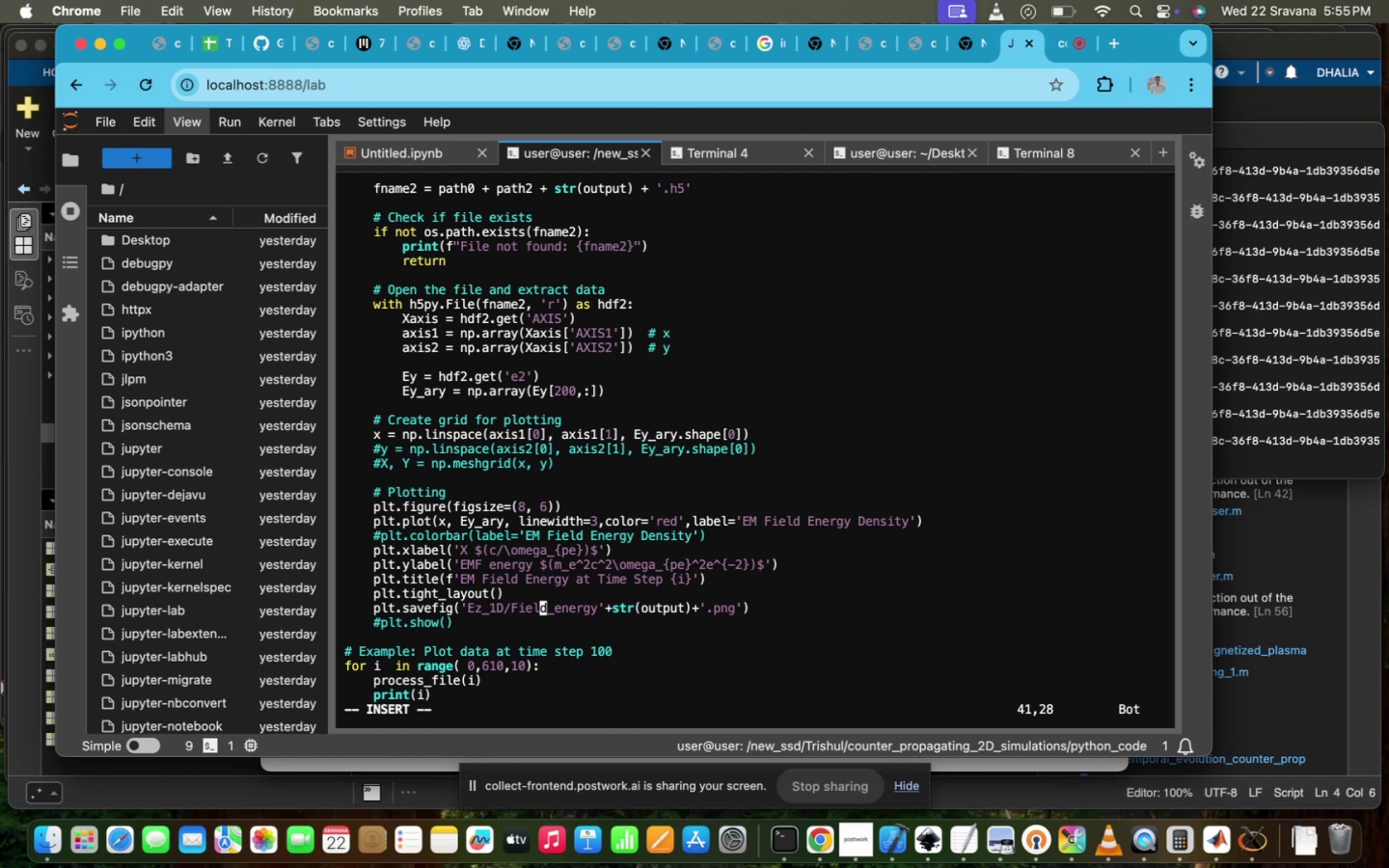 
key(ArrowRight)
 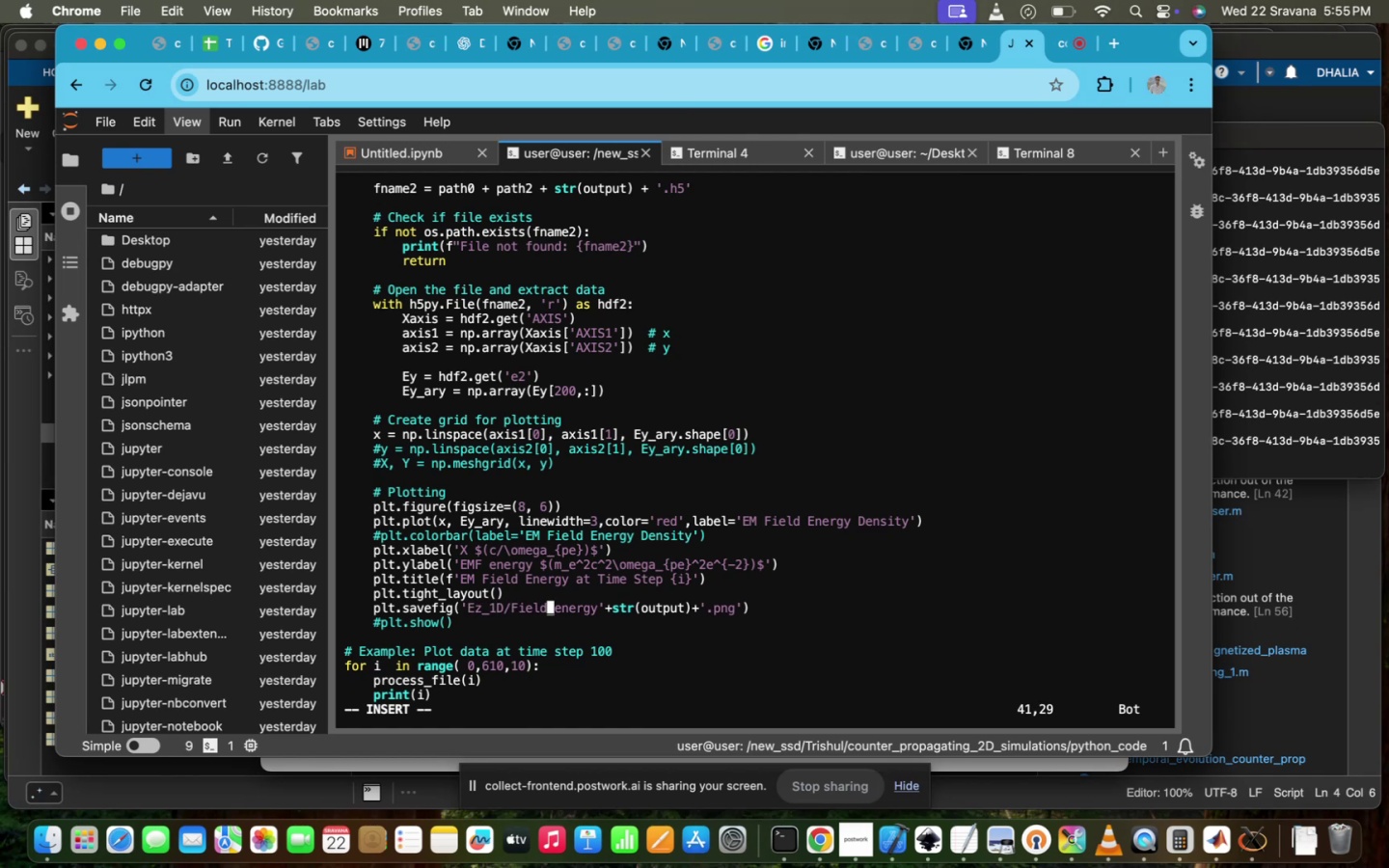 
key(ArrowRight)
 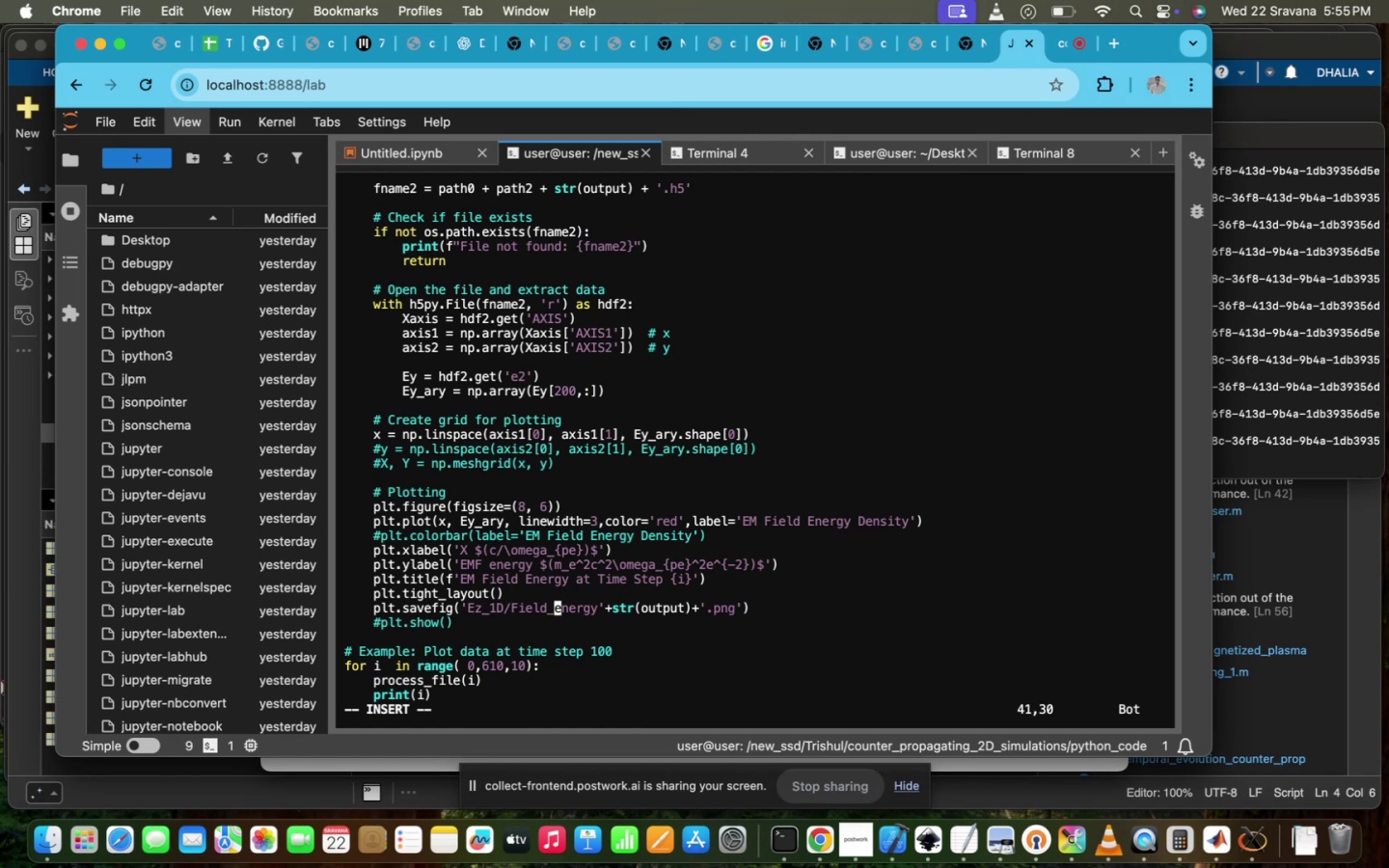 
key(ArrowRight)
 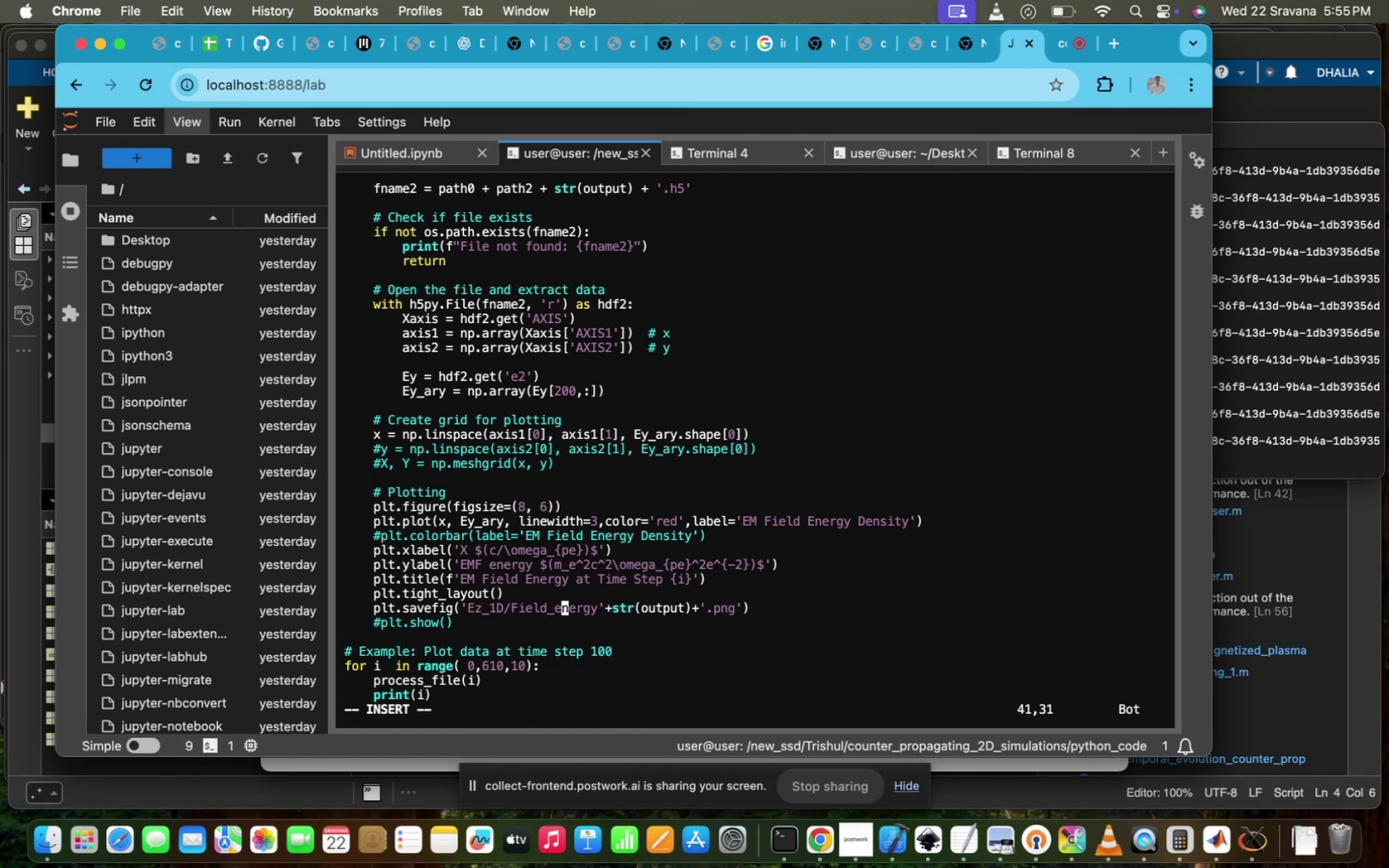 
key(ArrowRight)
 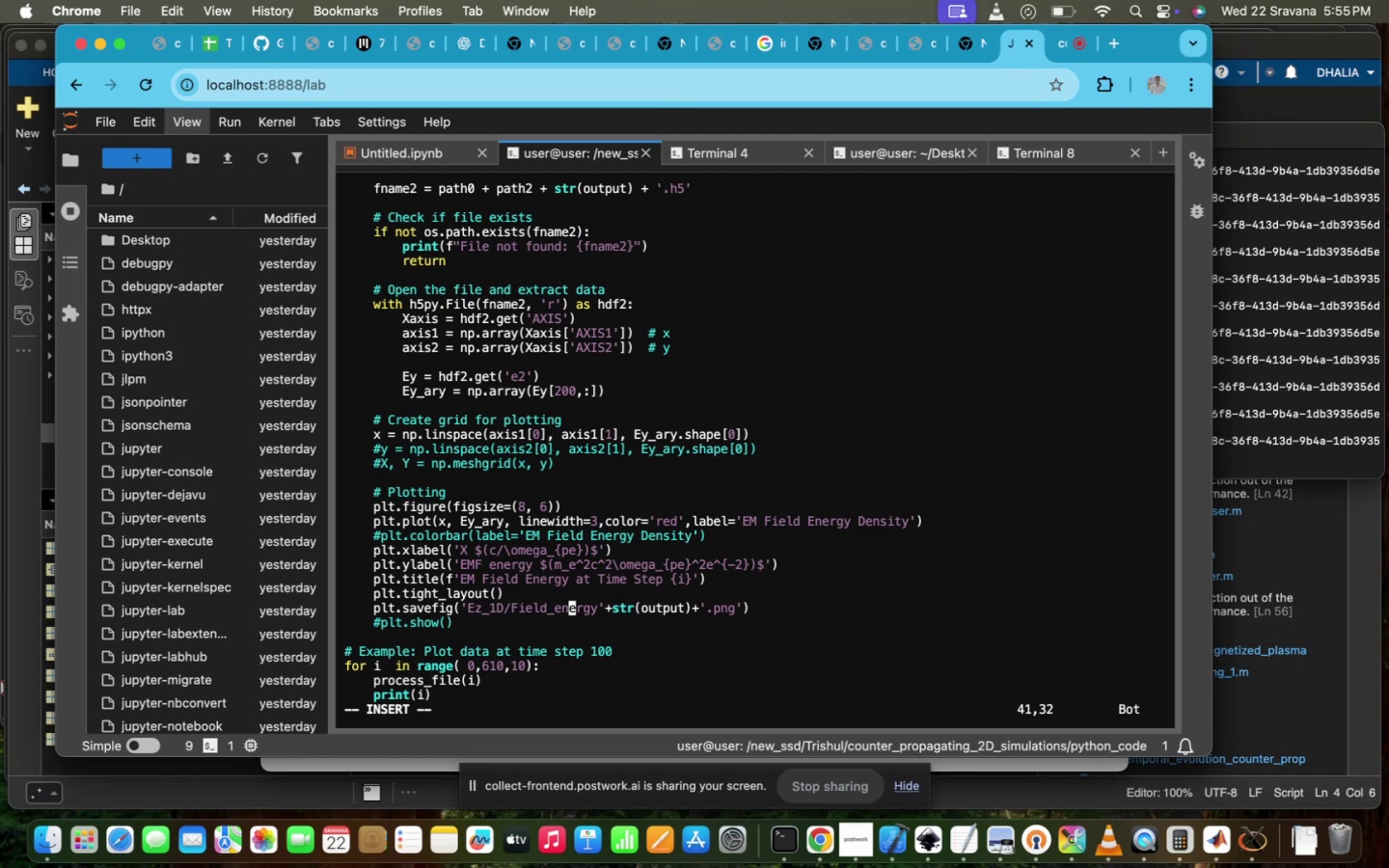 
key(ArrowRight)
 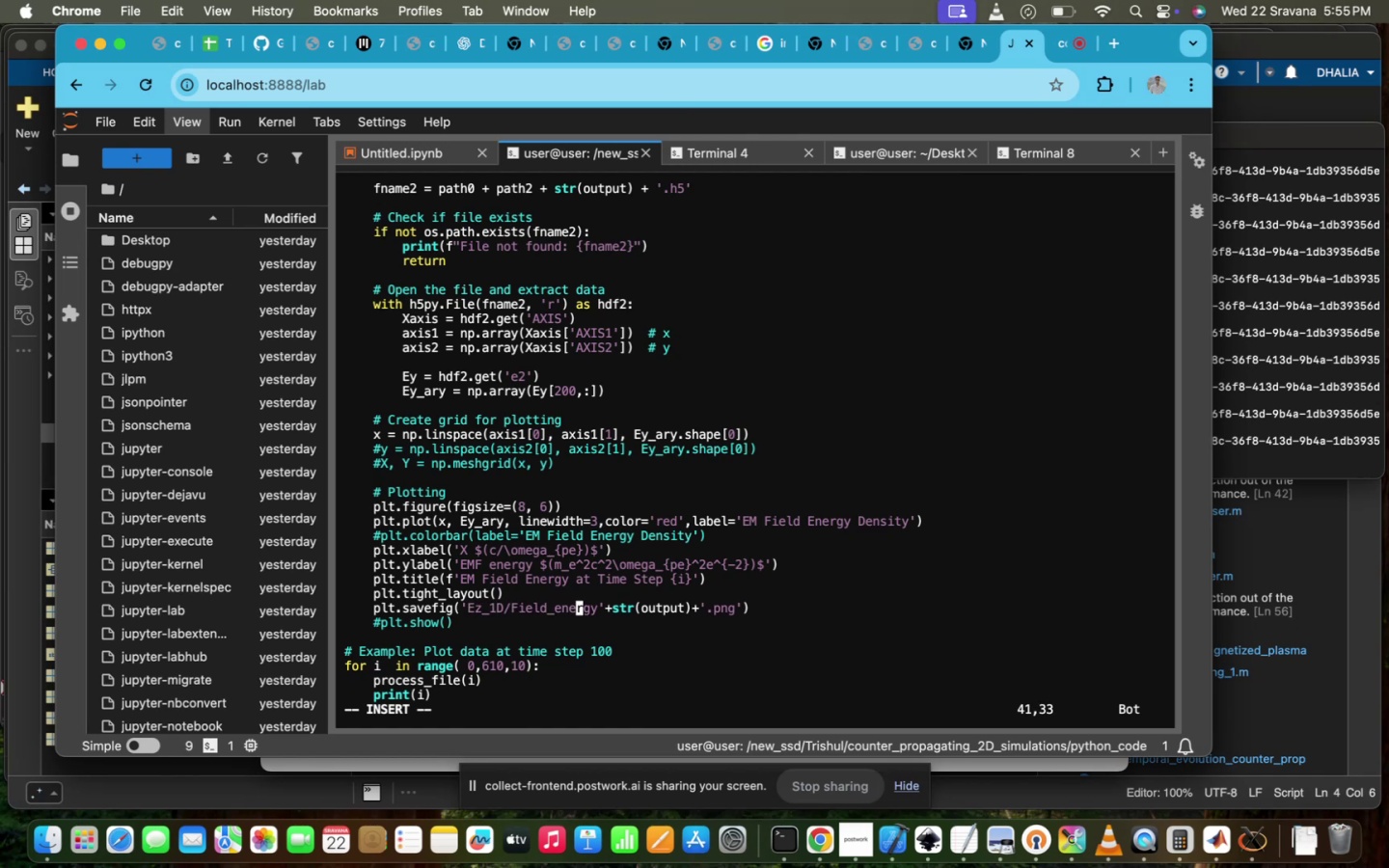 
key(ArrowRight)
 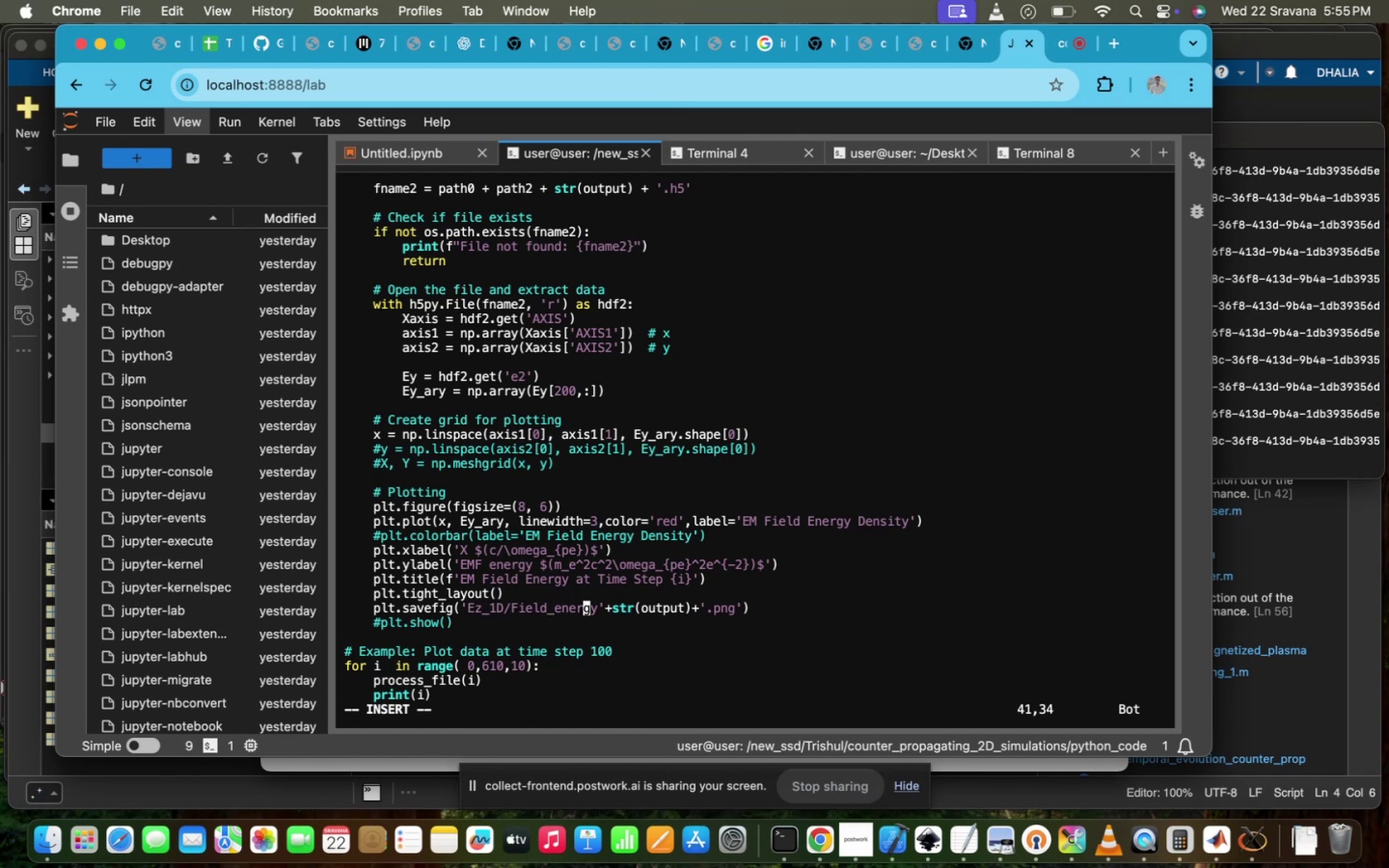 
key(ArrowRight)
 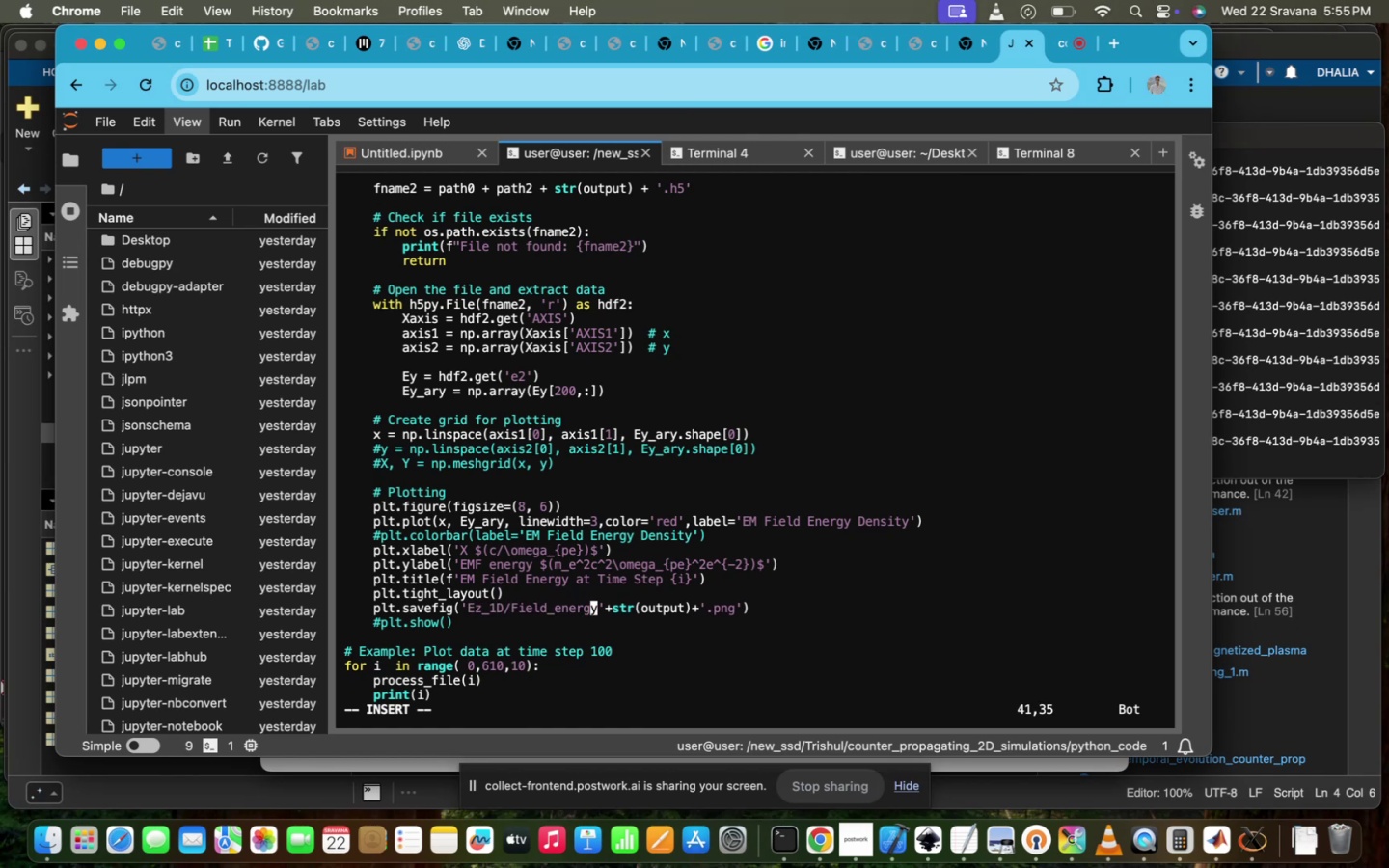 
key(ArrowUp)
 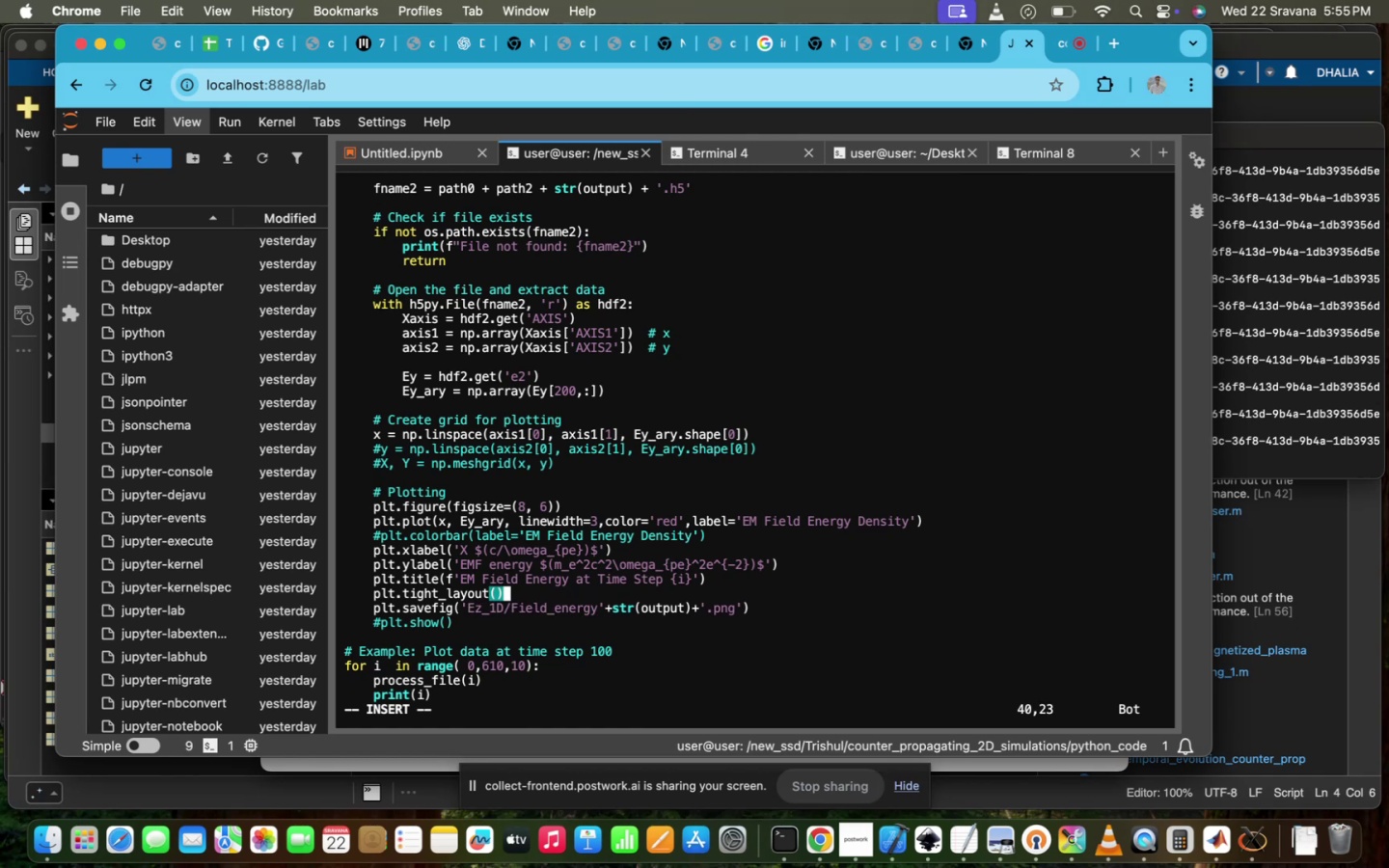 
key(ArrowUp)
 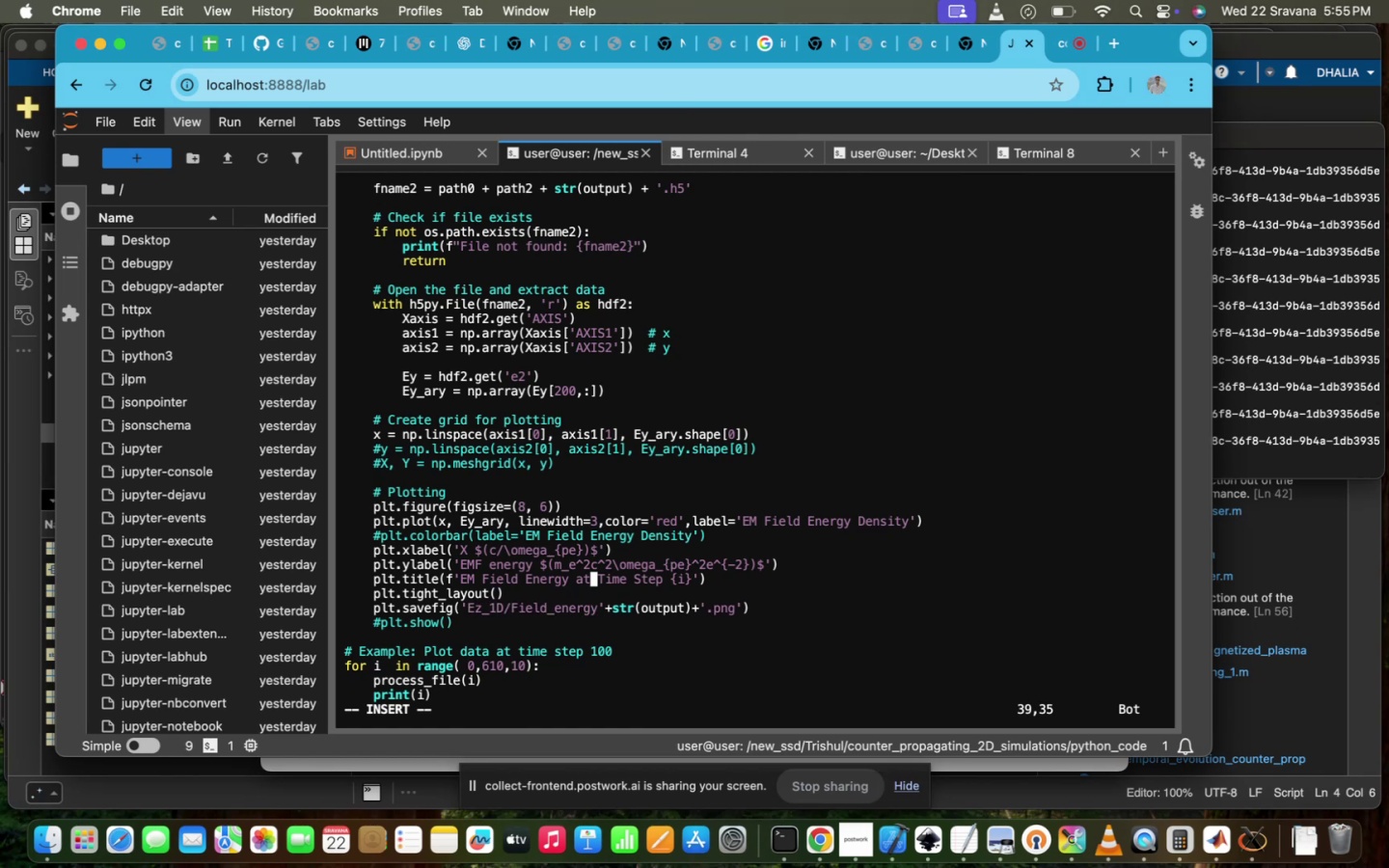 
hold_key(key=ArrowLeft, duration=0.56)
 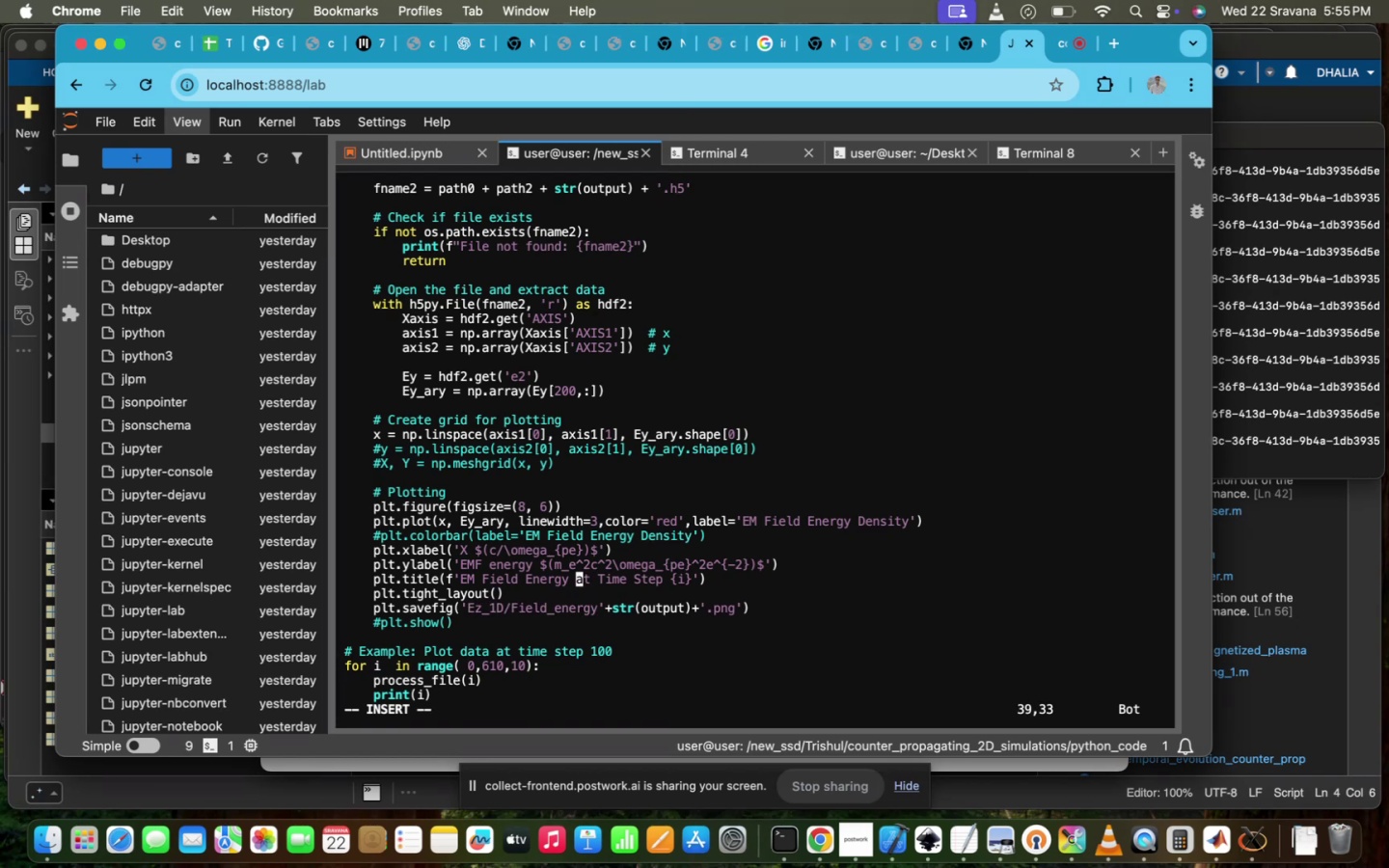 
key(ArrowLeft)
 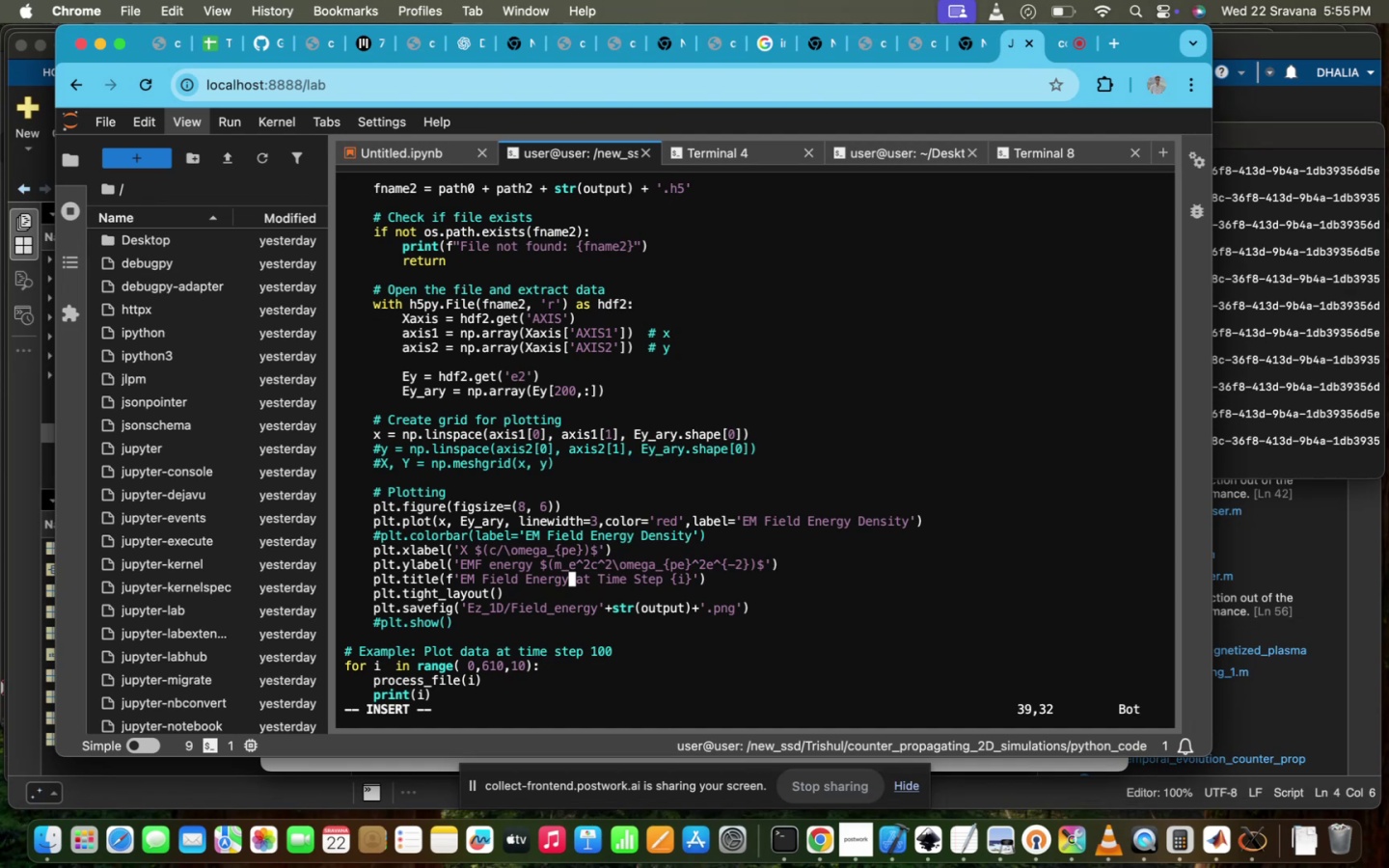 
hold_key(key=Backspace, duration=1.32)
 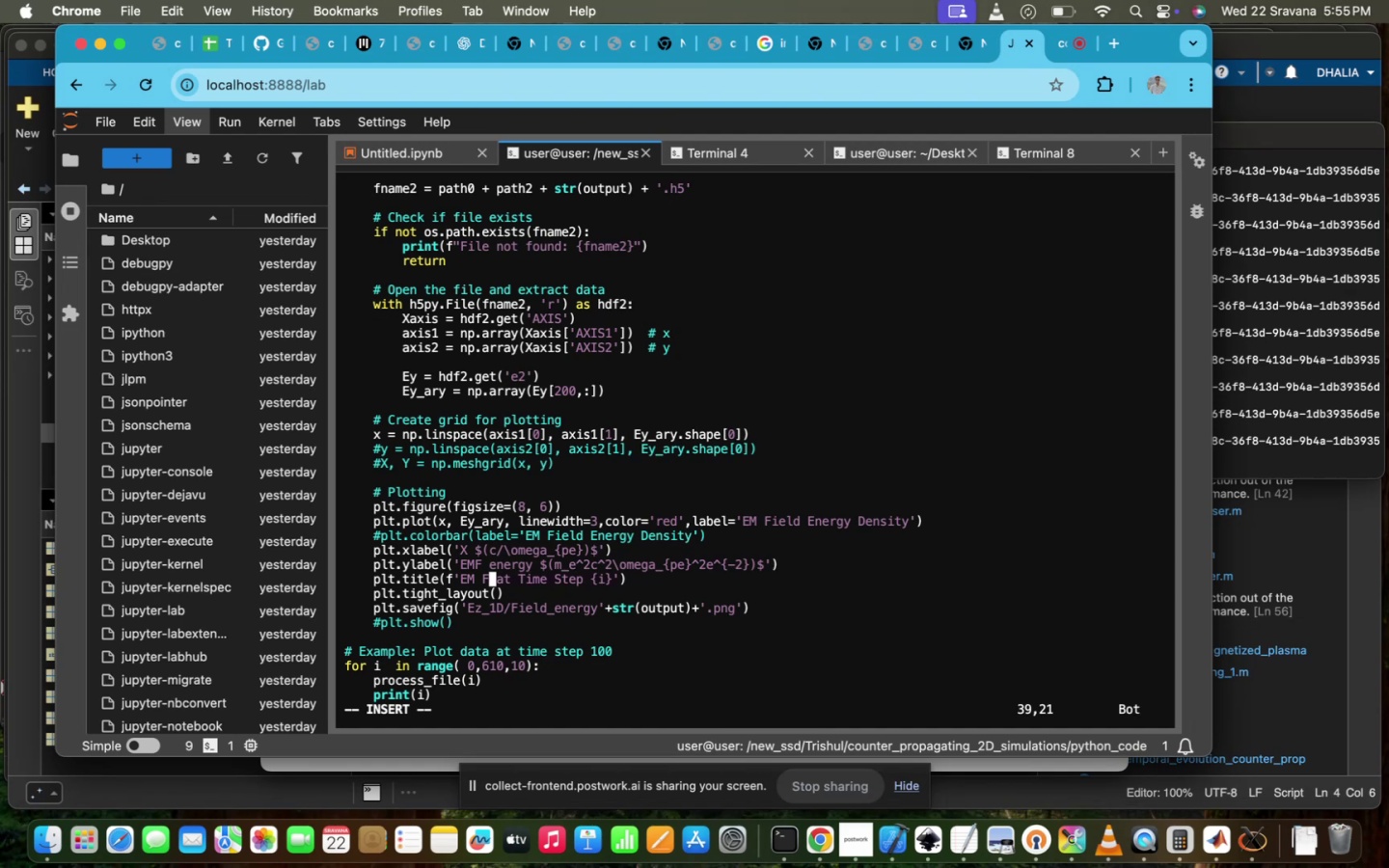 
key(Backspace)
 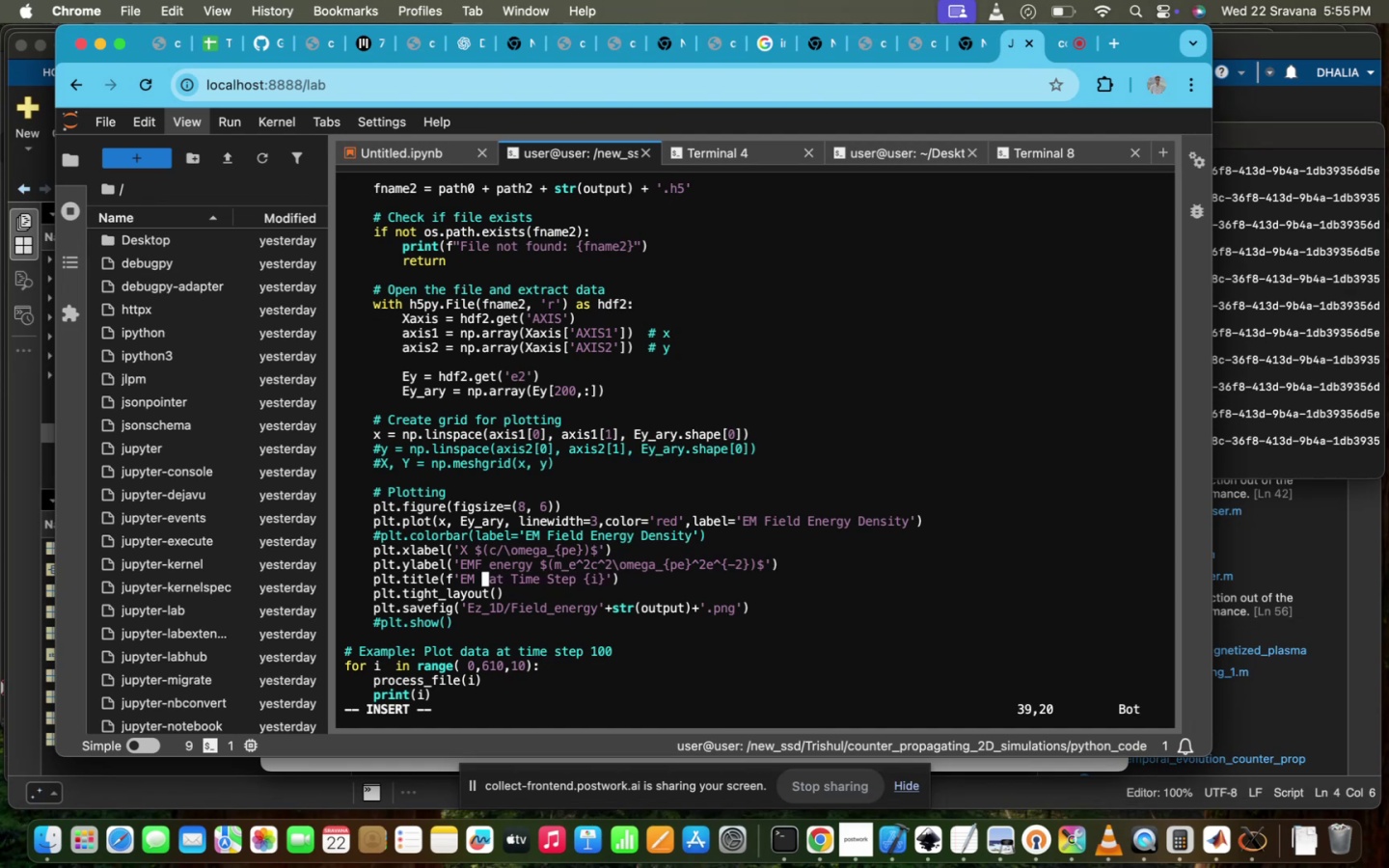 
key(Backspace)
 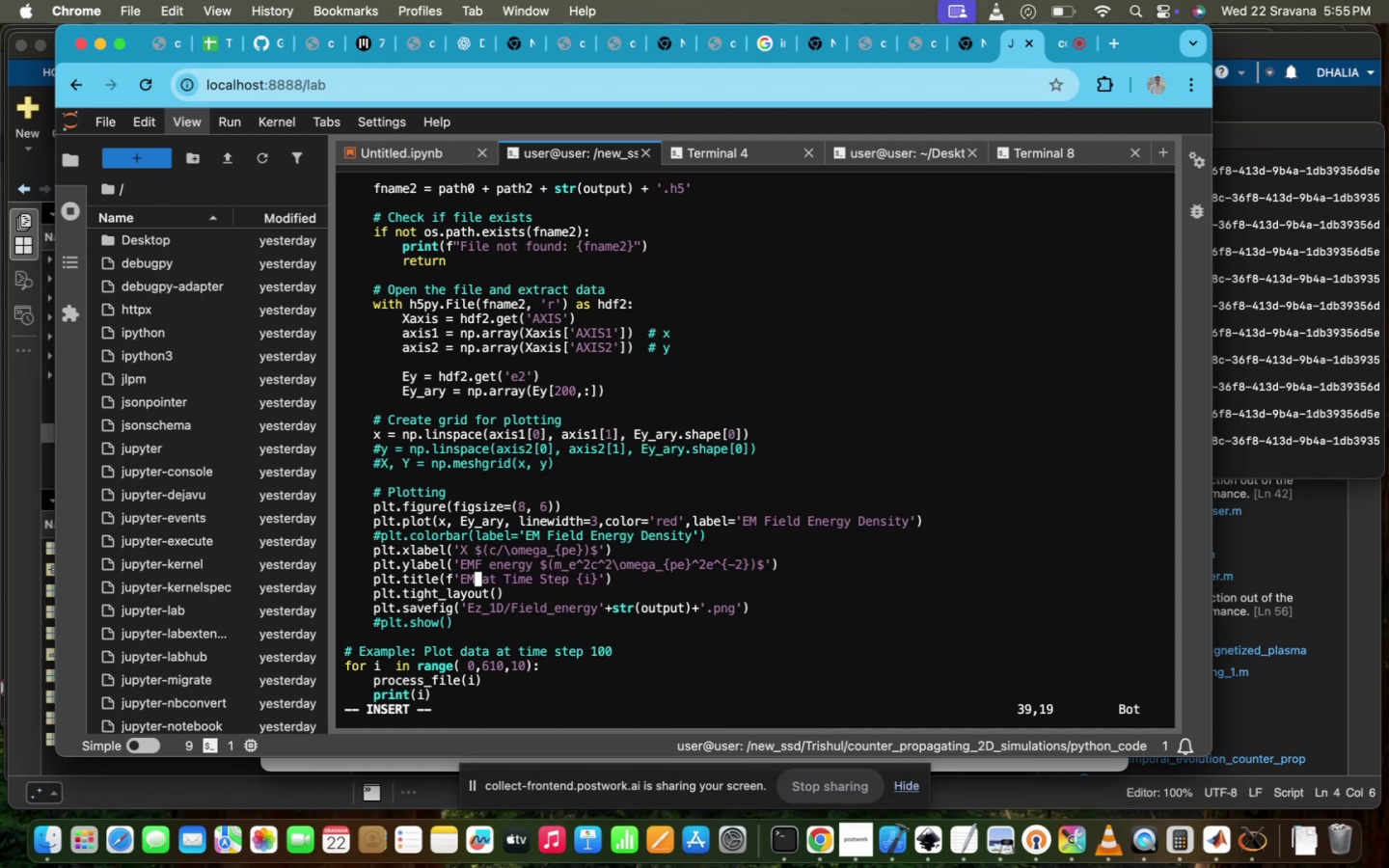 
key(Backspace)
 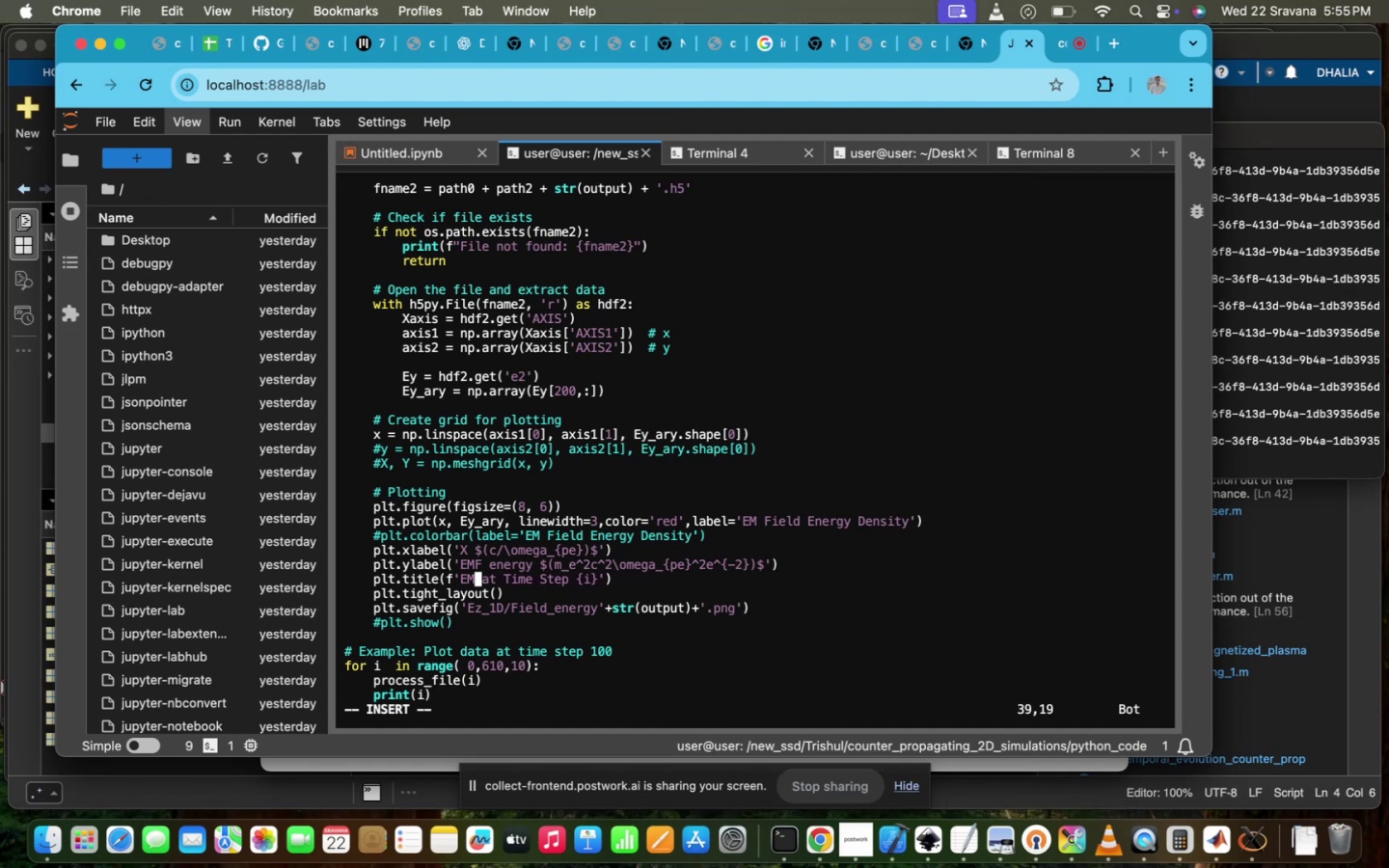 
key(Z)
 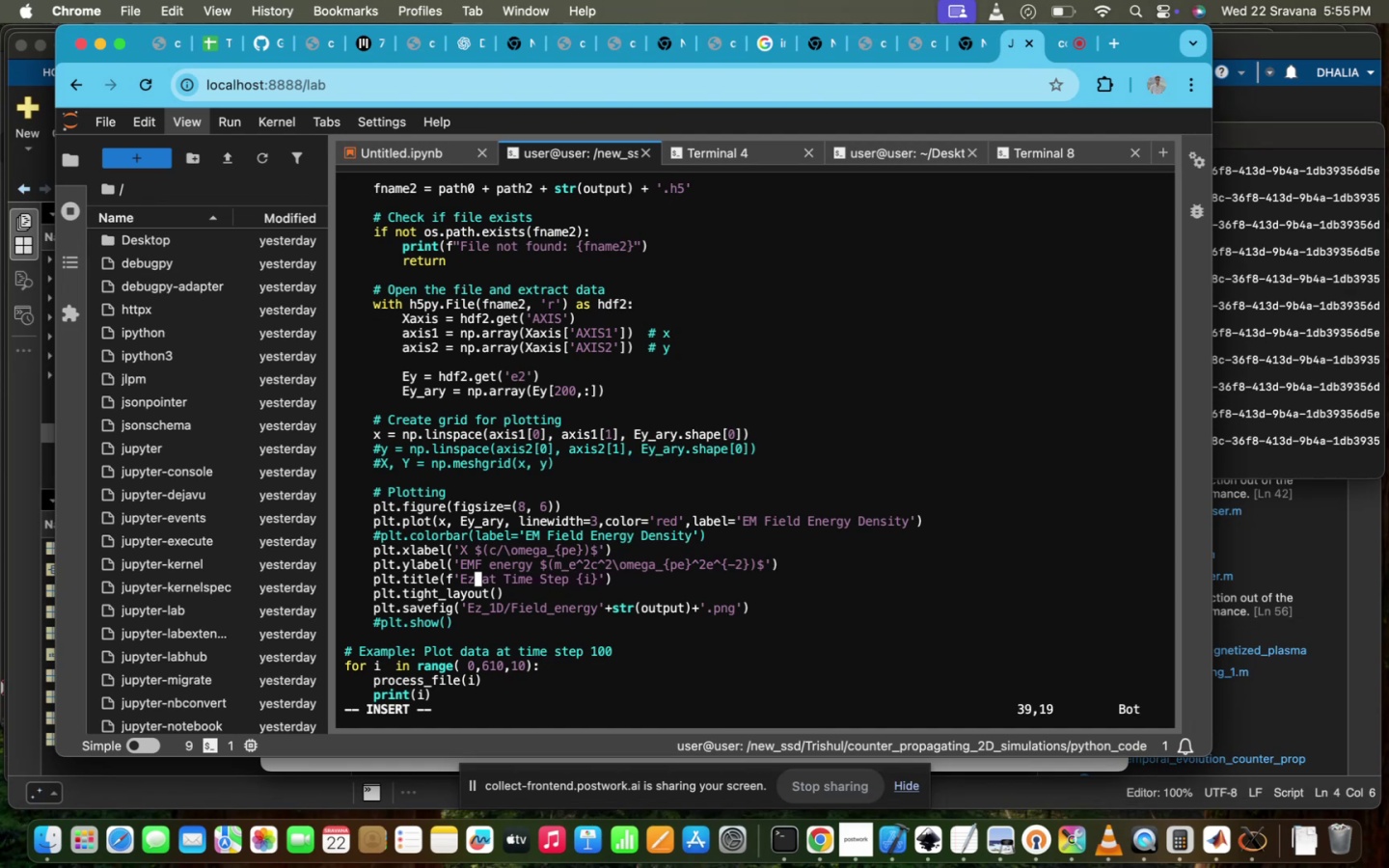 
key(ArrowUp)
 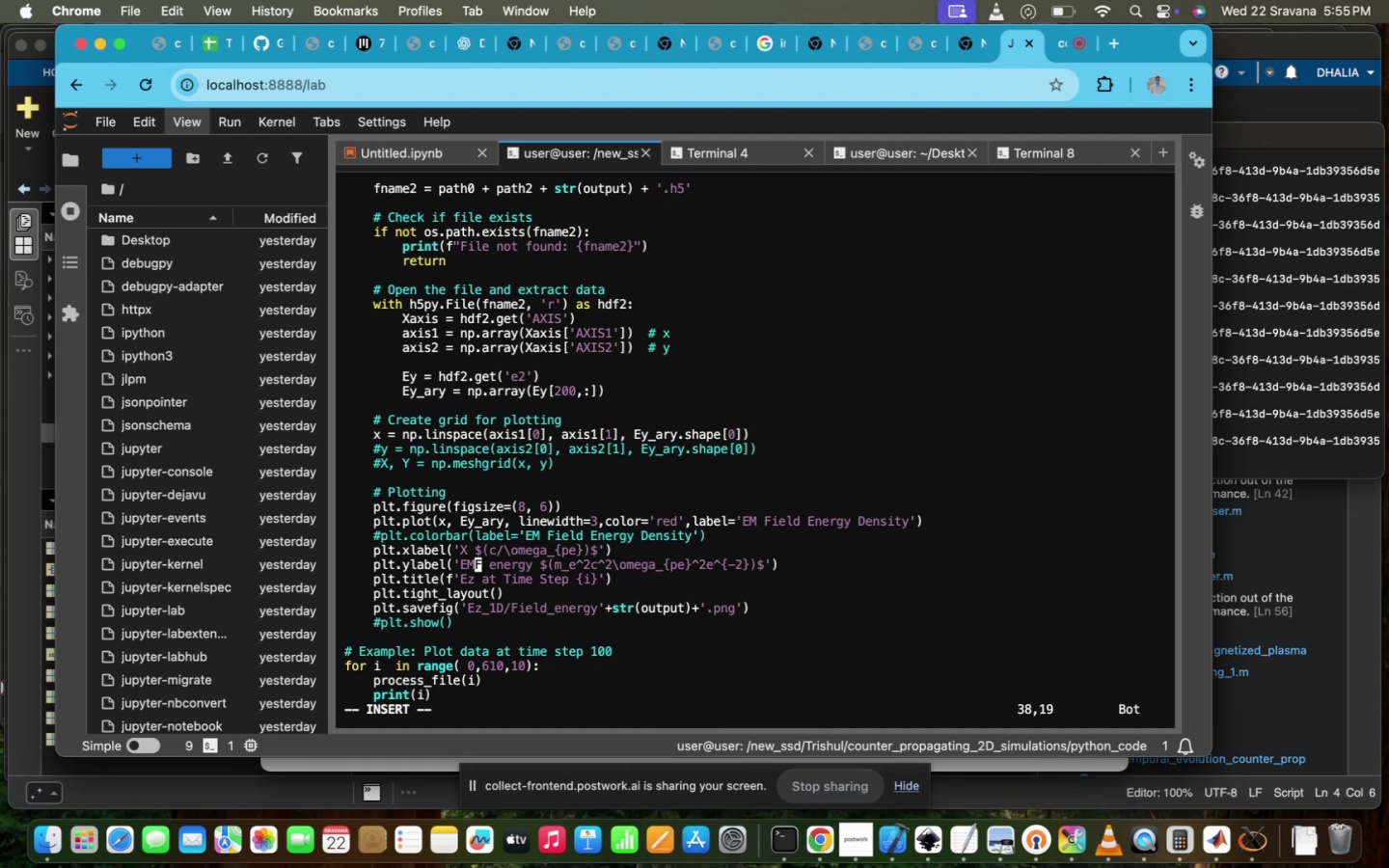 
key(ArrowDown)
 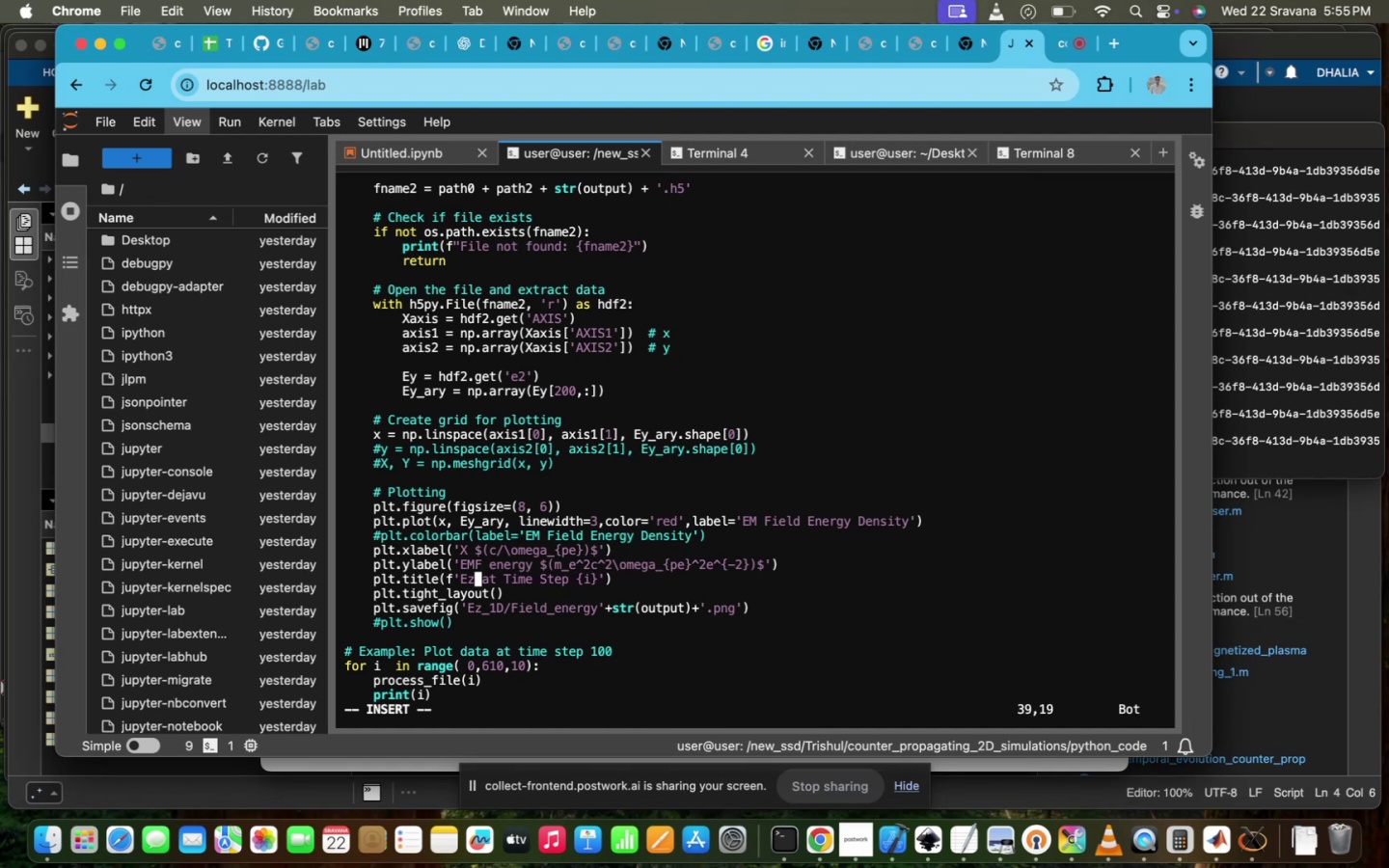 
key(Backspace)
 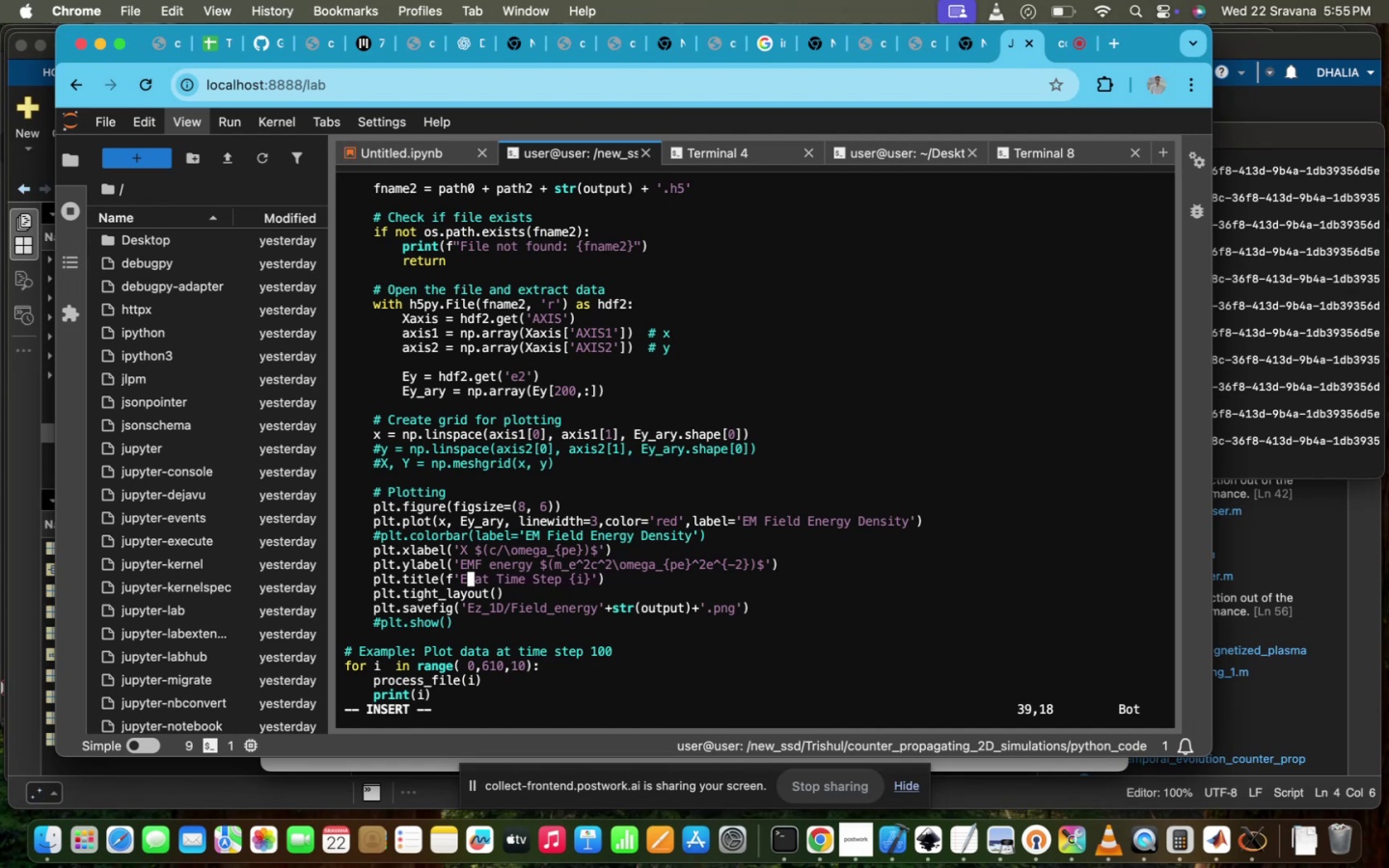 
key(Y)
 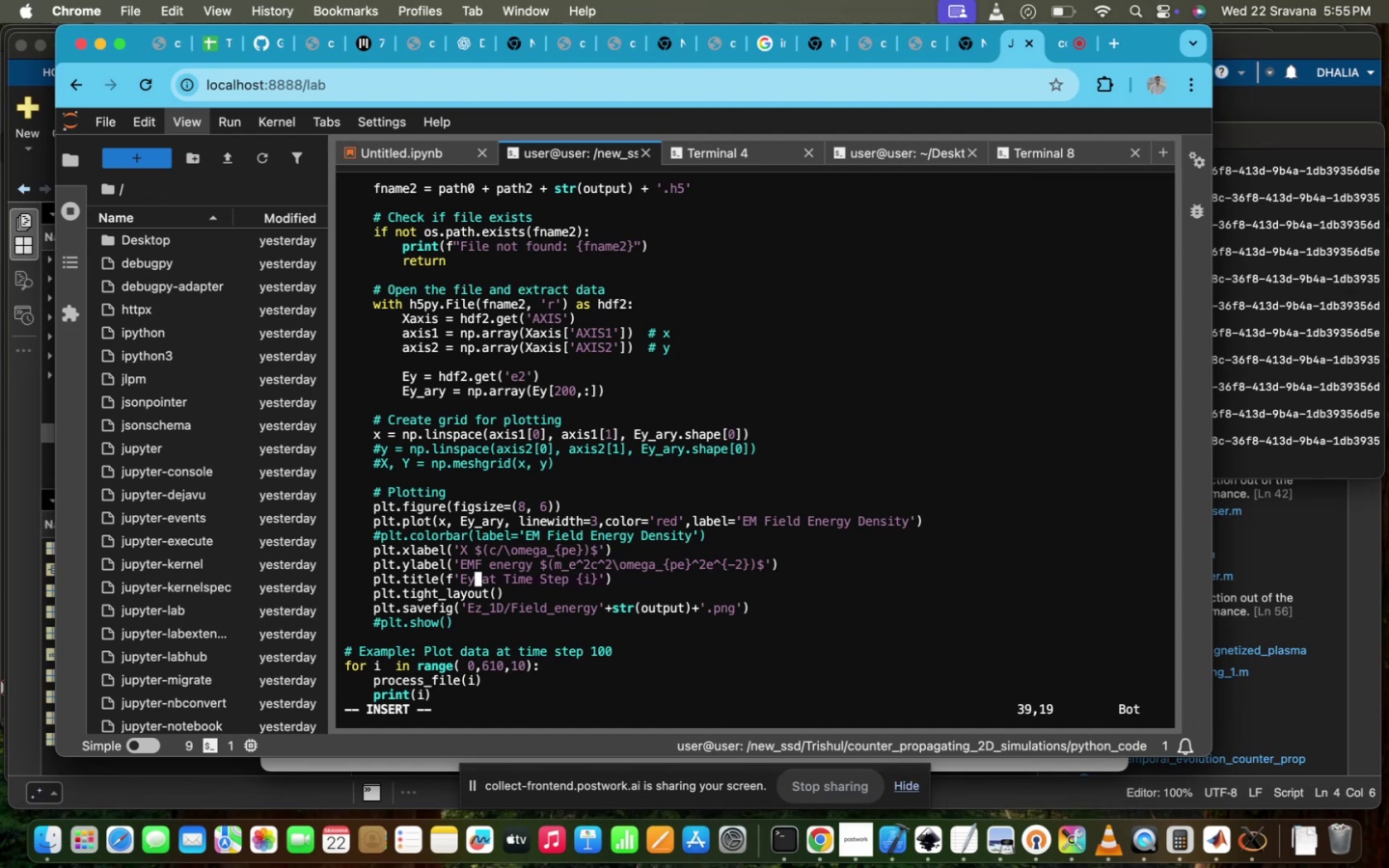 
key(ArrowDown)
 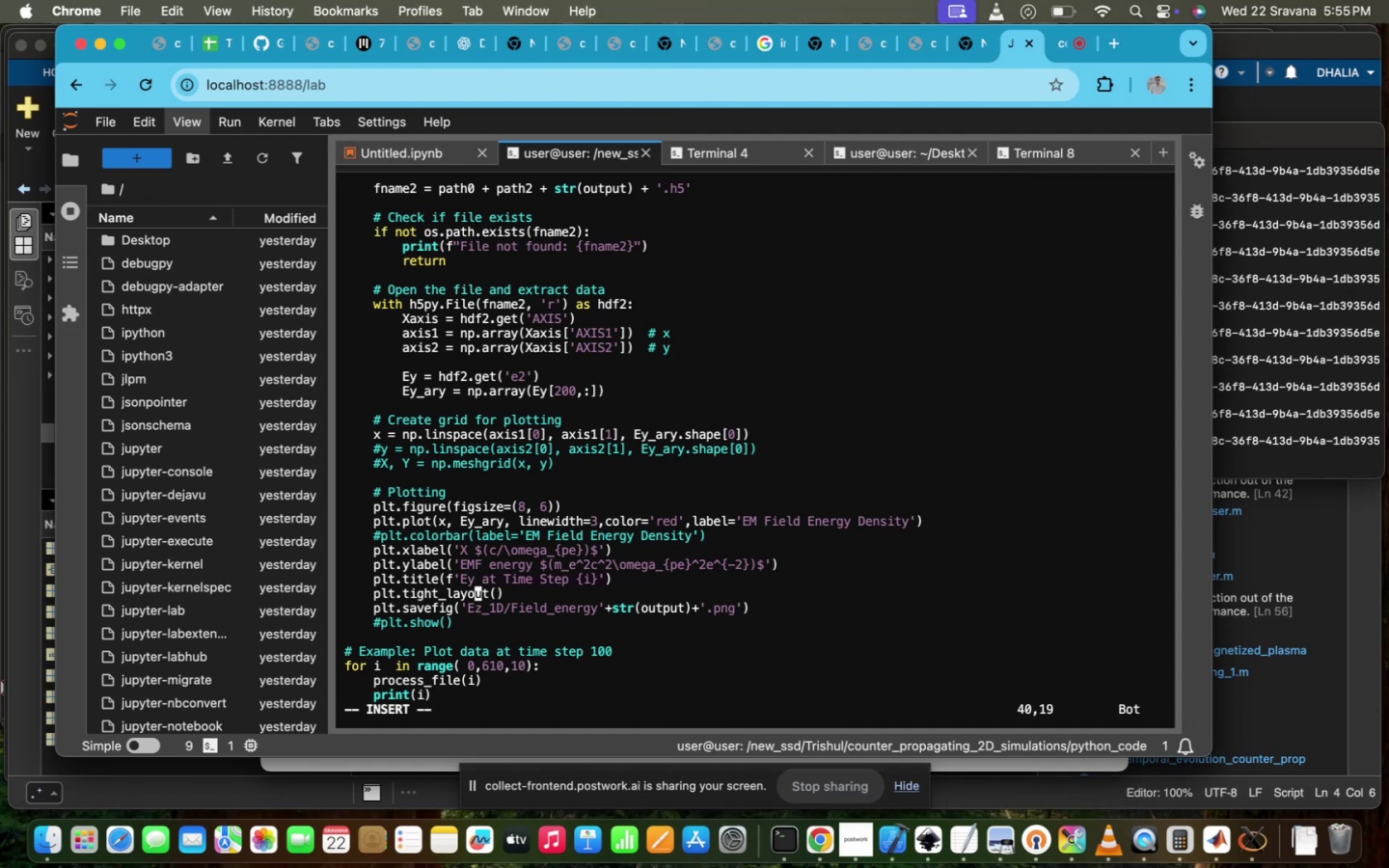 
key(ArrowDown)
 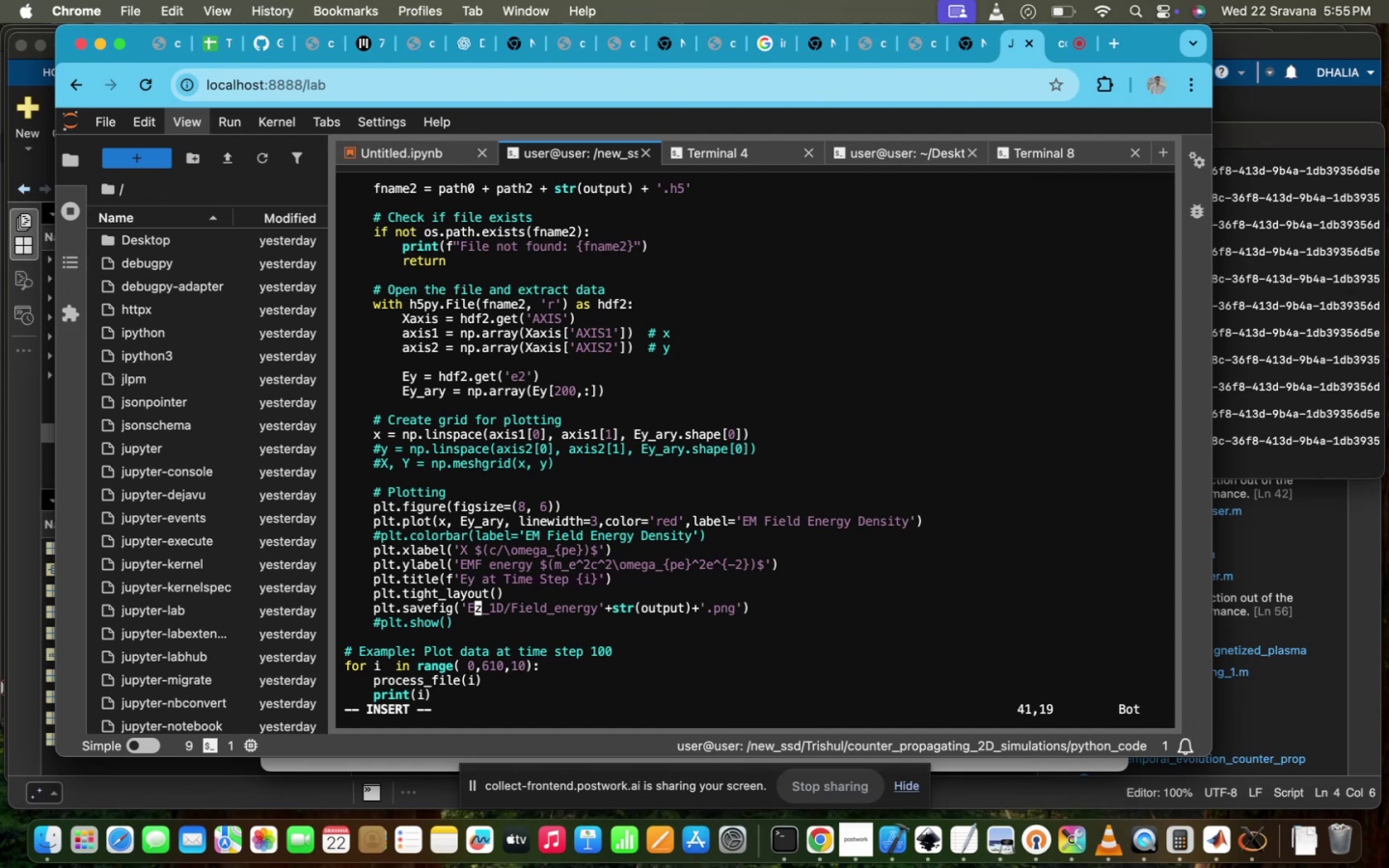 
key(ArrowRight)
 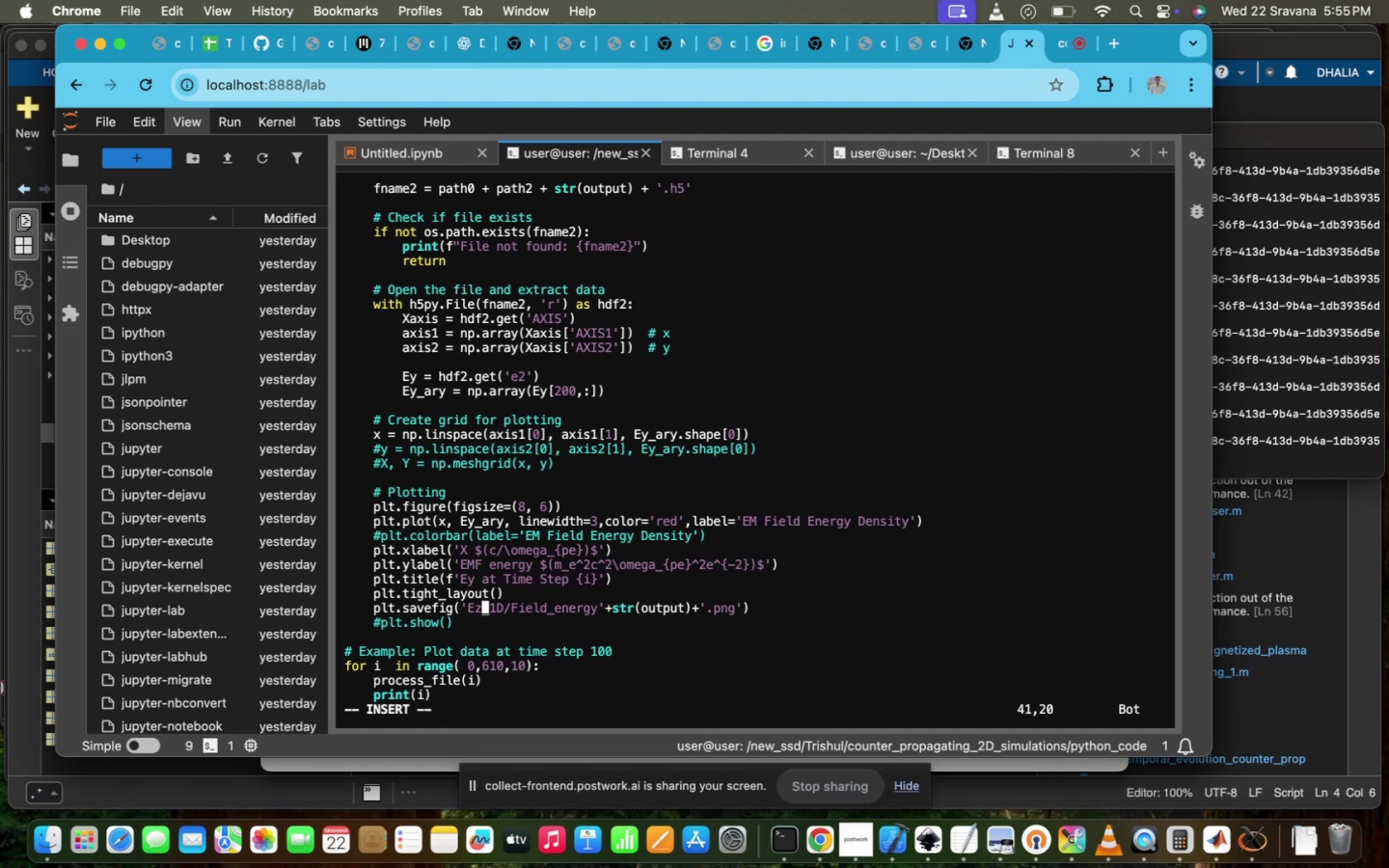 
key(Backspace)
 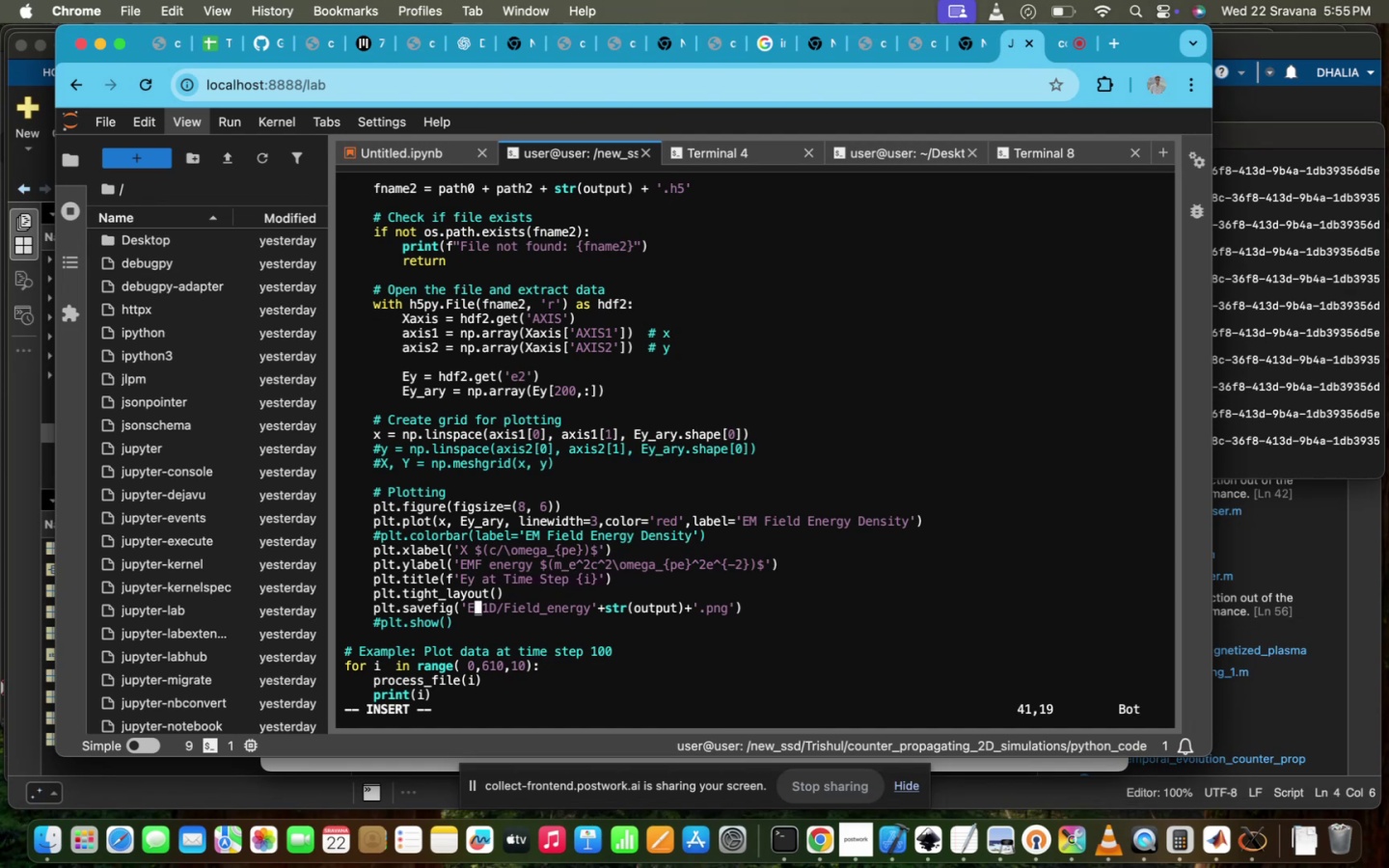 
key(Y)
 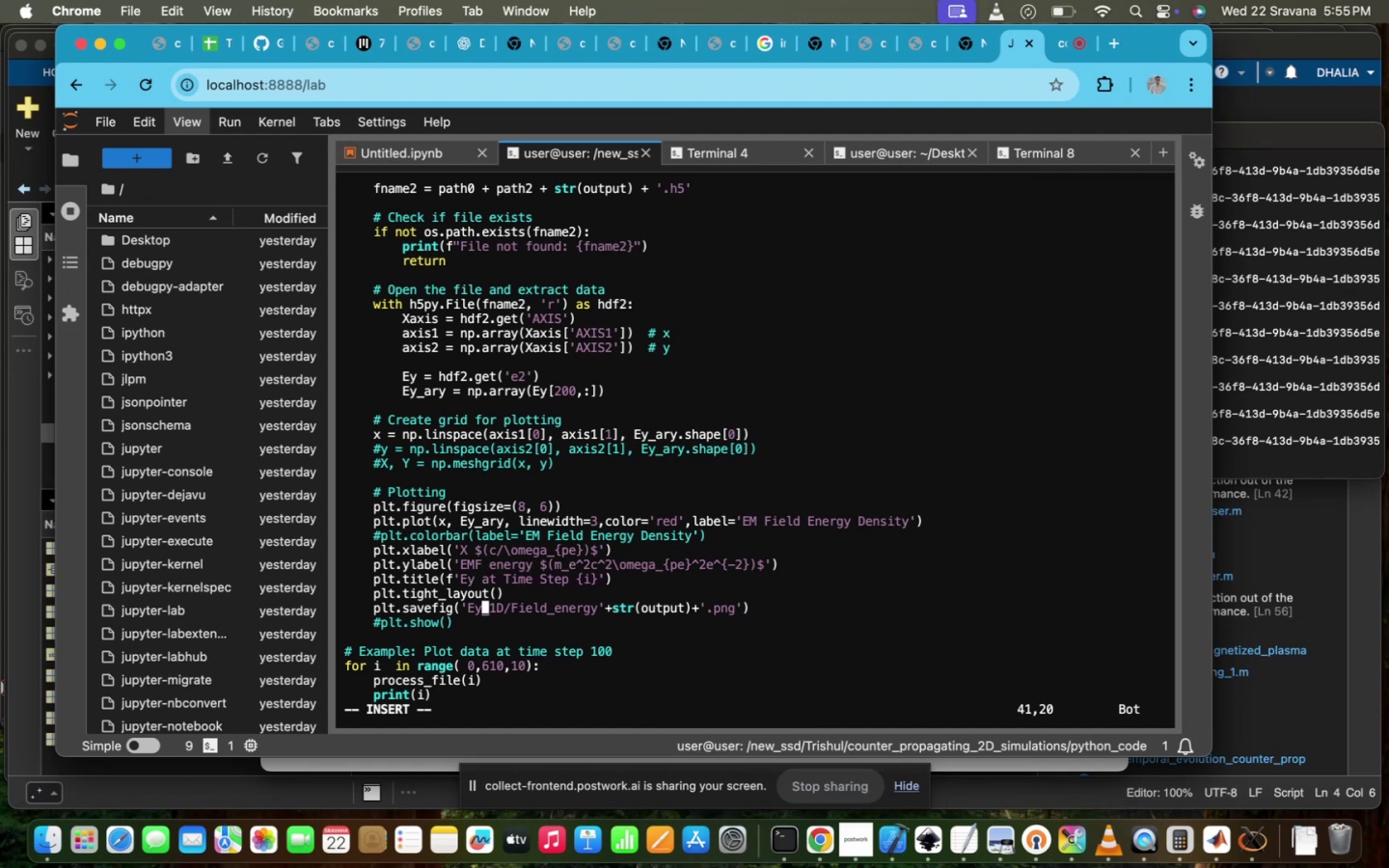 
scroll: coordinate [422, 551], scroll_direction: up, amount: 6.0
 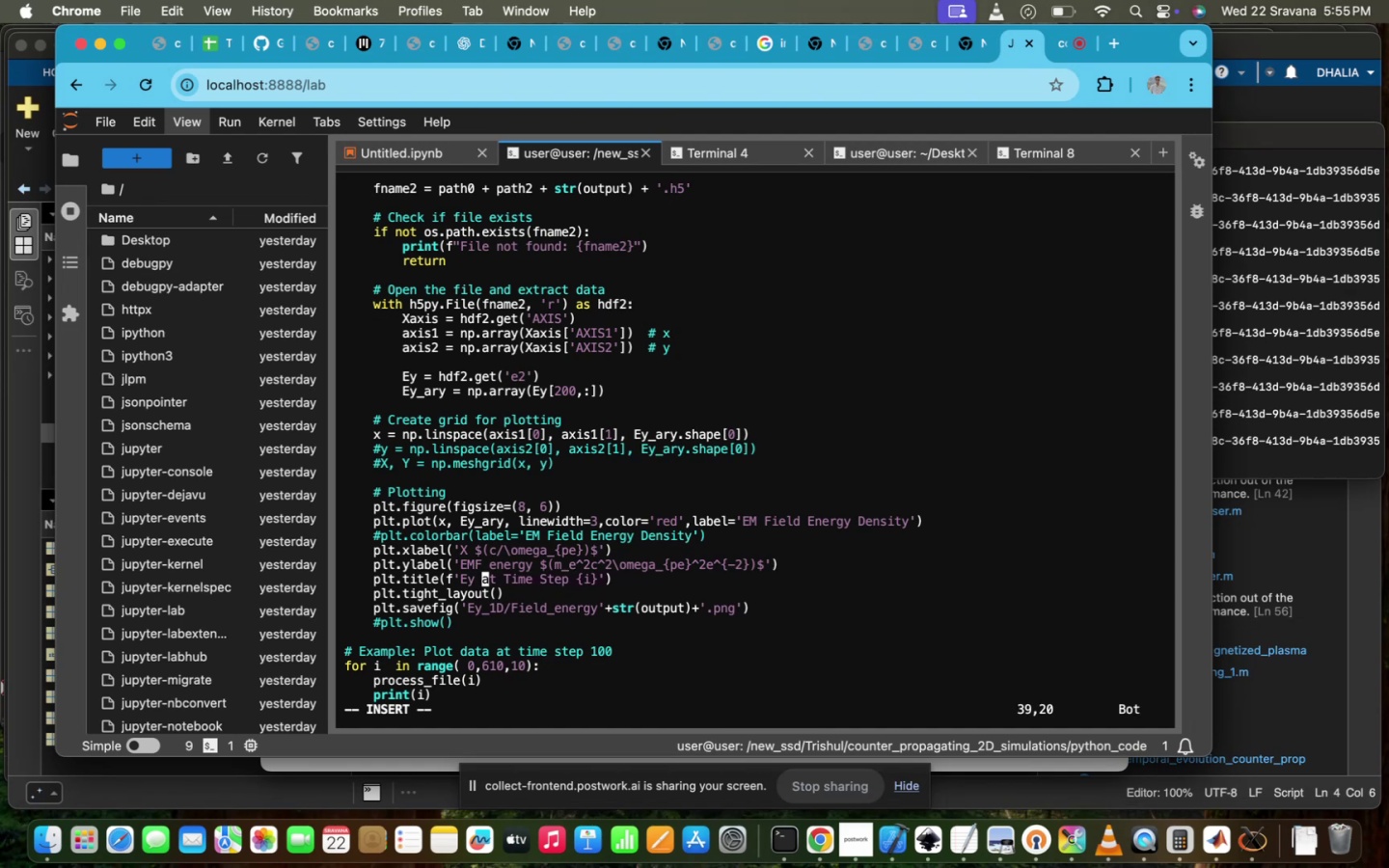 
key(ArrowUp)
 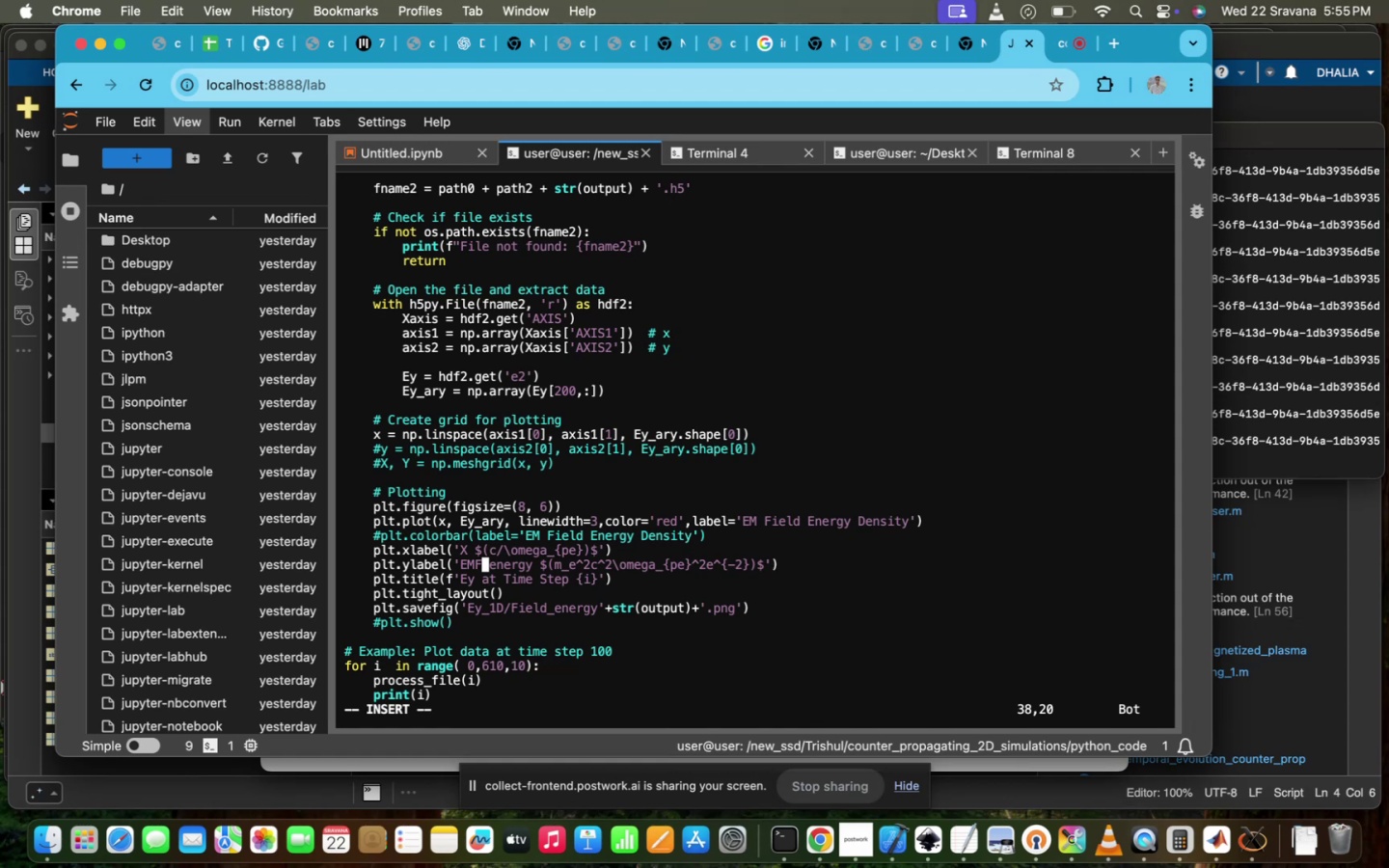 
key(ArrowUp)
 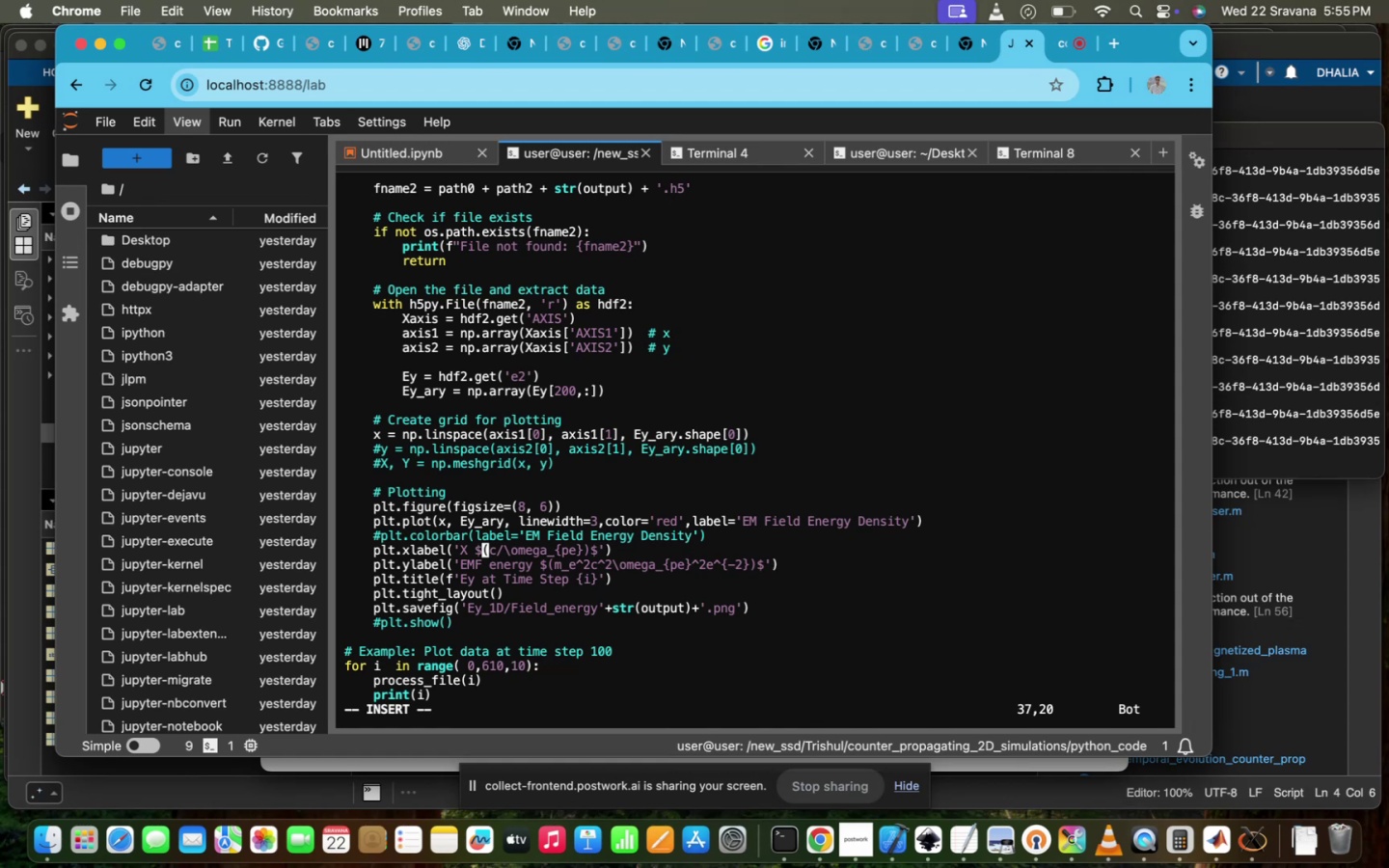 
key(ArrowDown)
 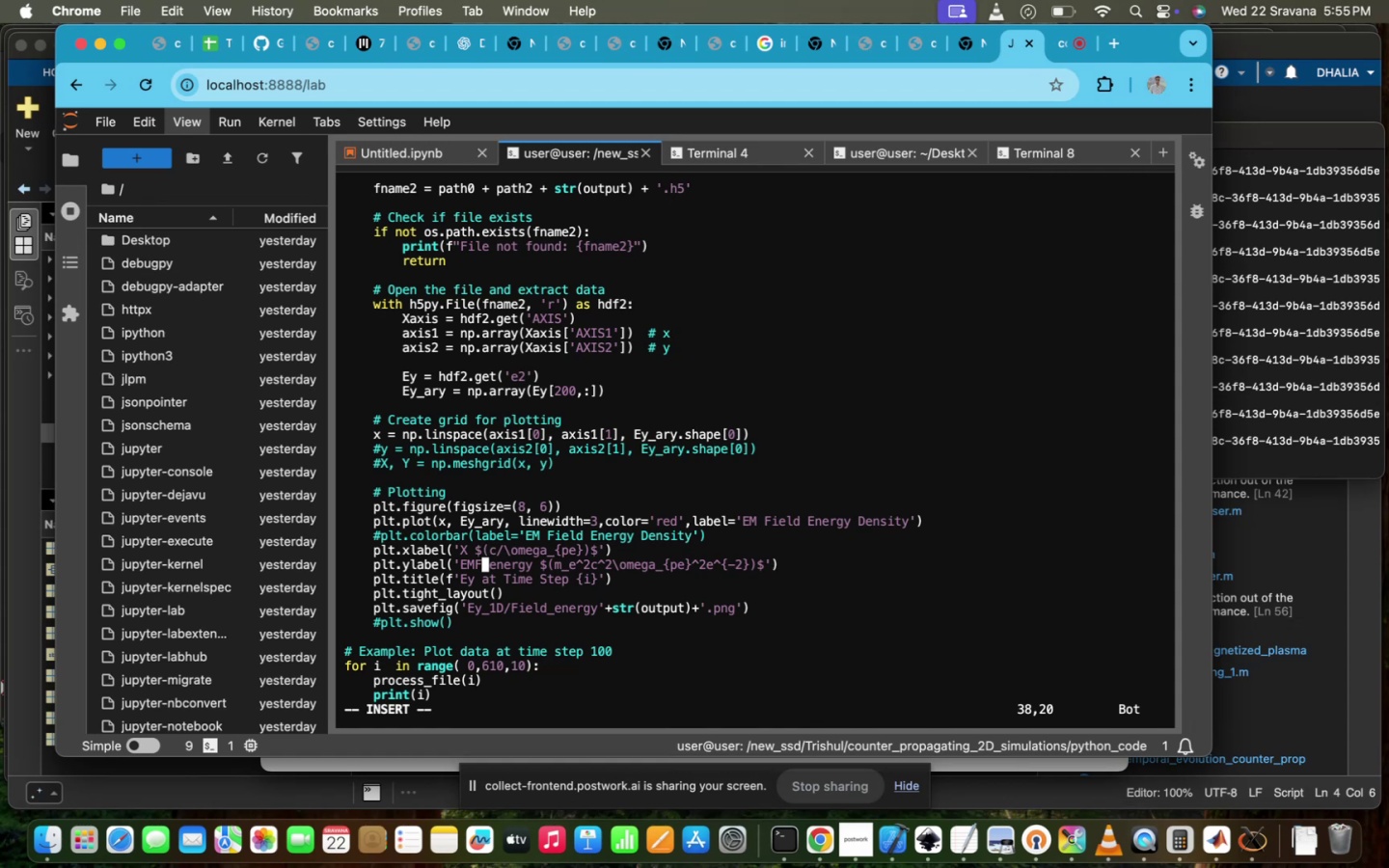 
key(ArrowDown)
 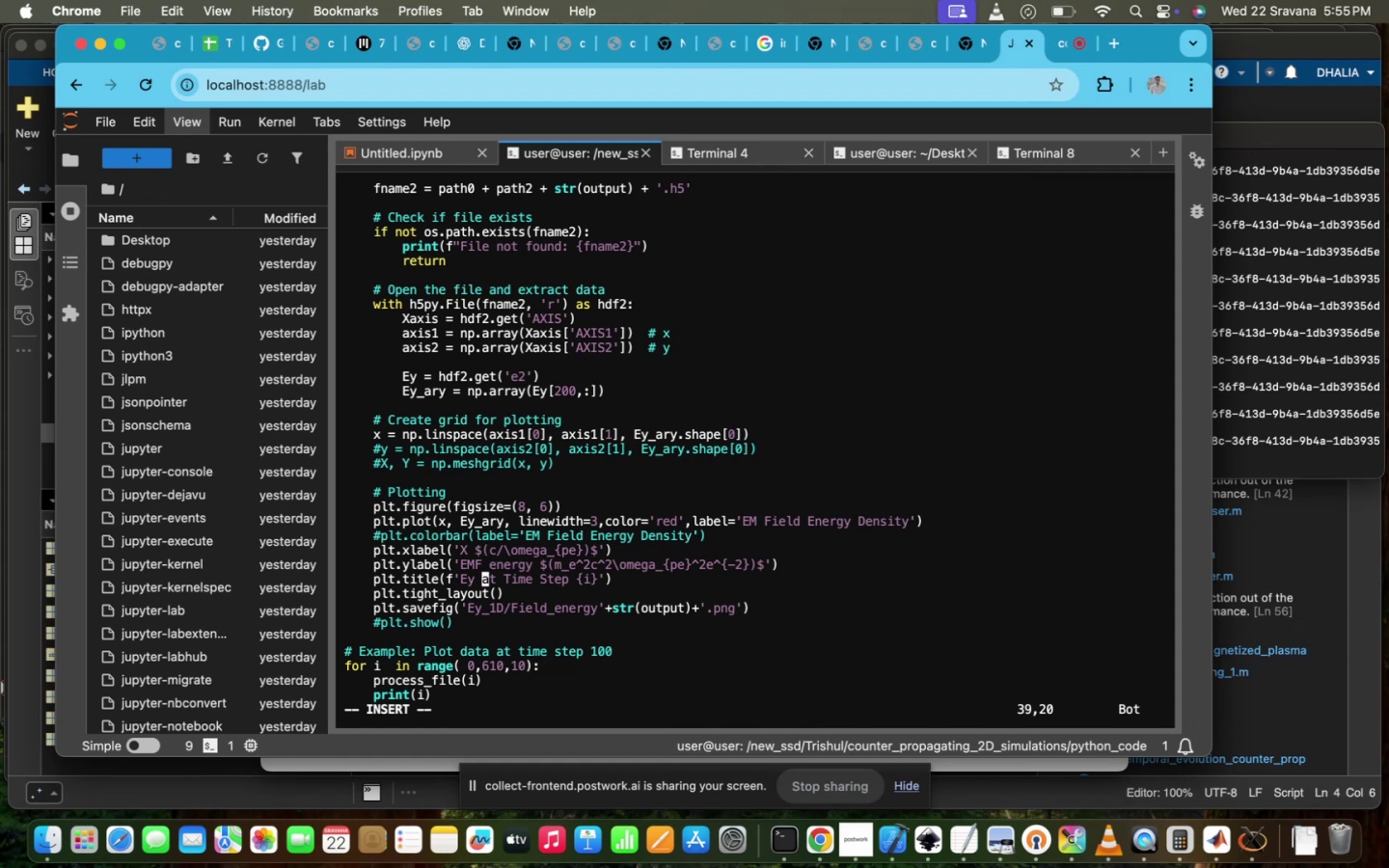 
key(ArrowUp)
 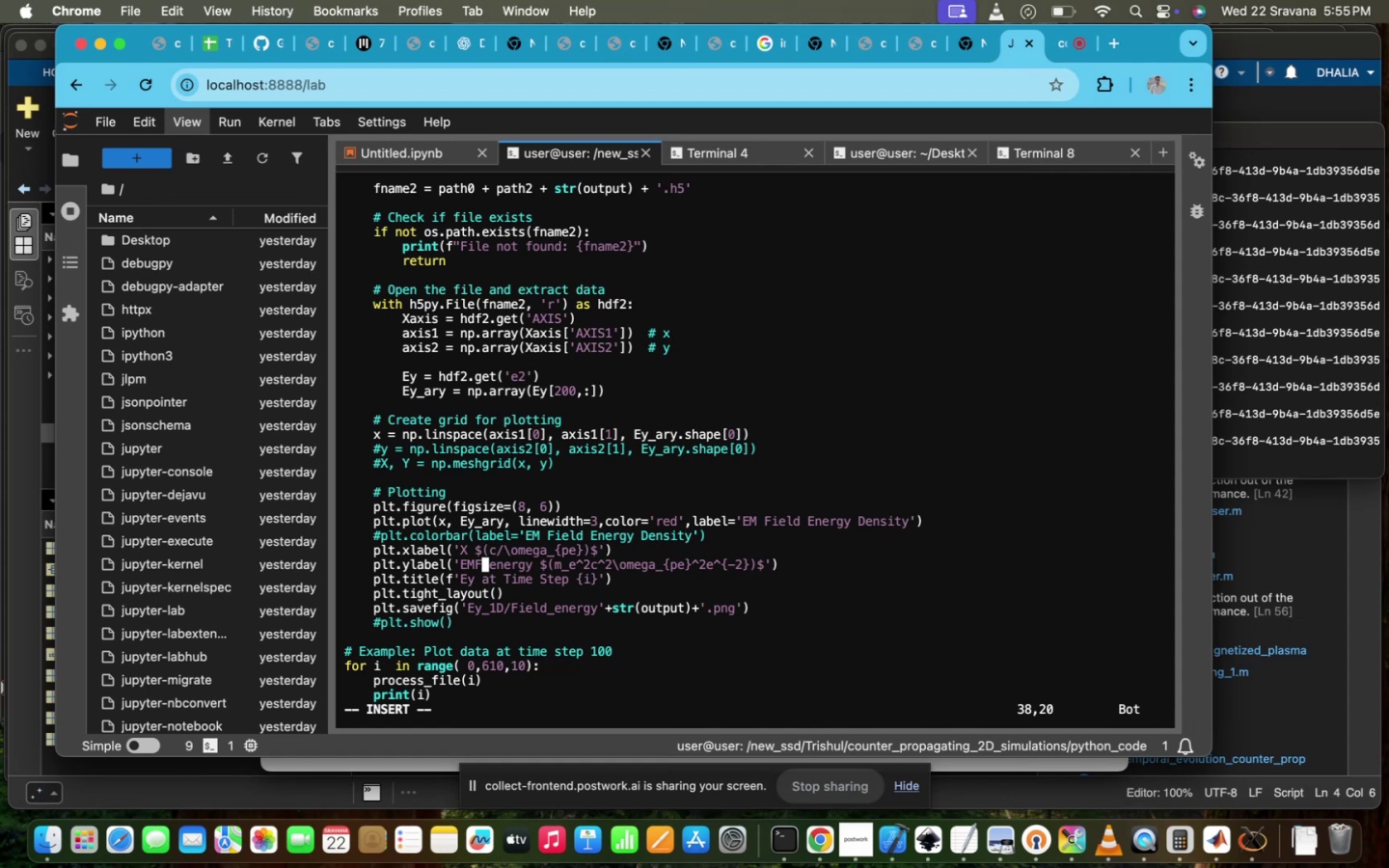 
hold_key(key=ArrowRight, duration=0.91)
 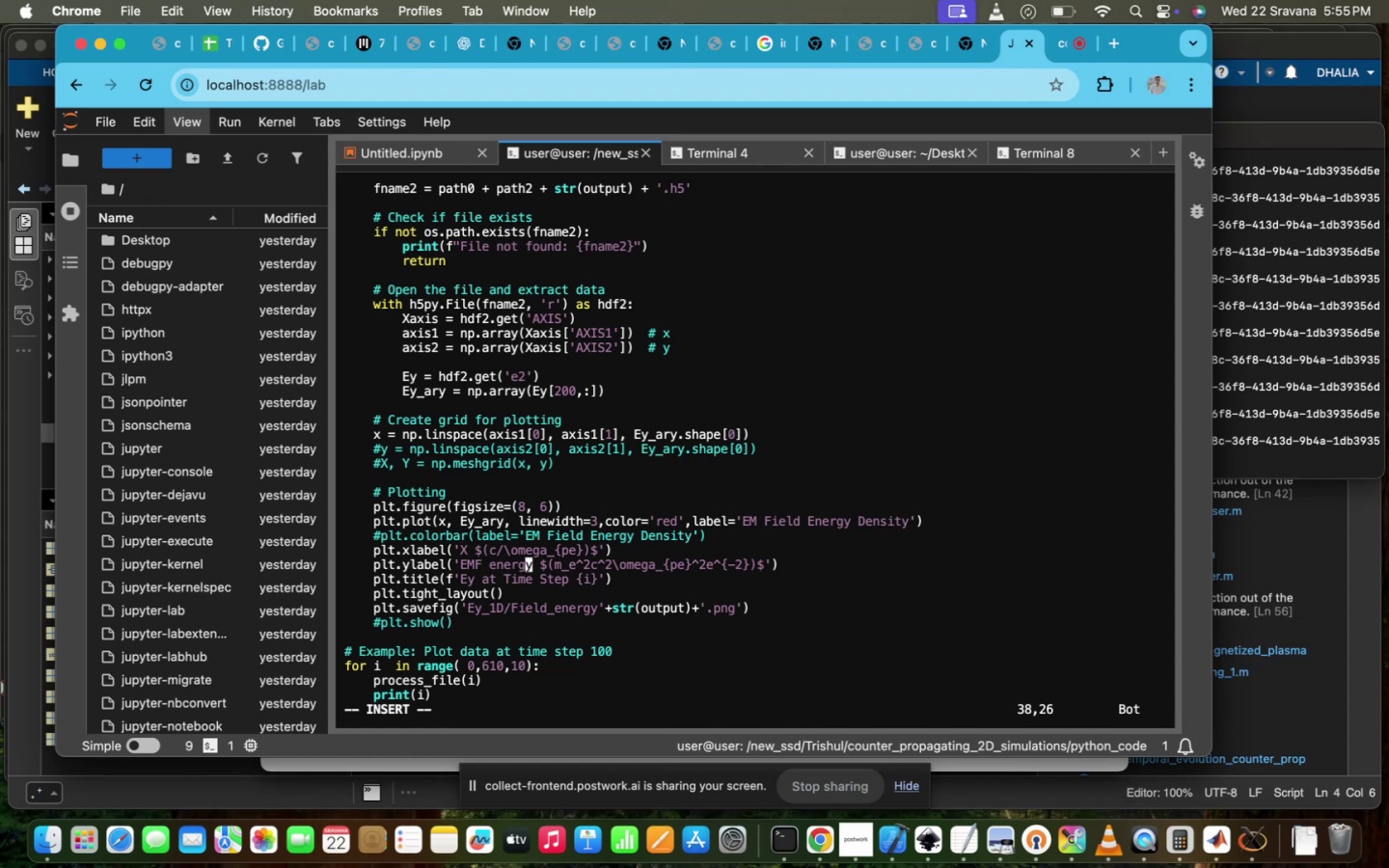 
key(ArrowRight)
 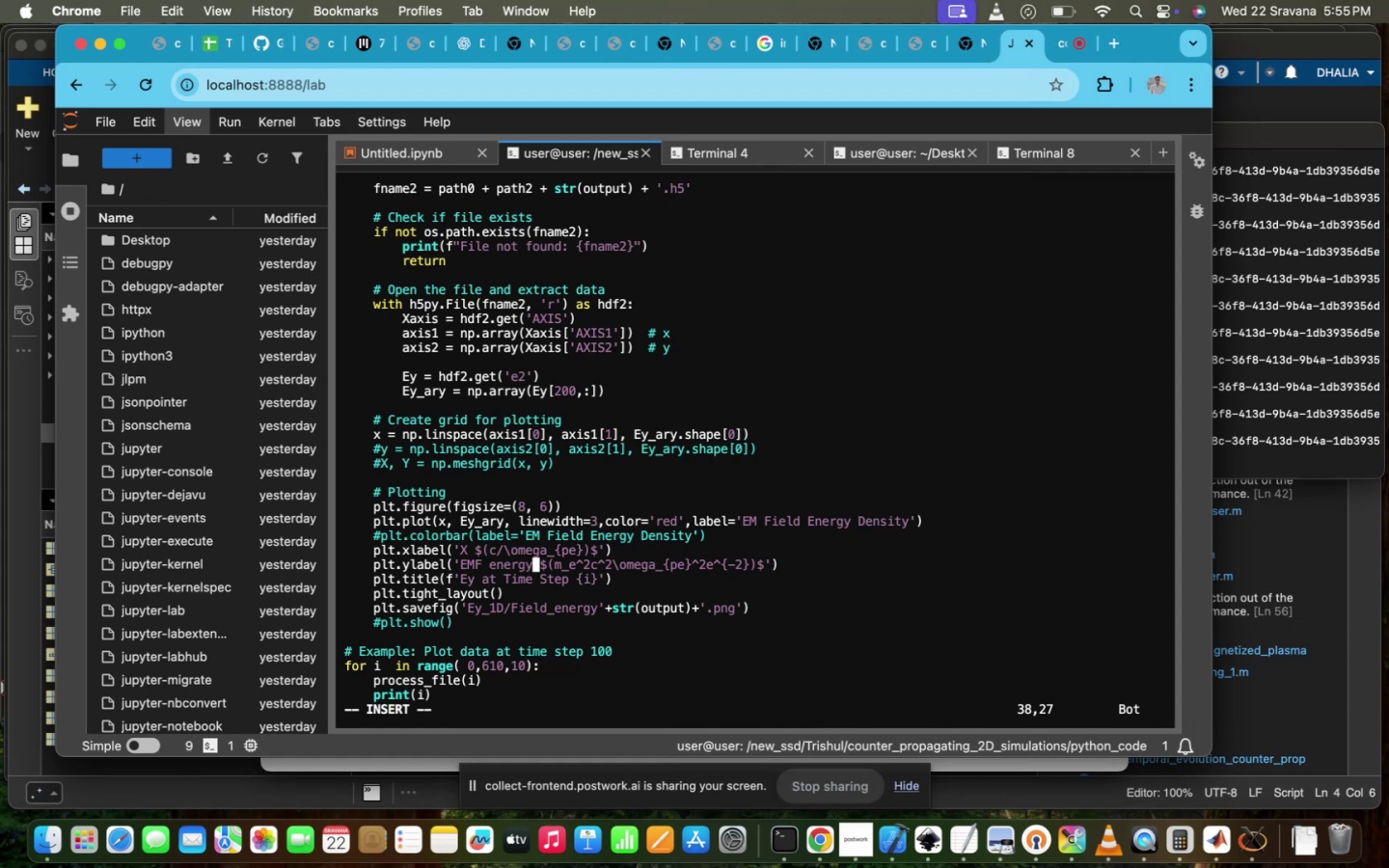 
key(Backslash)
 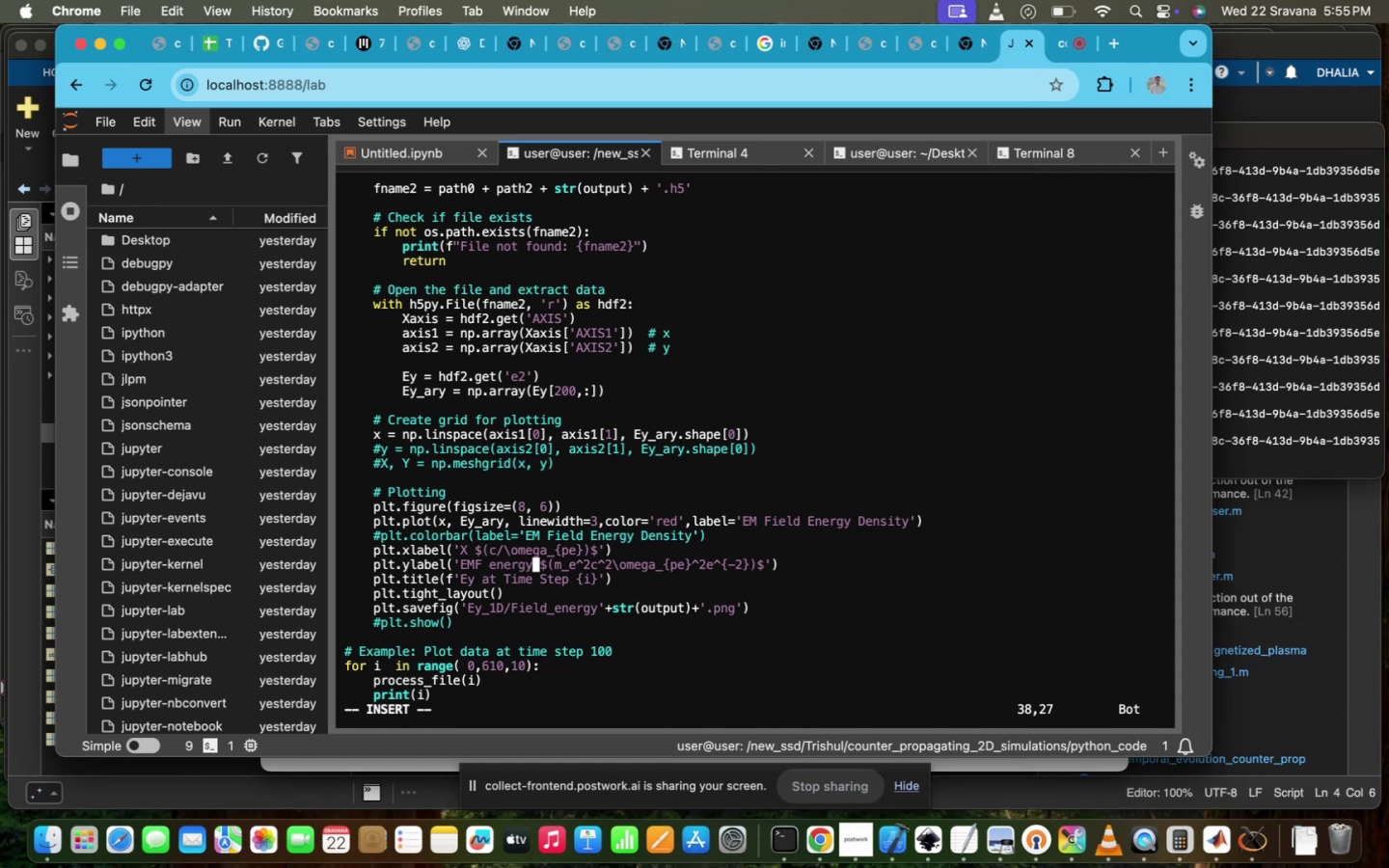 
key(Backspace)
 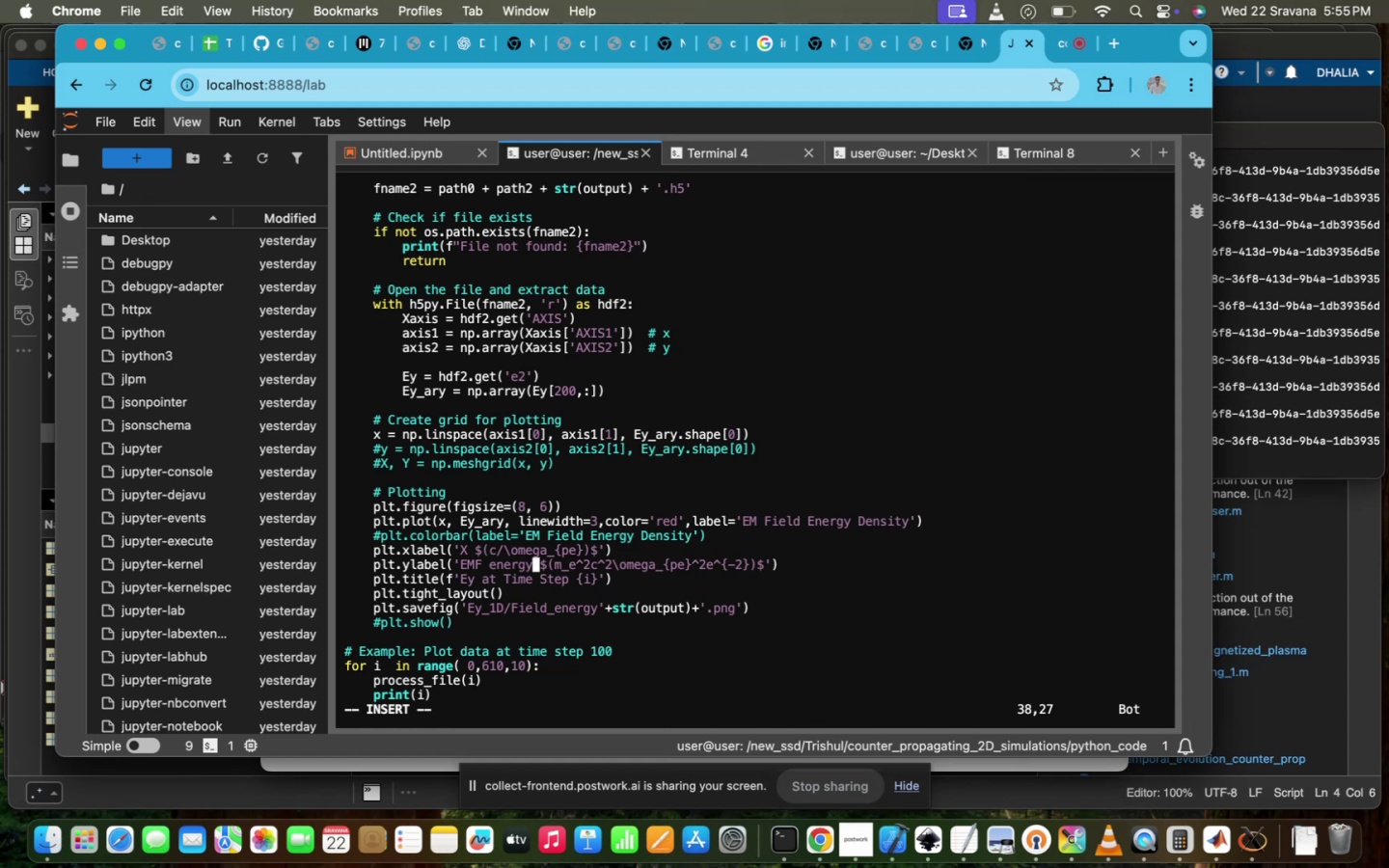 
key(Backslash)
 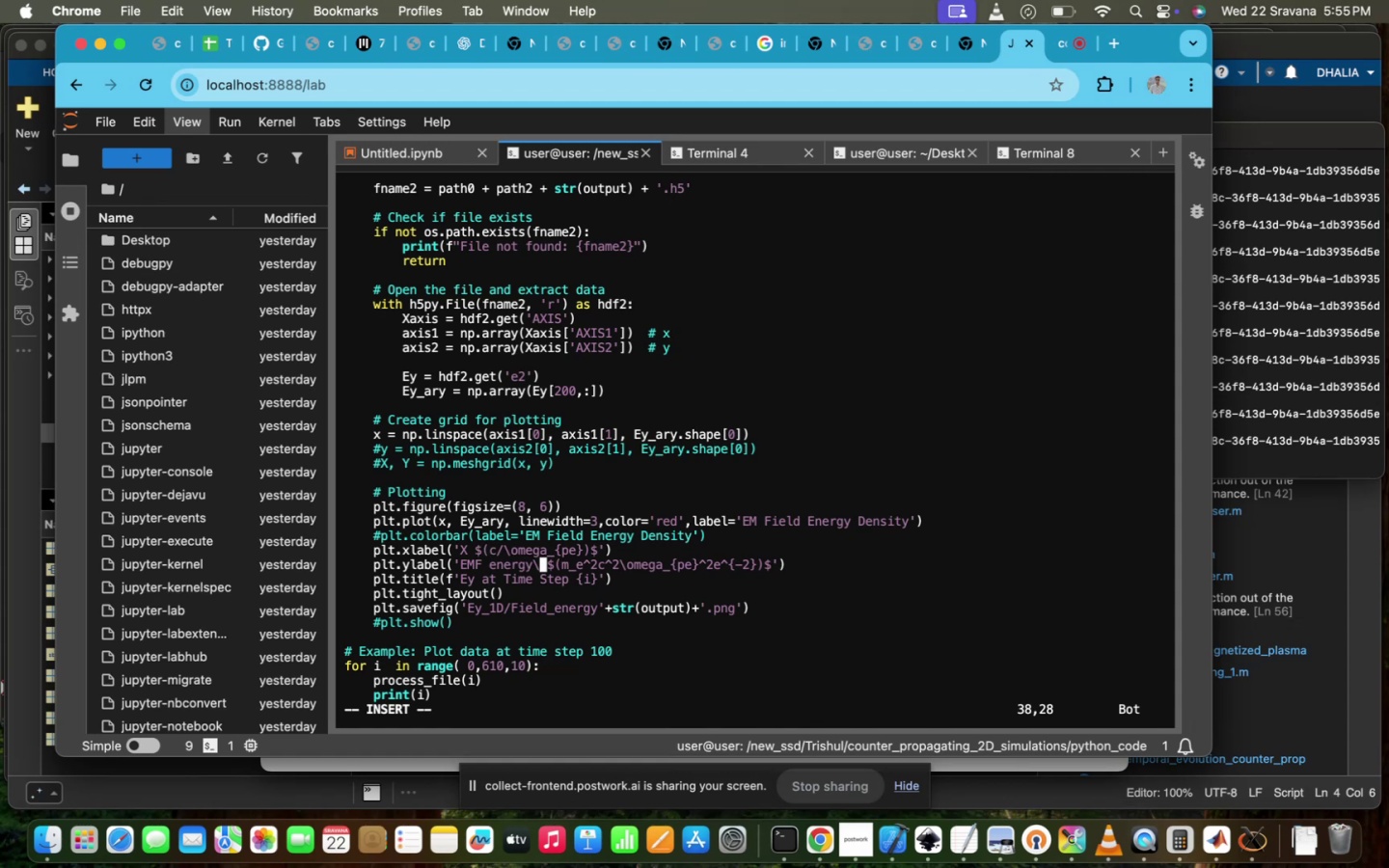 
hold_key(key=Backspace, duration=1.07)
 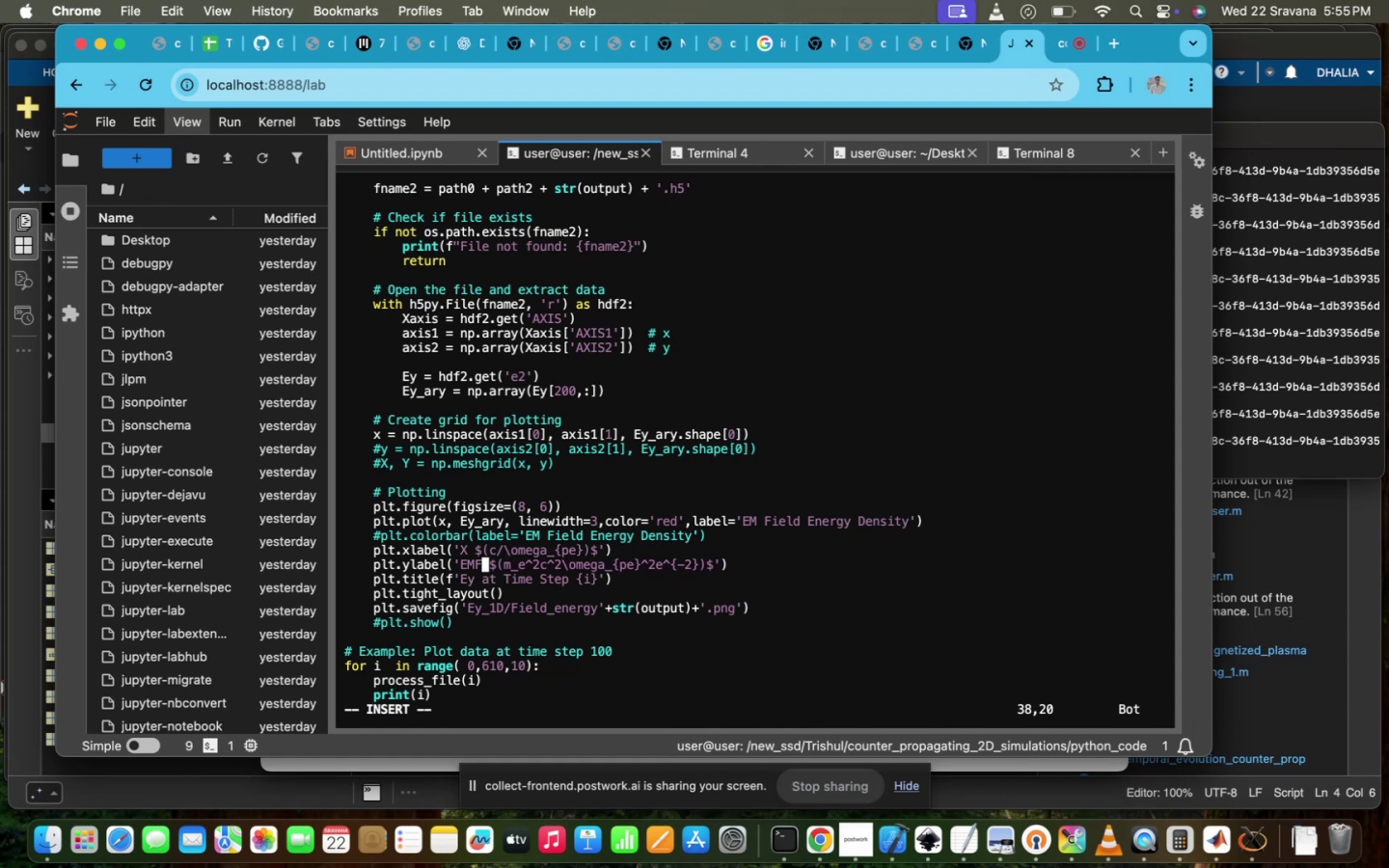 
key(Backspace)
 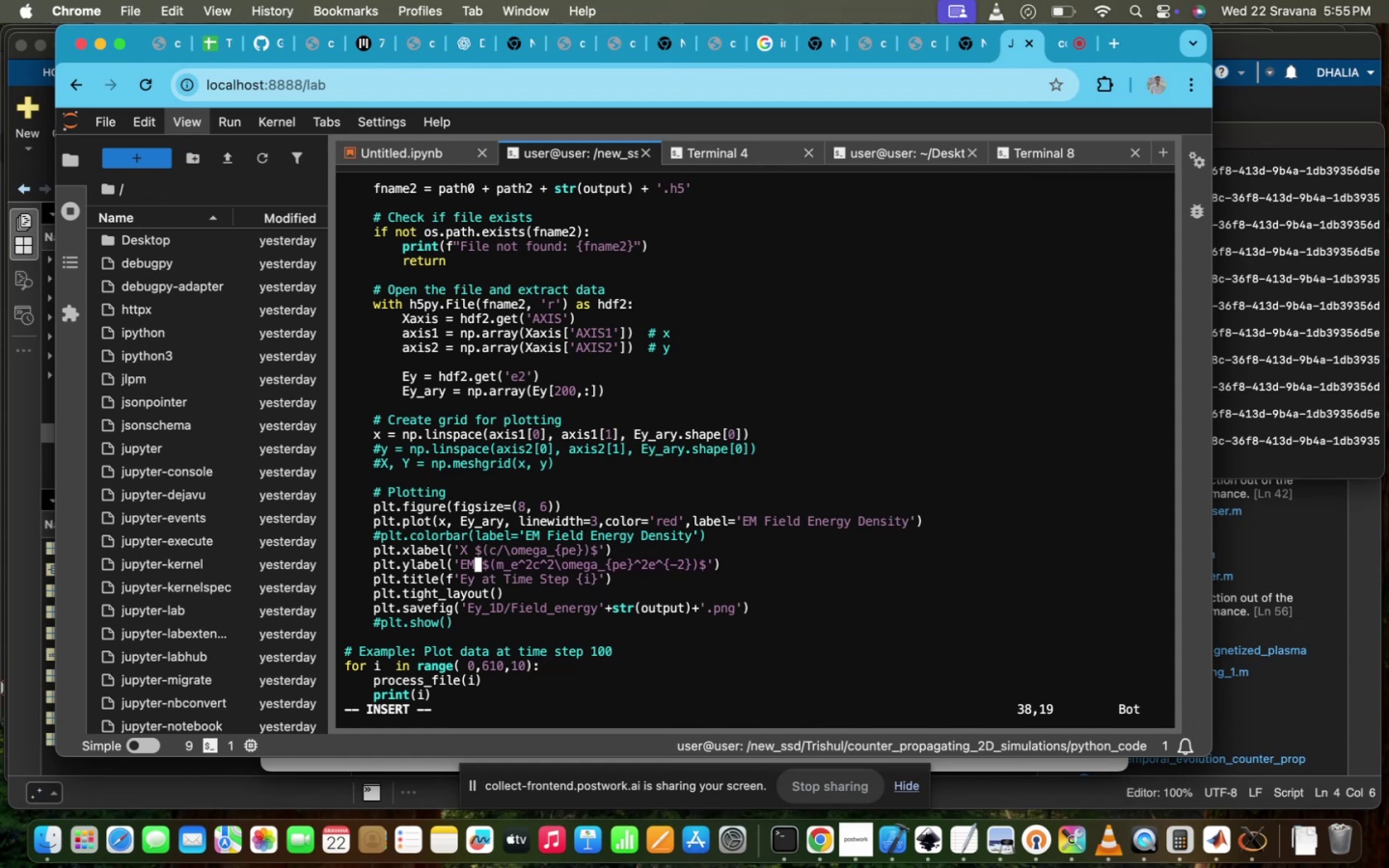 
key(Backspace)
 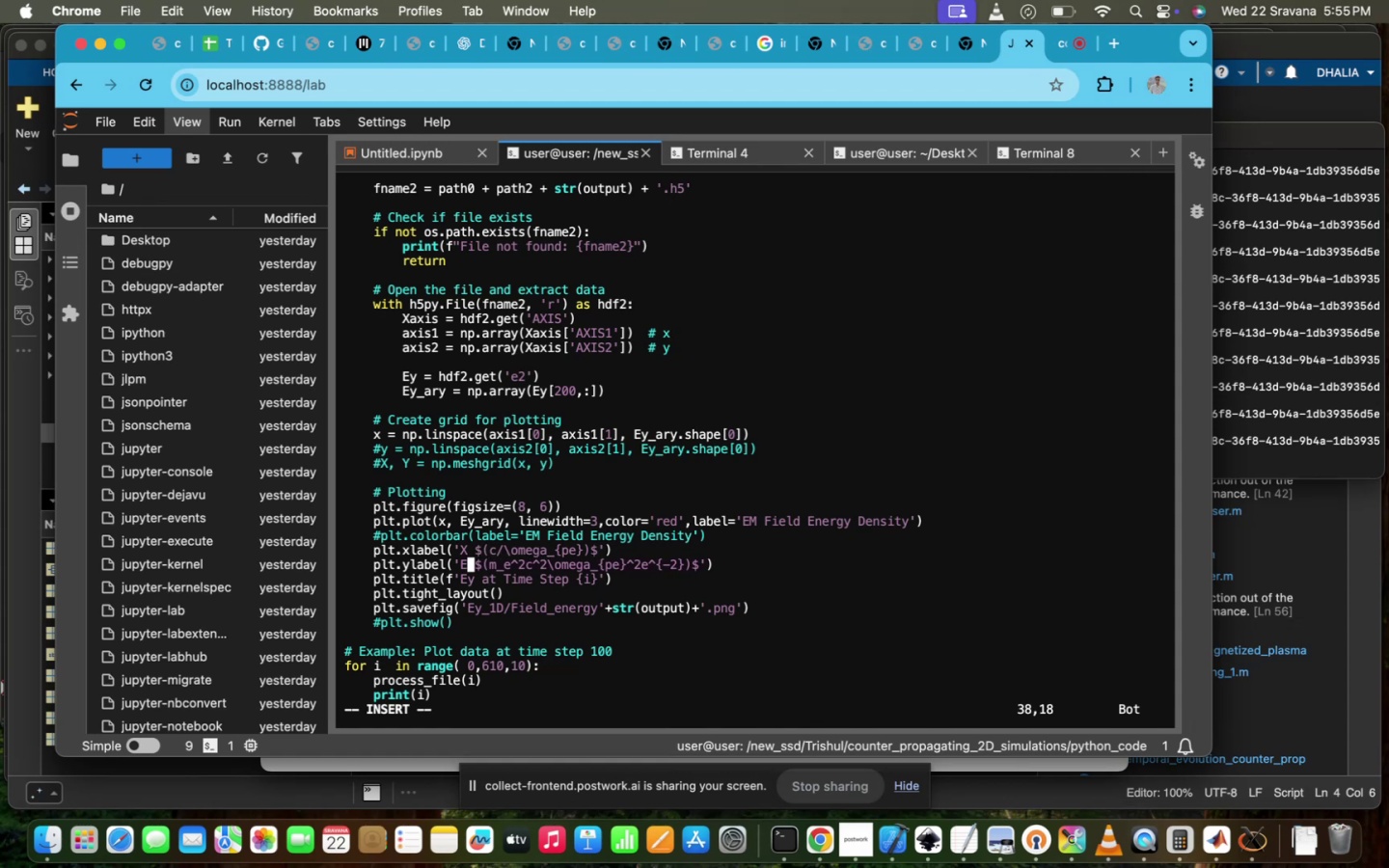 
key(Y)
 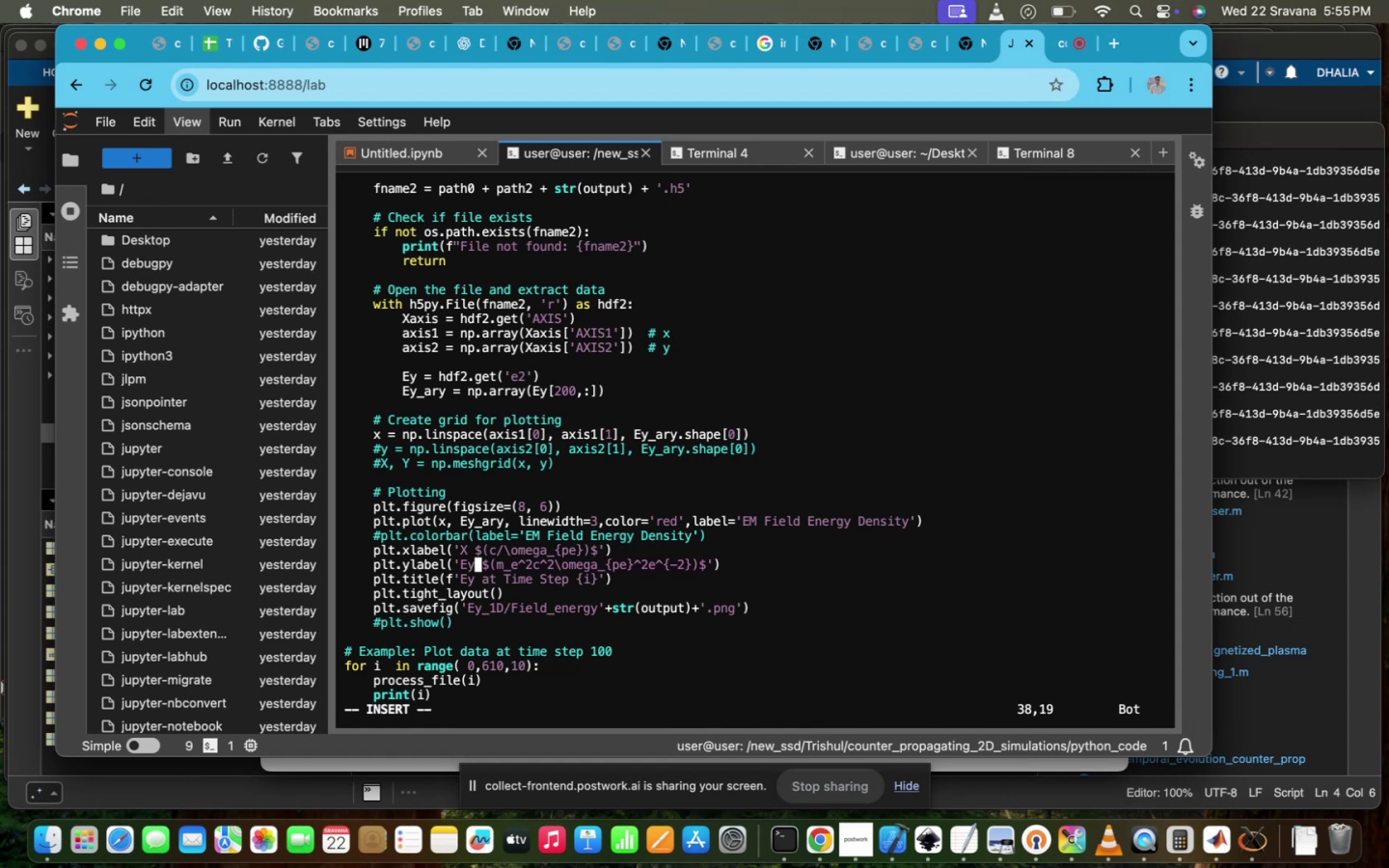 
hold_key(key=ArrowRight, duration=1.5)
 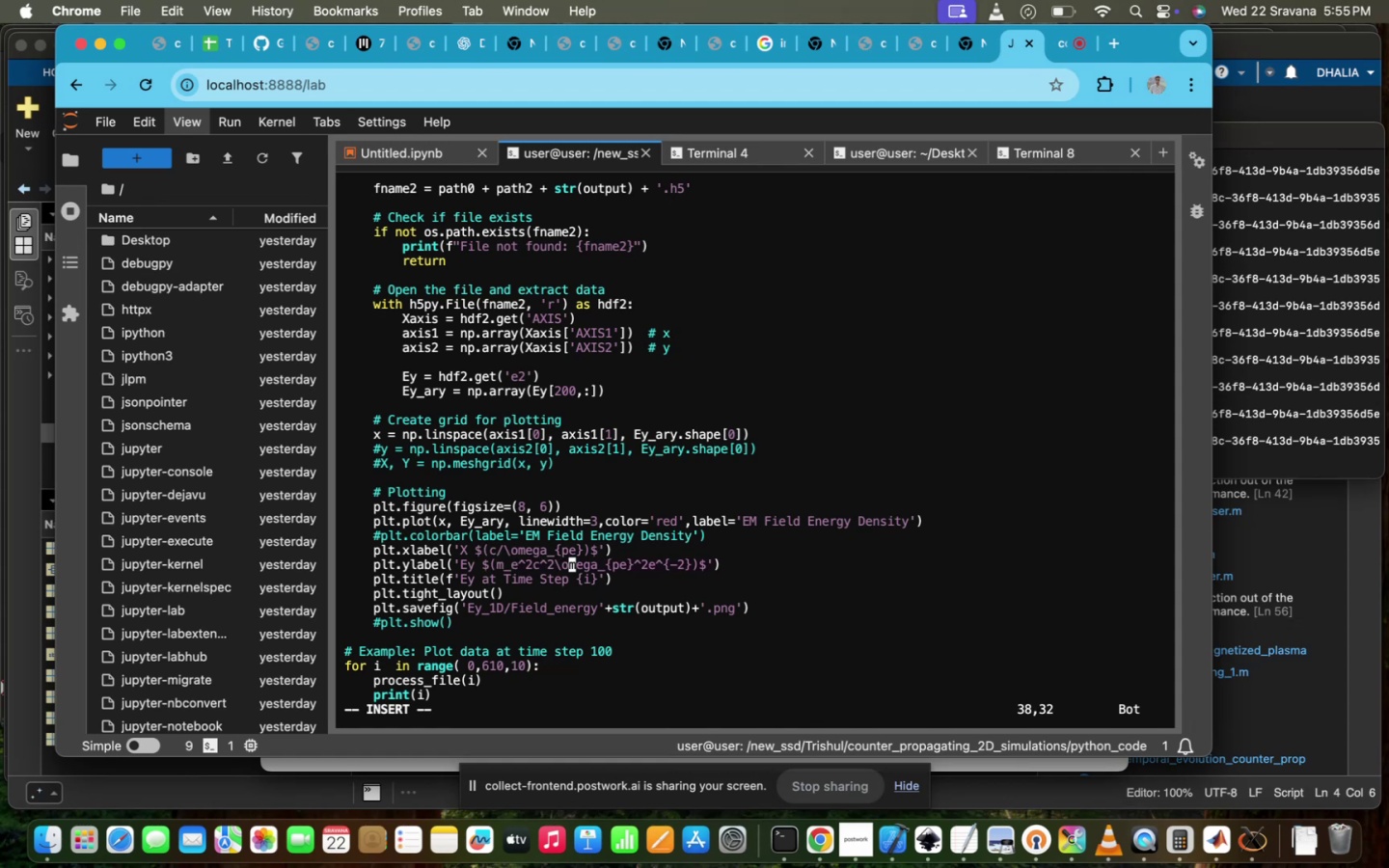 
key(ArrowRight)
 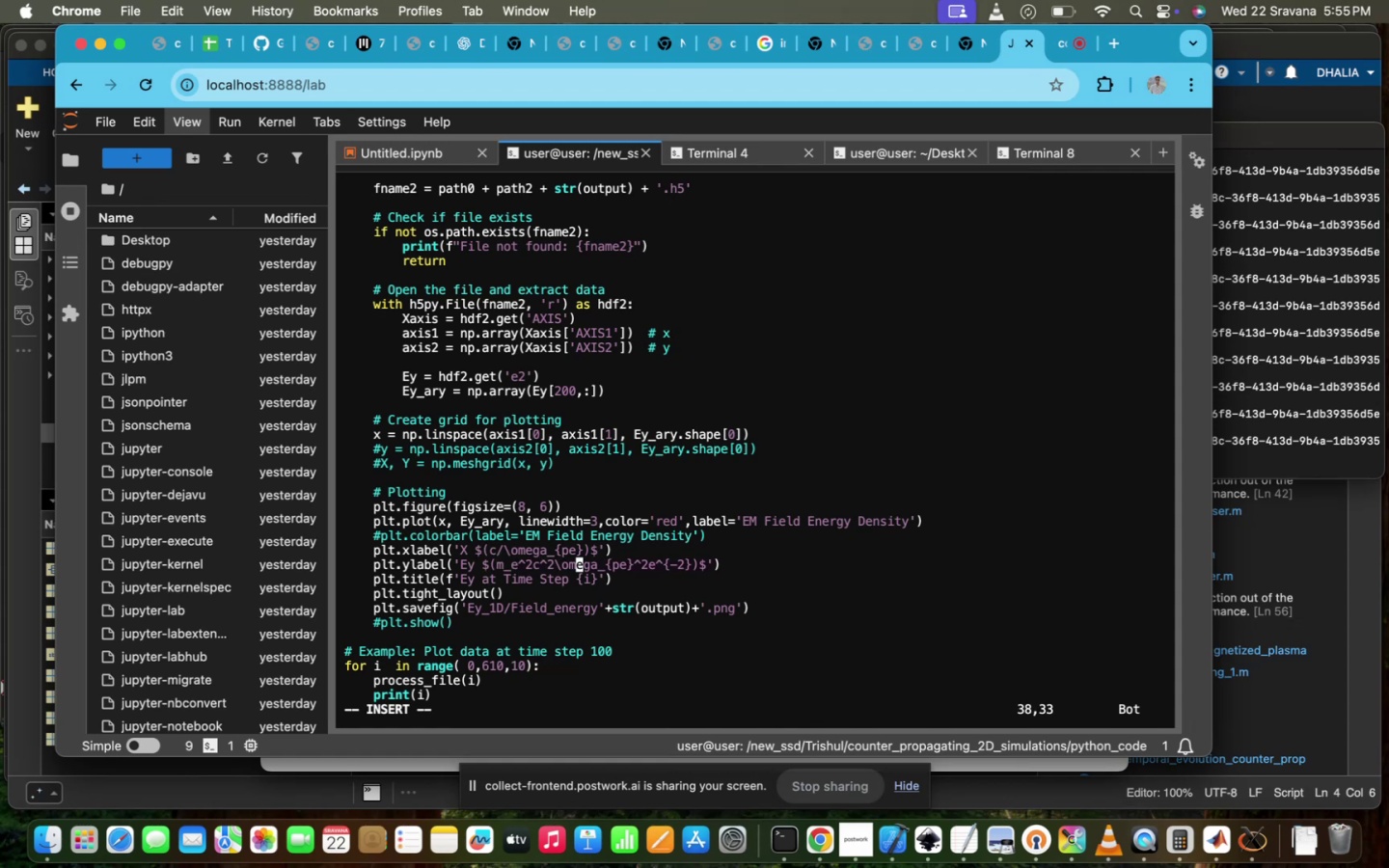 
key(ArrowRight)
 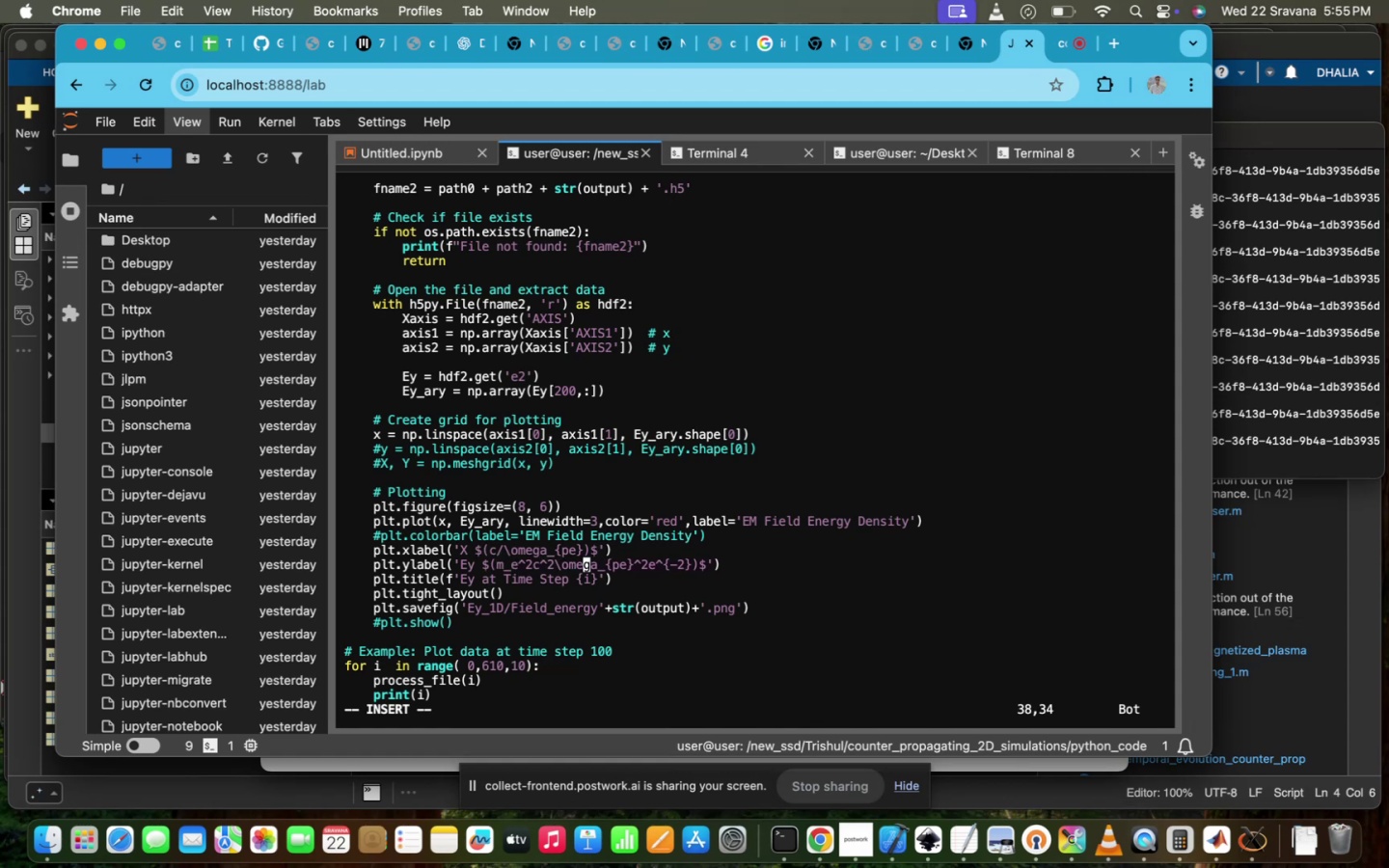 
hold_key(key=ArrowRight, duration=0.72)
 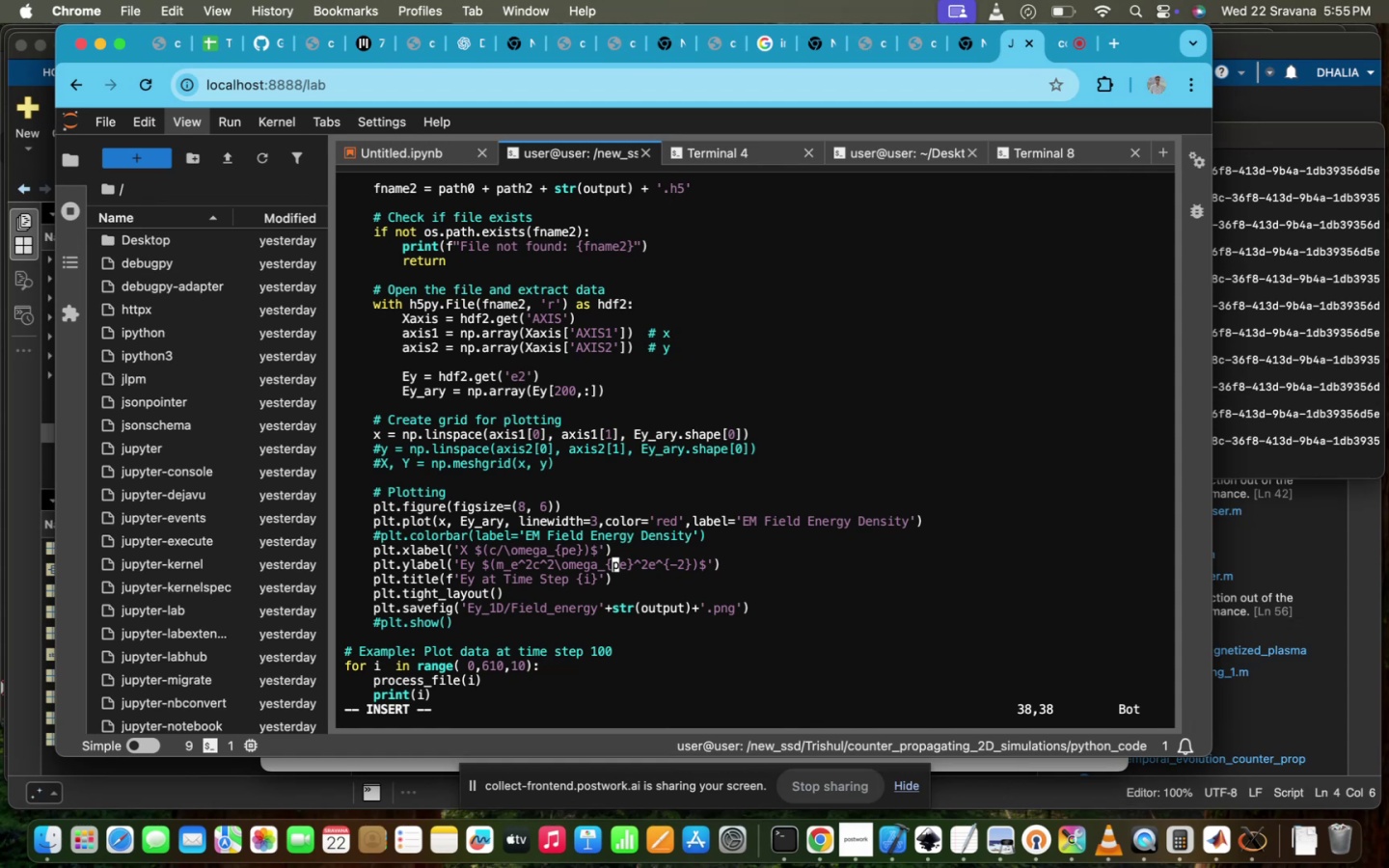 
scroll: coordinate [422, 551], scroll_direction: up, amount: 33.0
 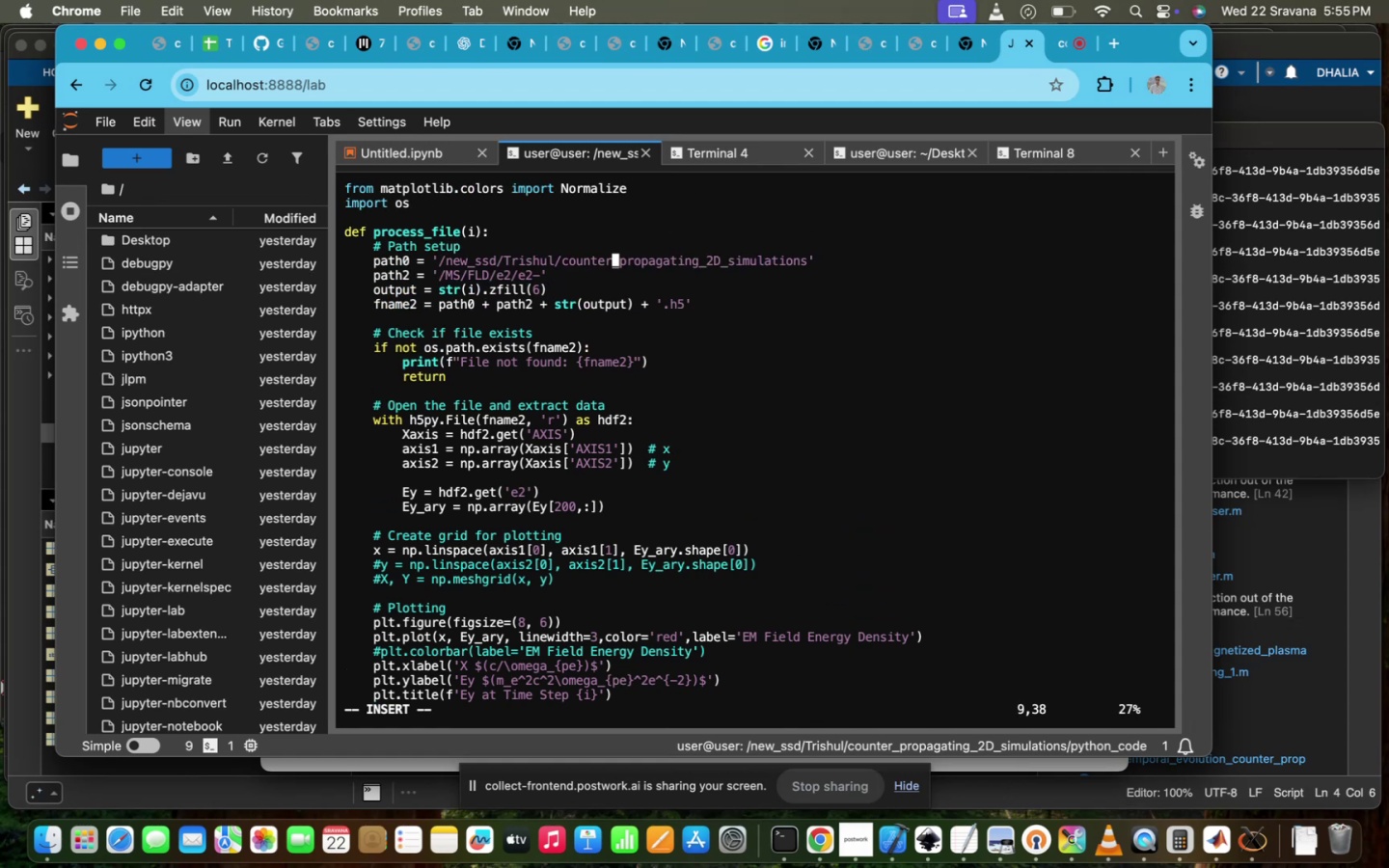 
scroll: coordinate [422, 551], scroll_direction: down, amount: 61.0
 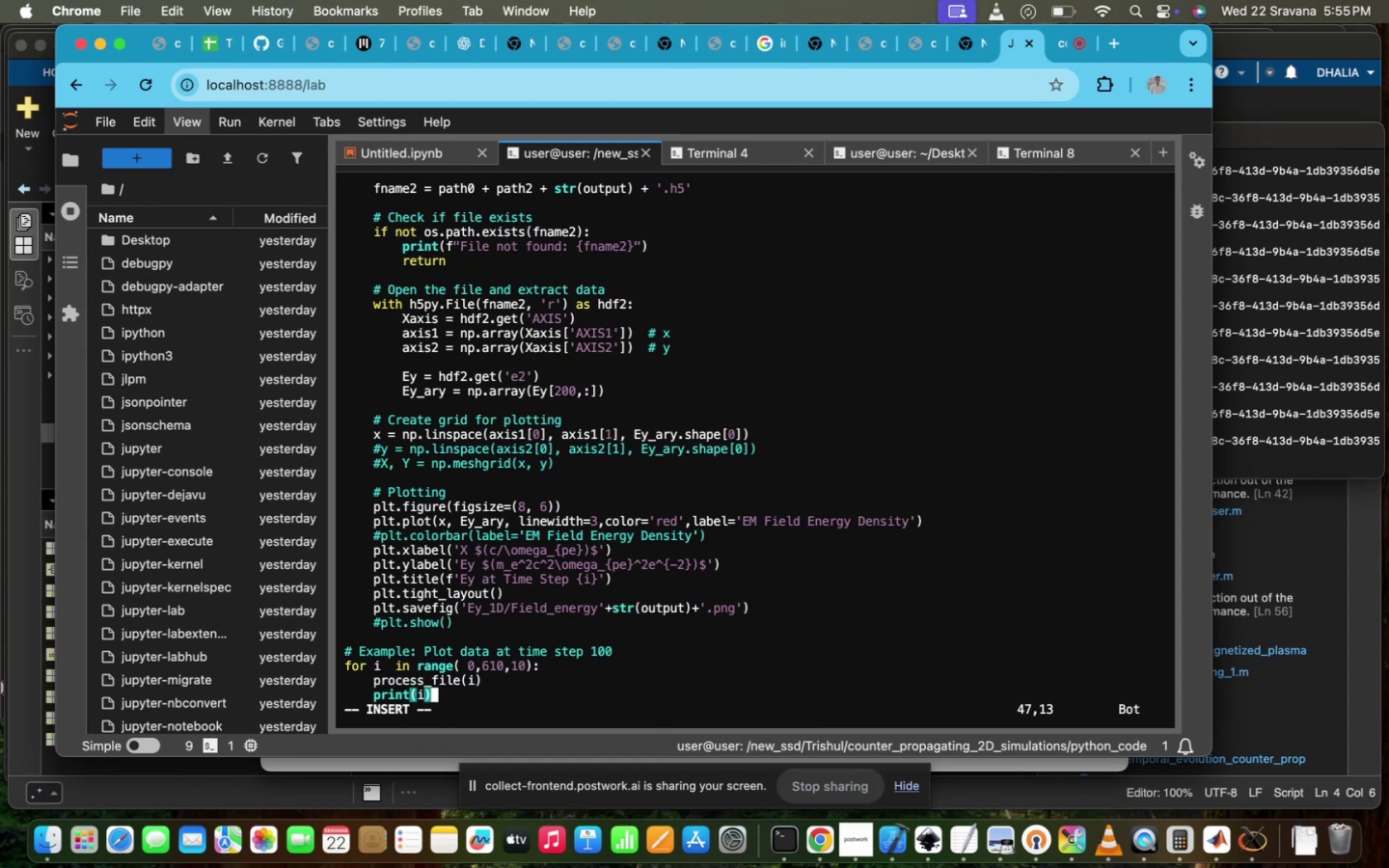 
scroll: coordinate [422, 551], scroll_direction: up, amount: 11.0
 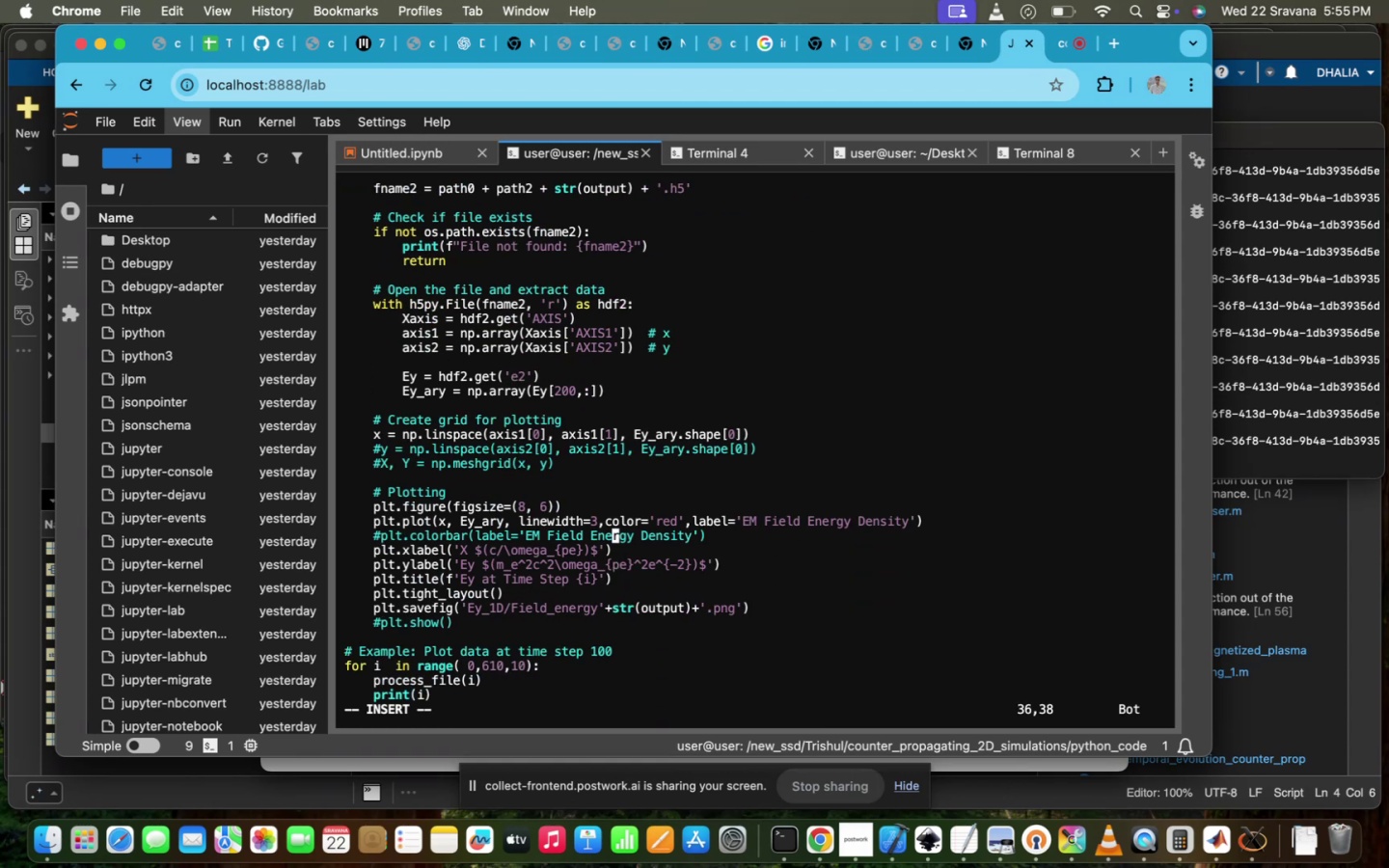 
key(ArrowUp)
 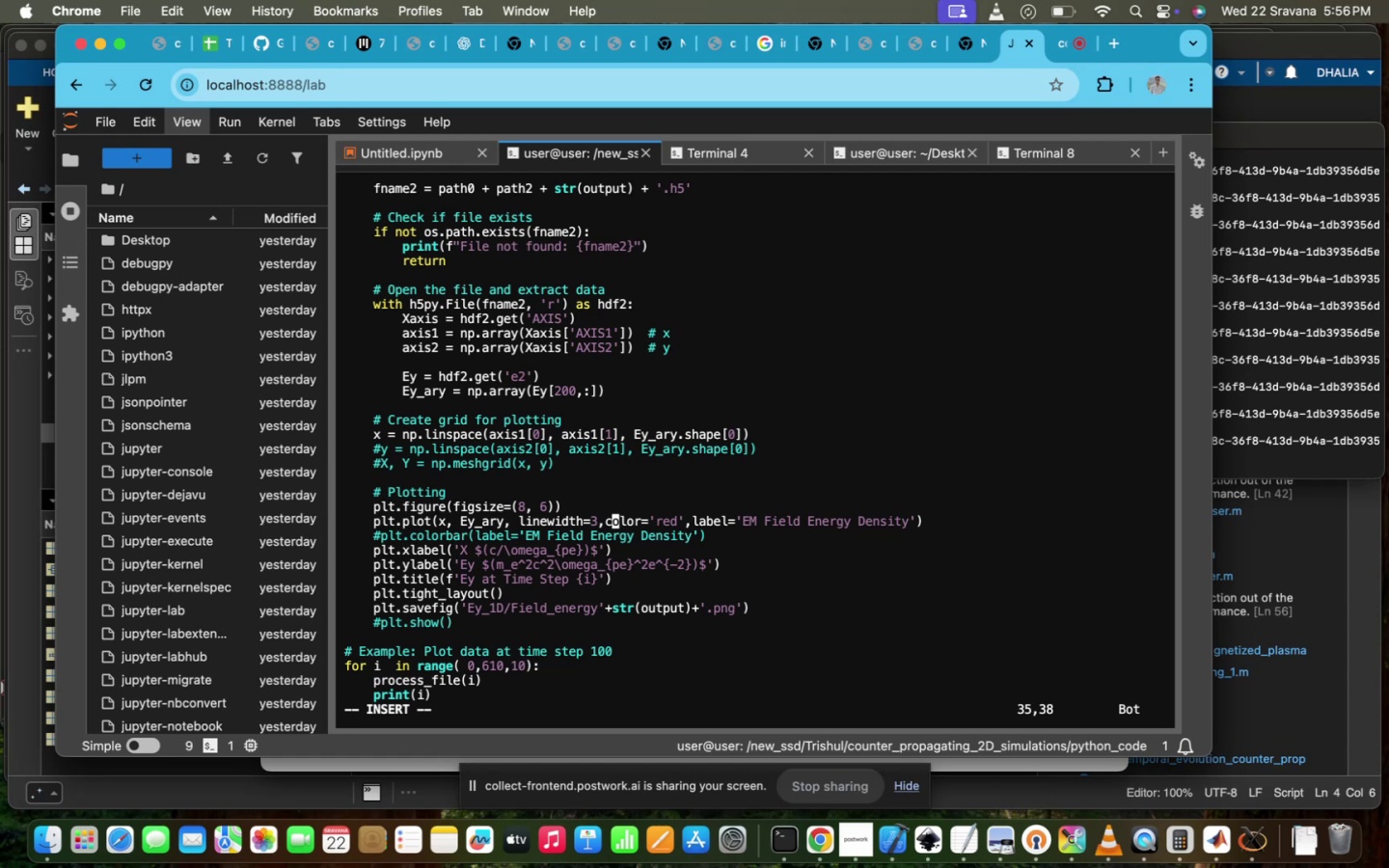 
hold_key(key=ArrowRight, duration=1.51)
 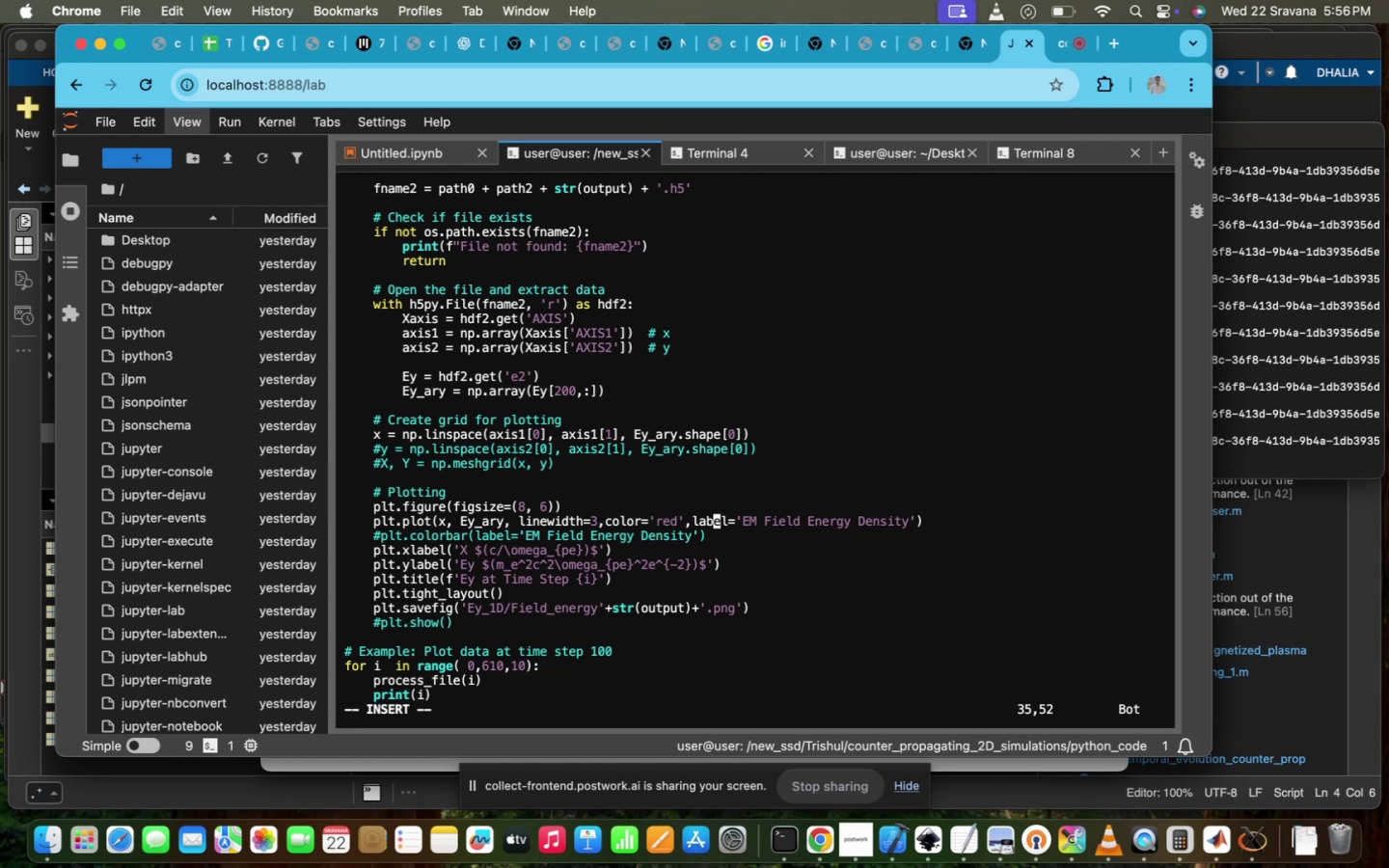 
key(ArrowRight)
 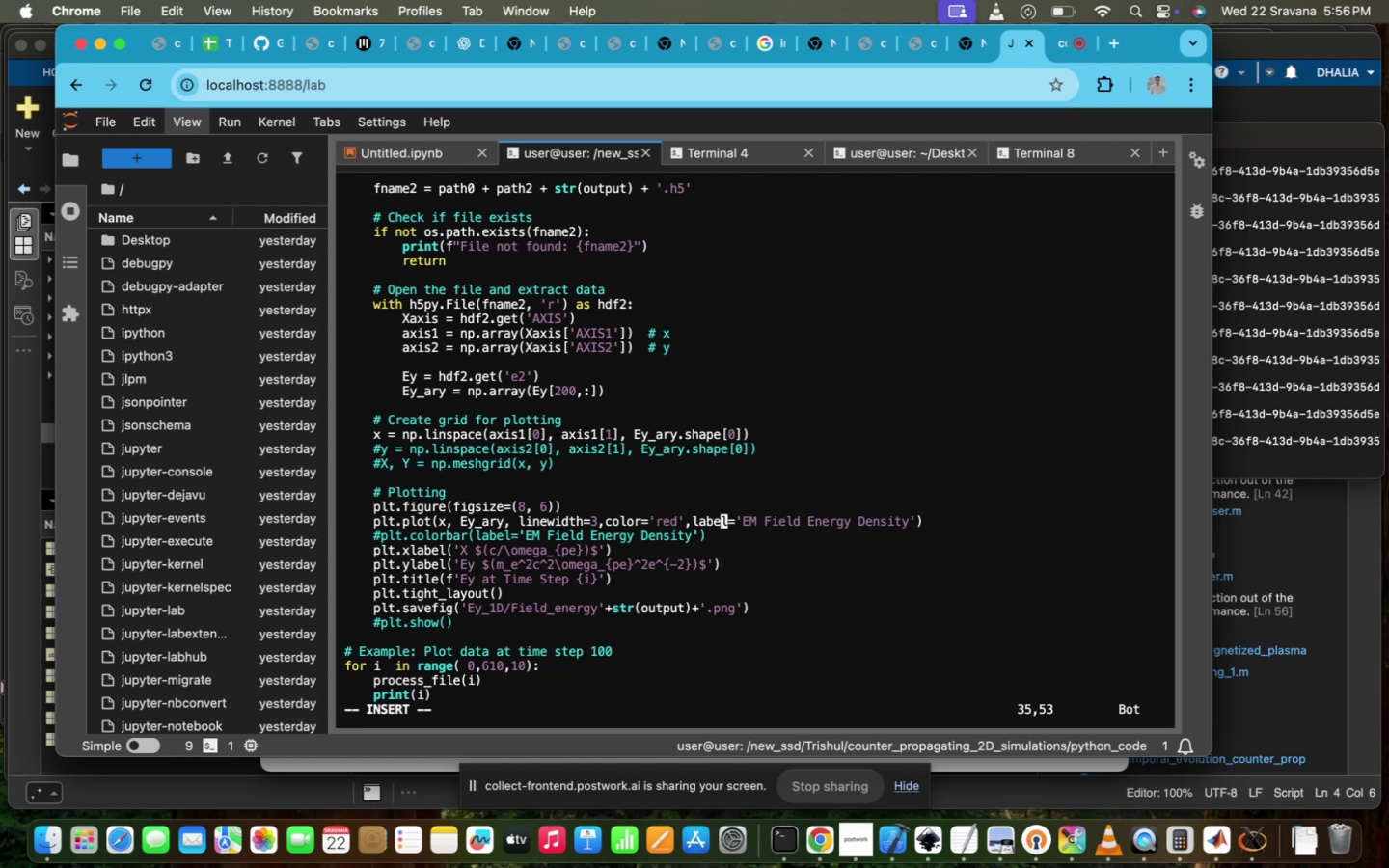 
key(ArrowRight)
 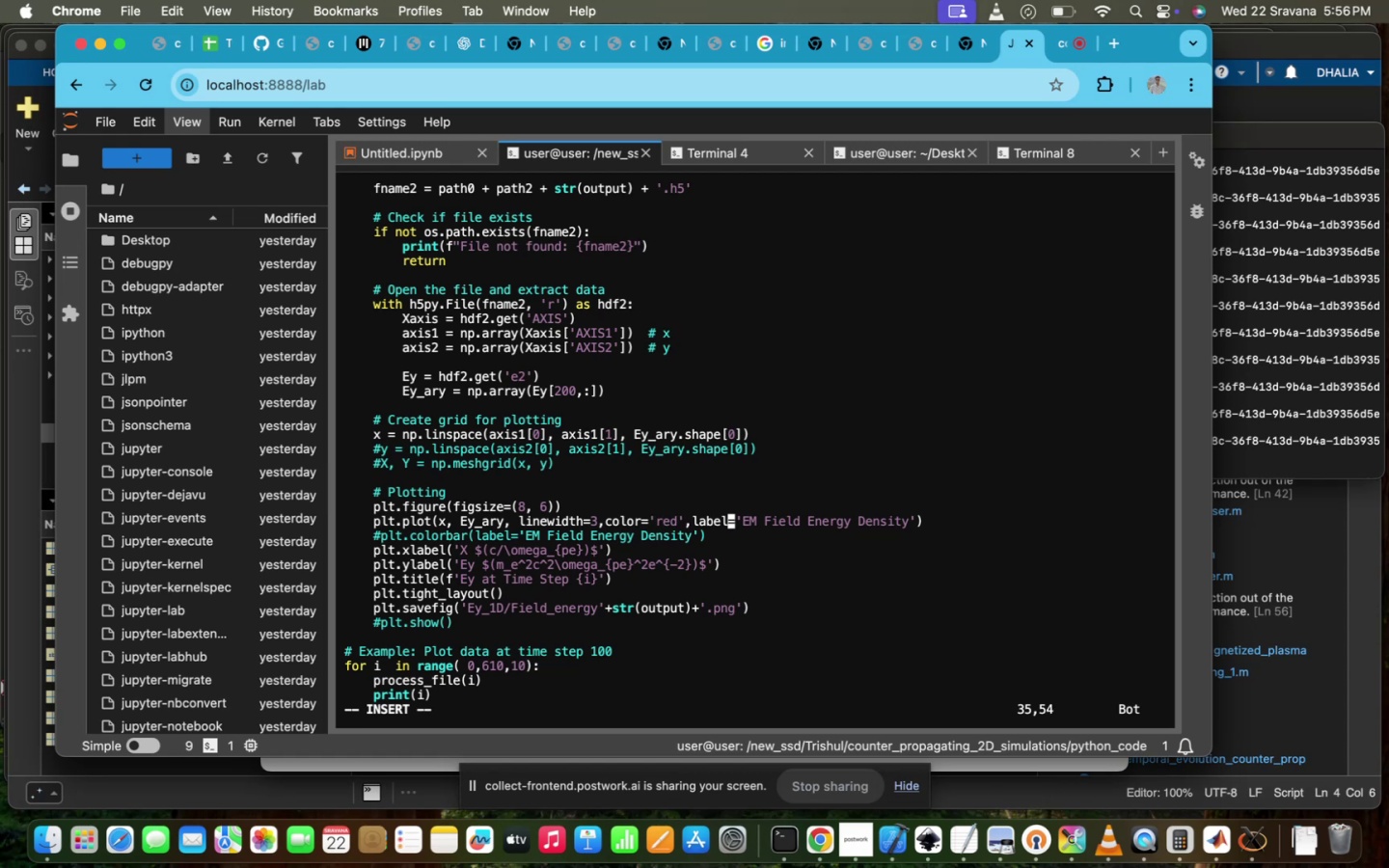 
hold_key(key=ArrowRight, duration=1.51)
 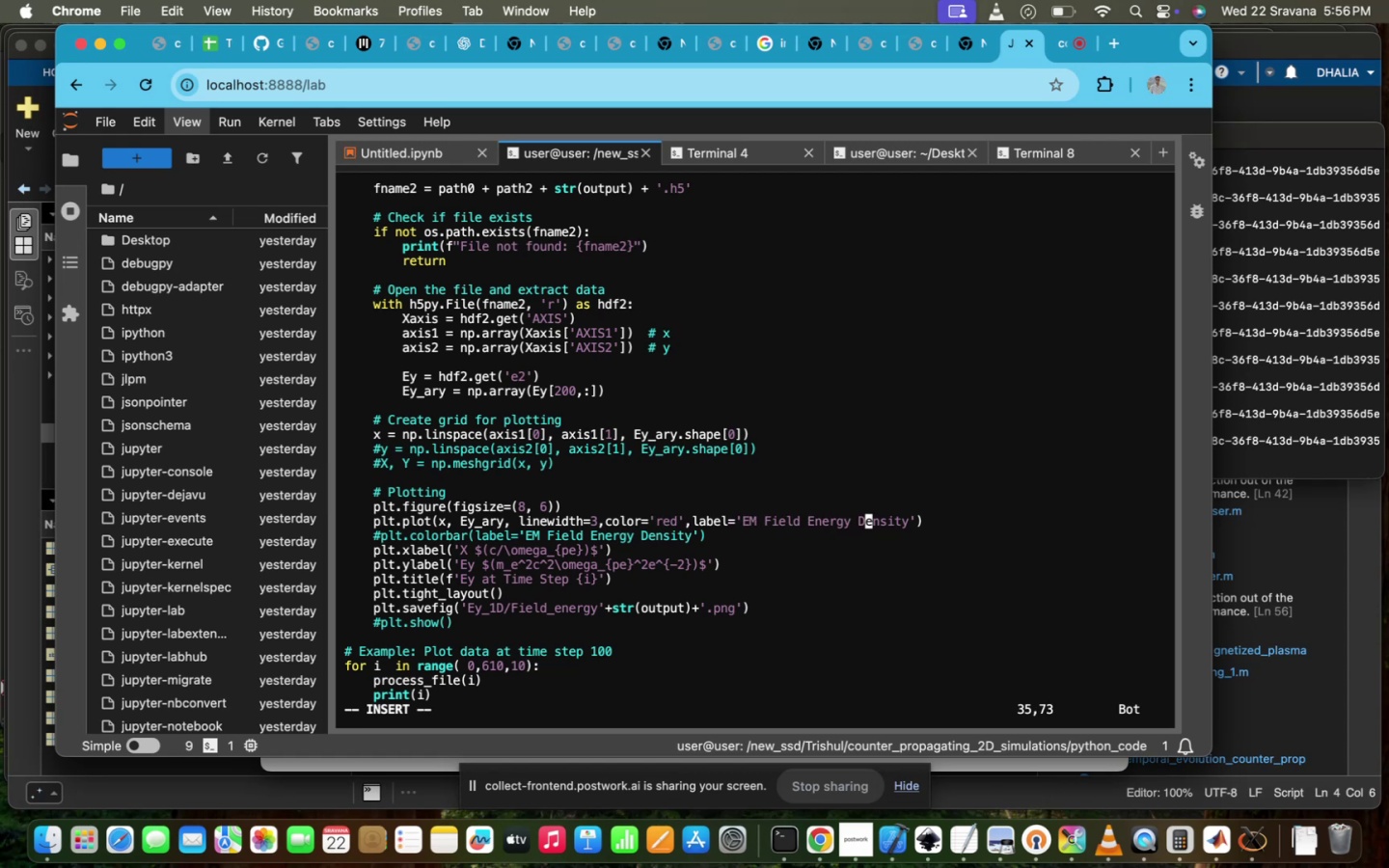 
hold_key(key=ArrowRight, duration=0.57)
 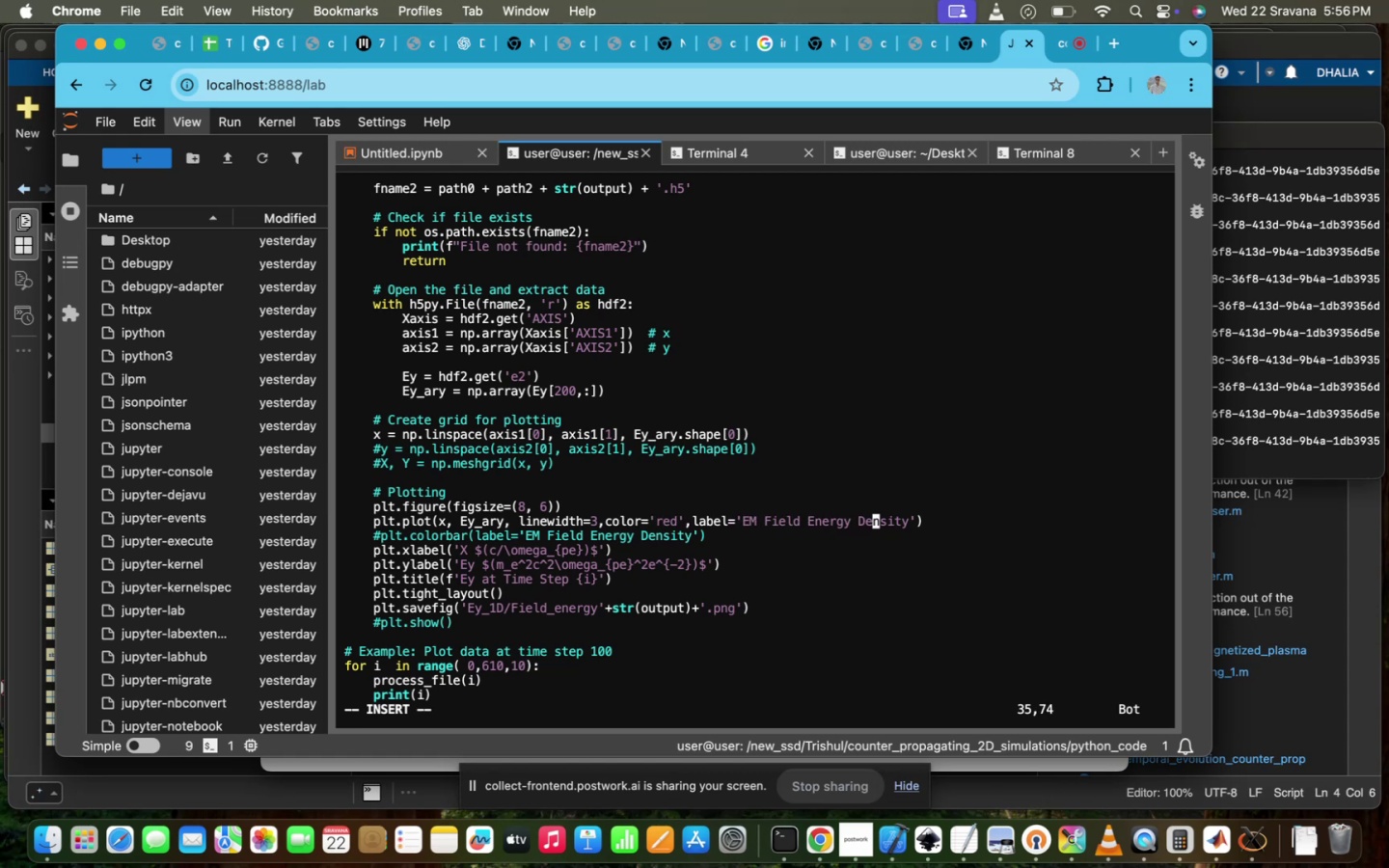 
key(ArrowRight)
 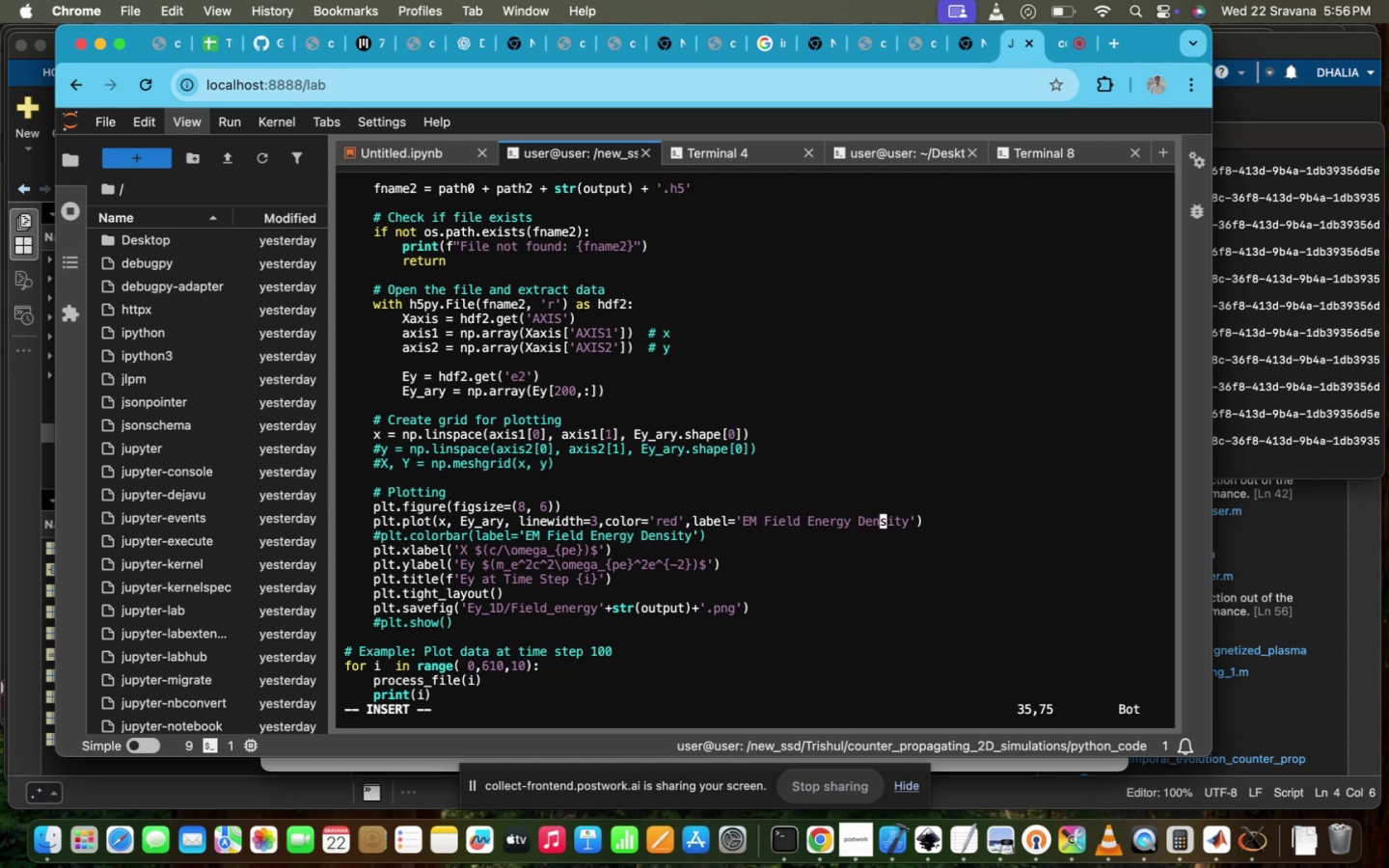 
hold_key(key=ArrowRight, duration=0.37)
 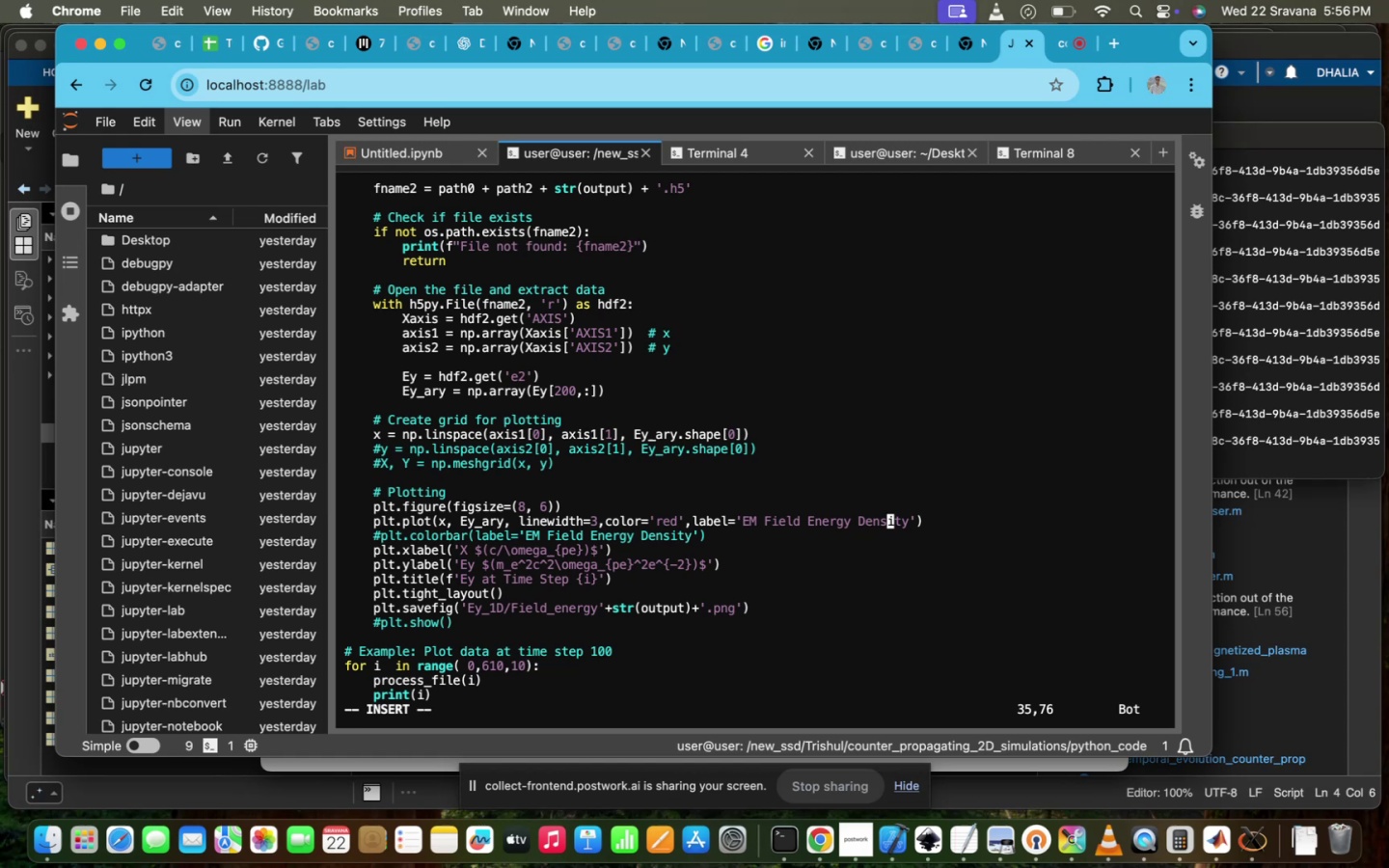 
key(ArrowRight)
 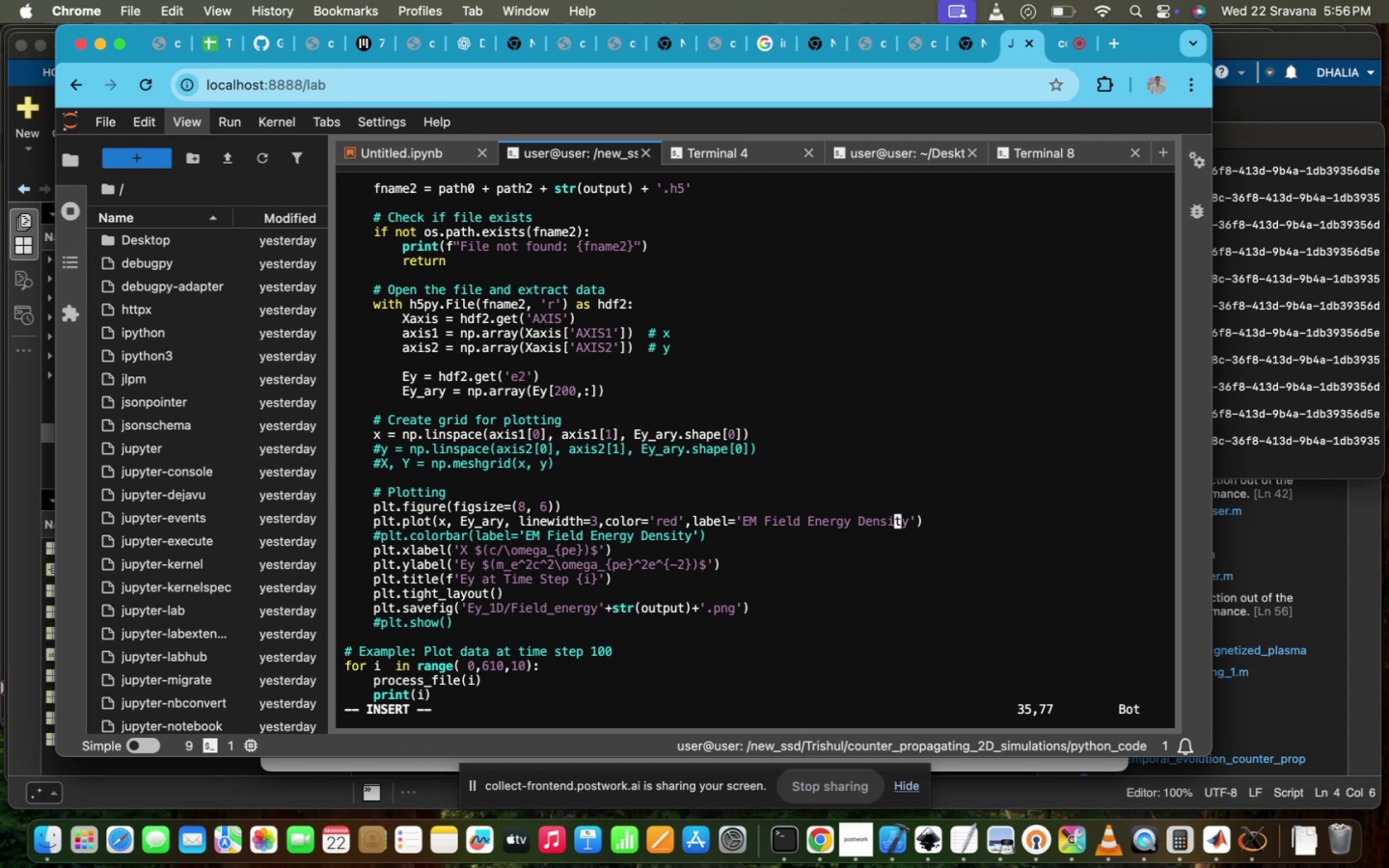 
key(ArrowRight)
 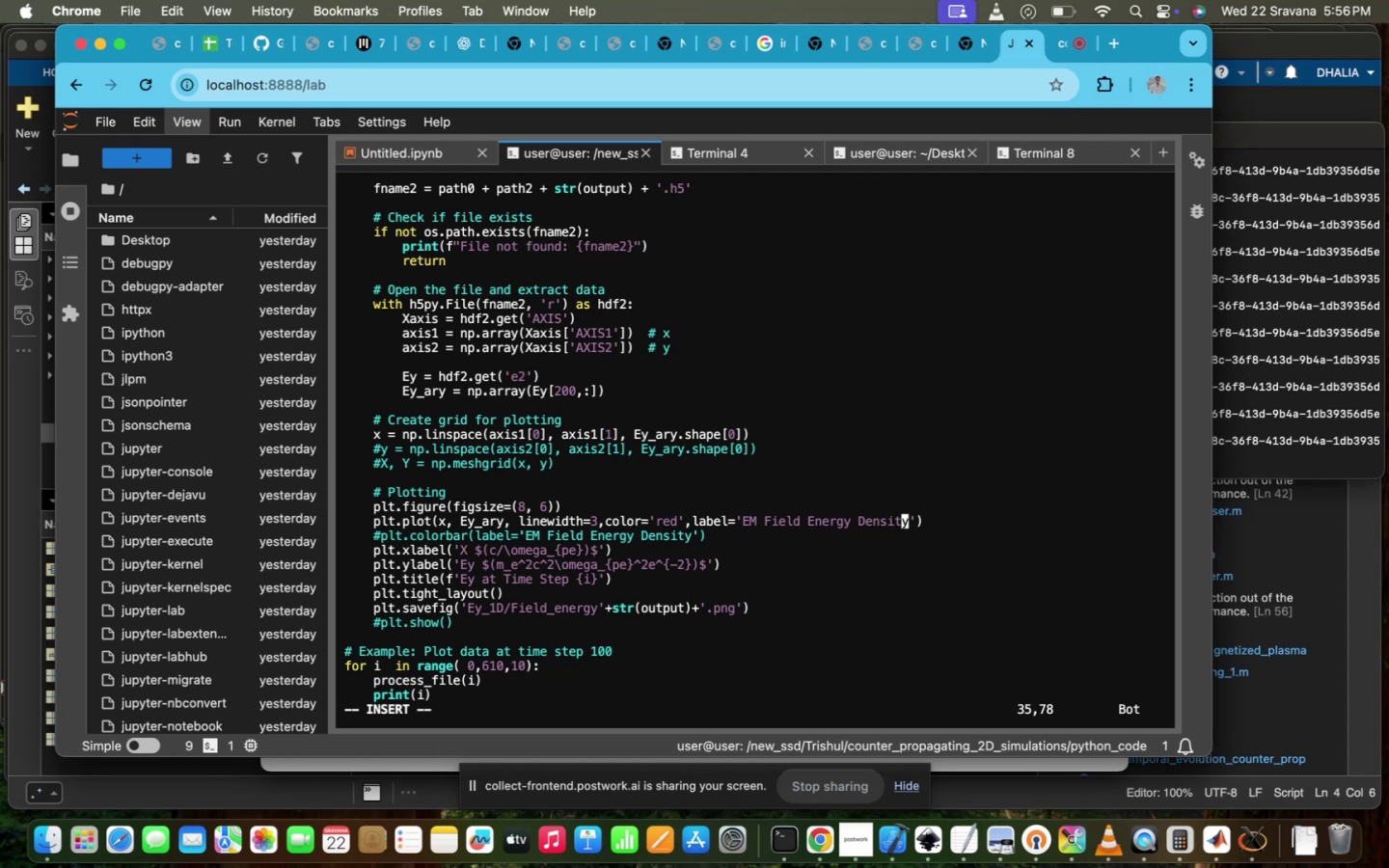 
key(ArrowRight)
 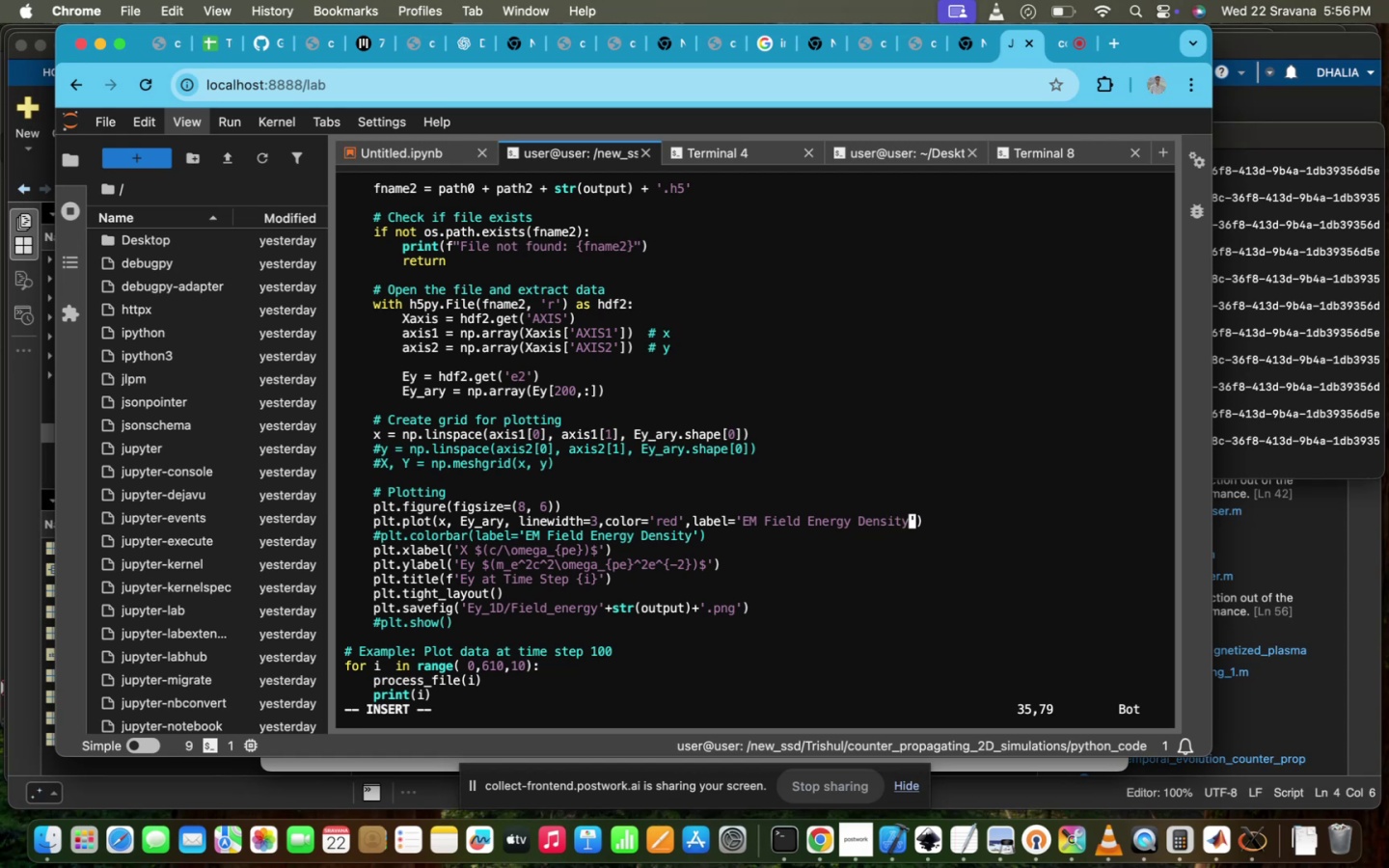 
key(Backspace)
 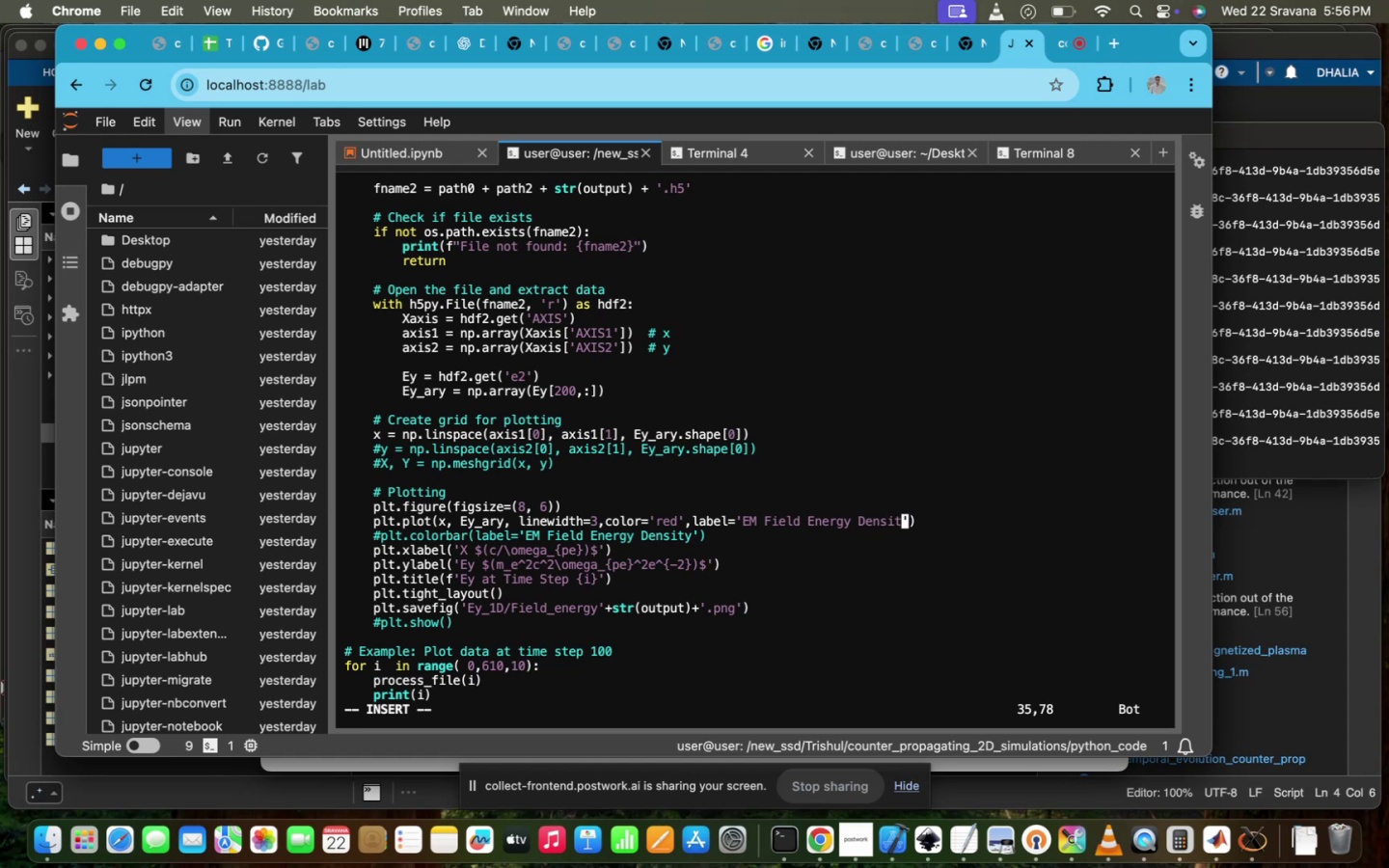 
hold_key(key=Backspace, duration=1.51)
 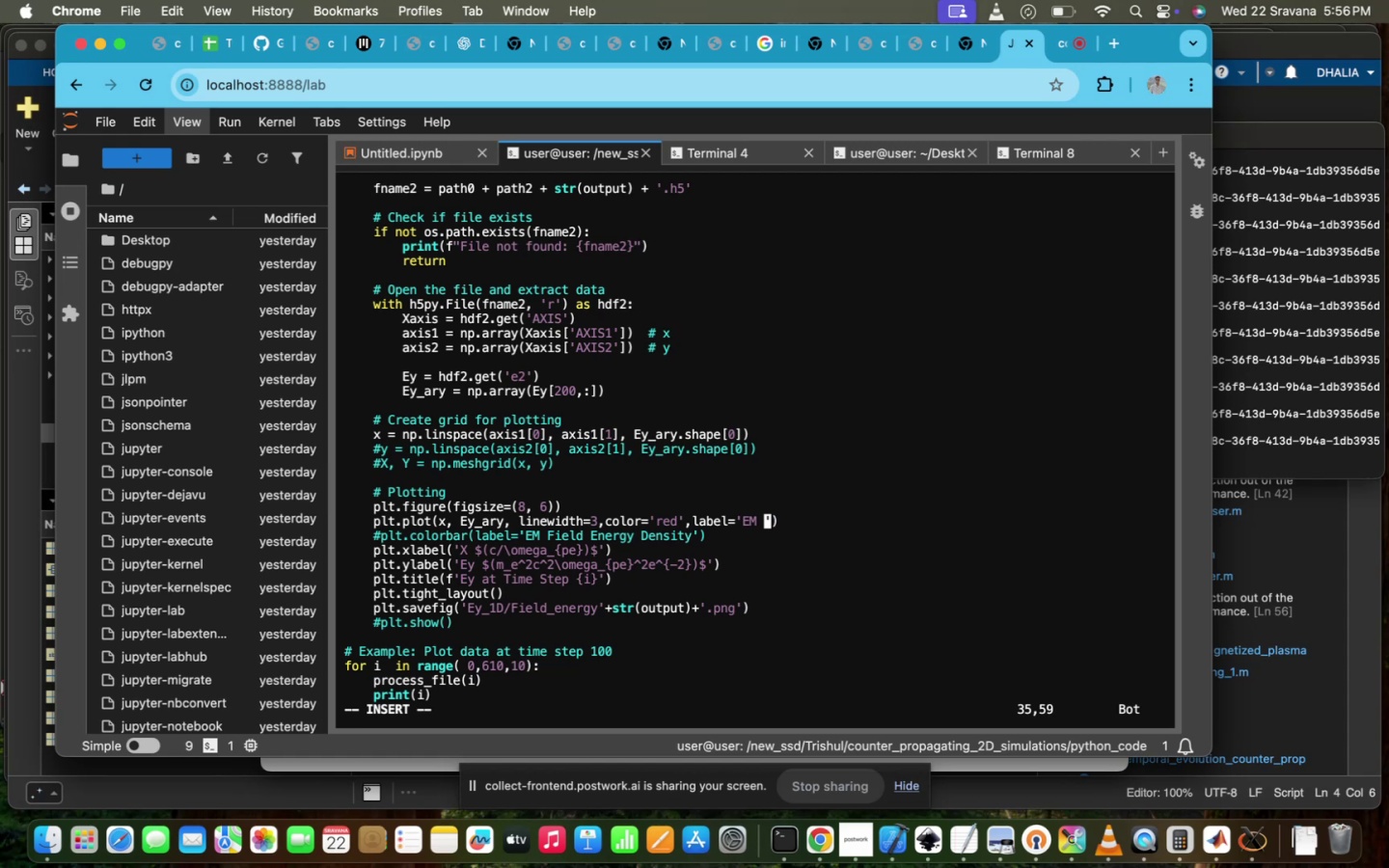 
hold_key(key=Backspace, duration=0.58)
 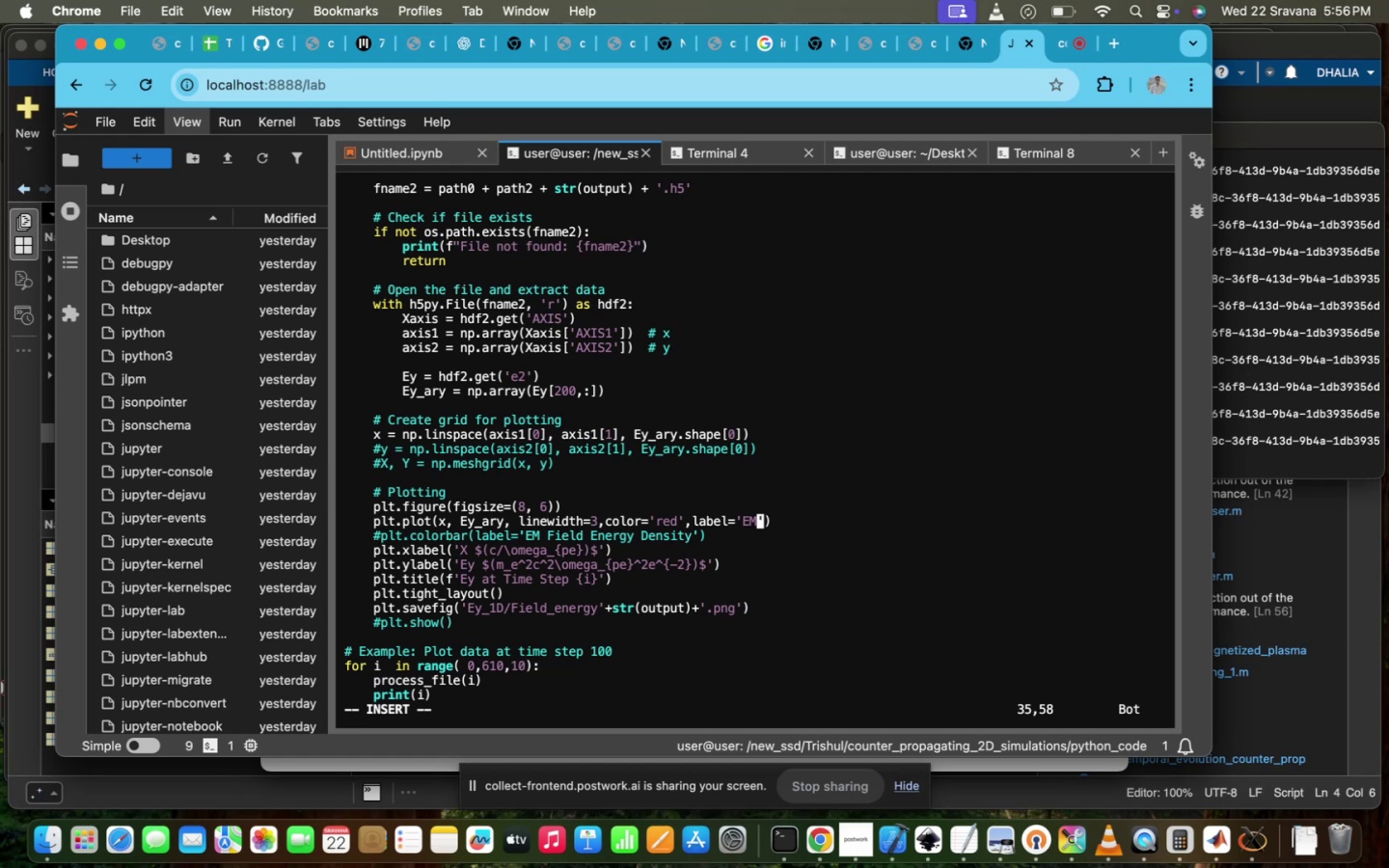 
key(Backspace)
 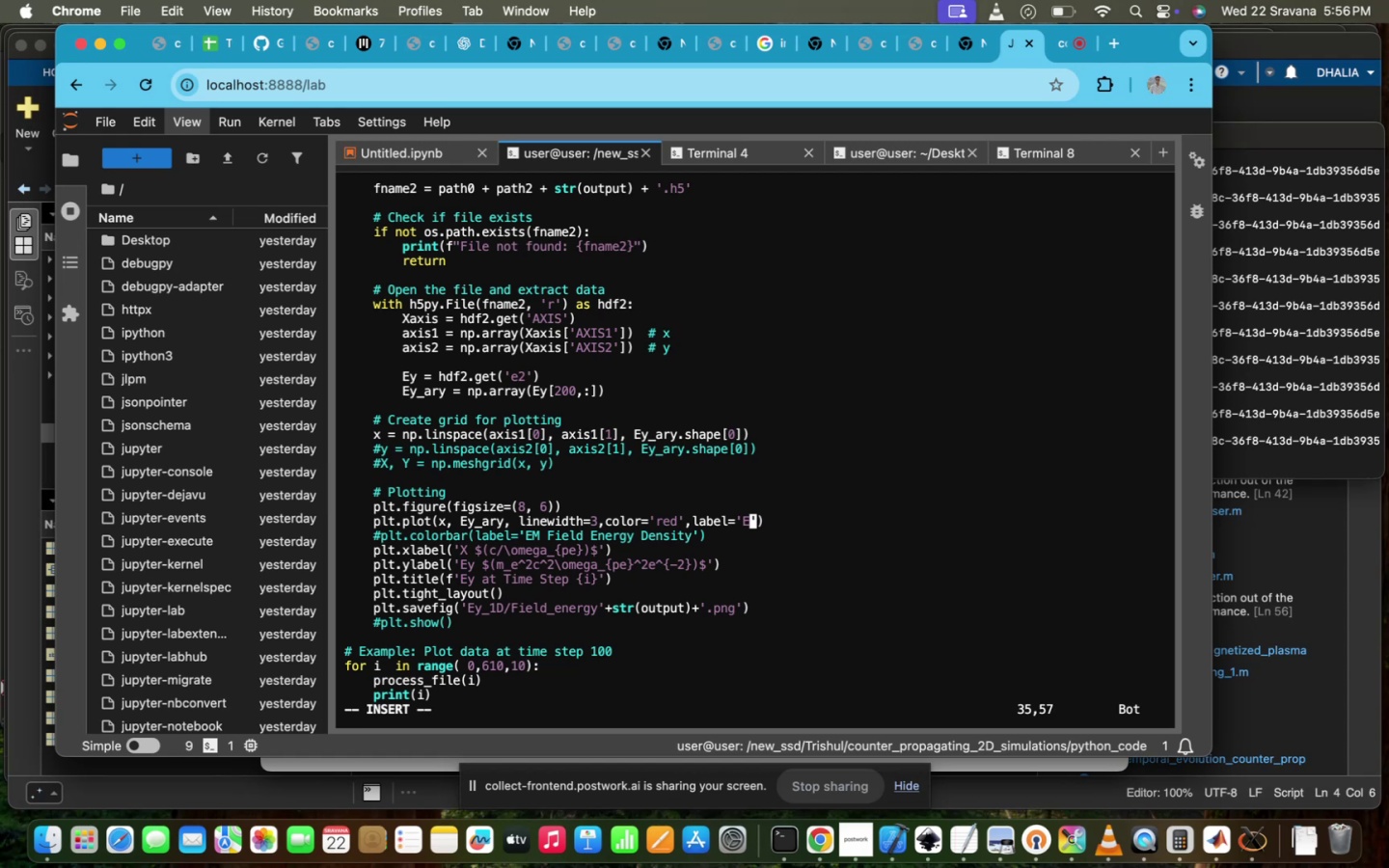 
key(Y)
 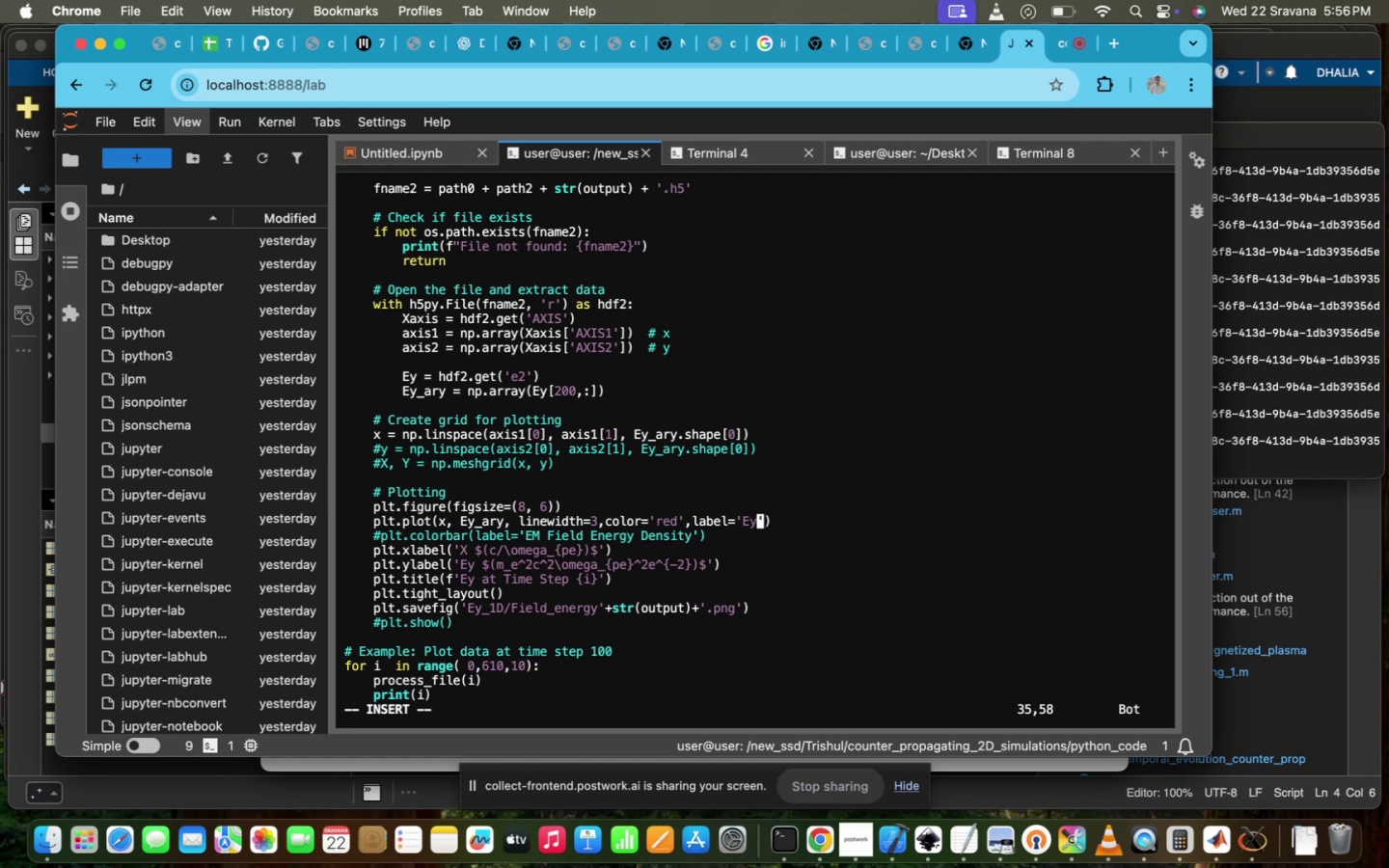 
key(Escape)
 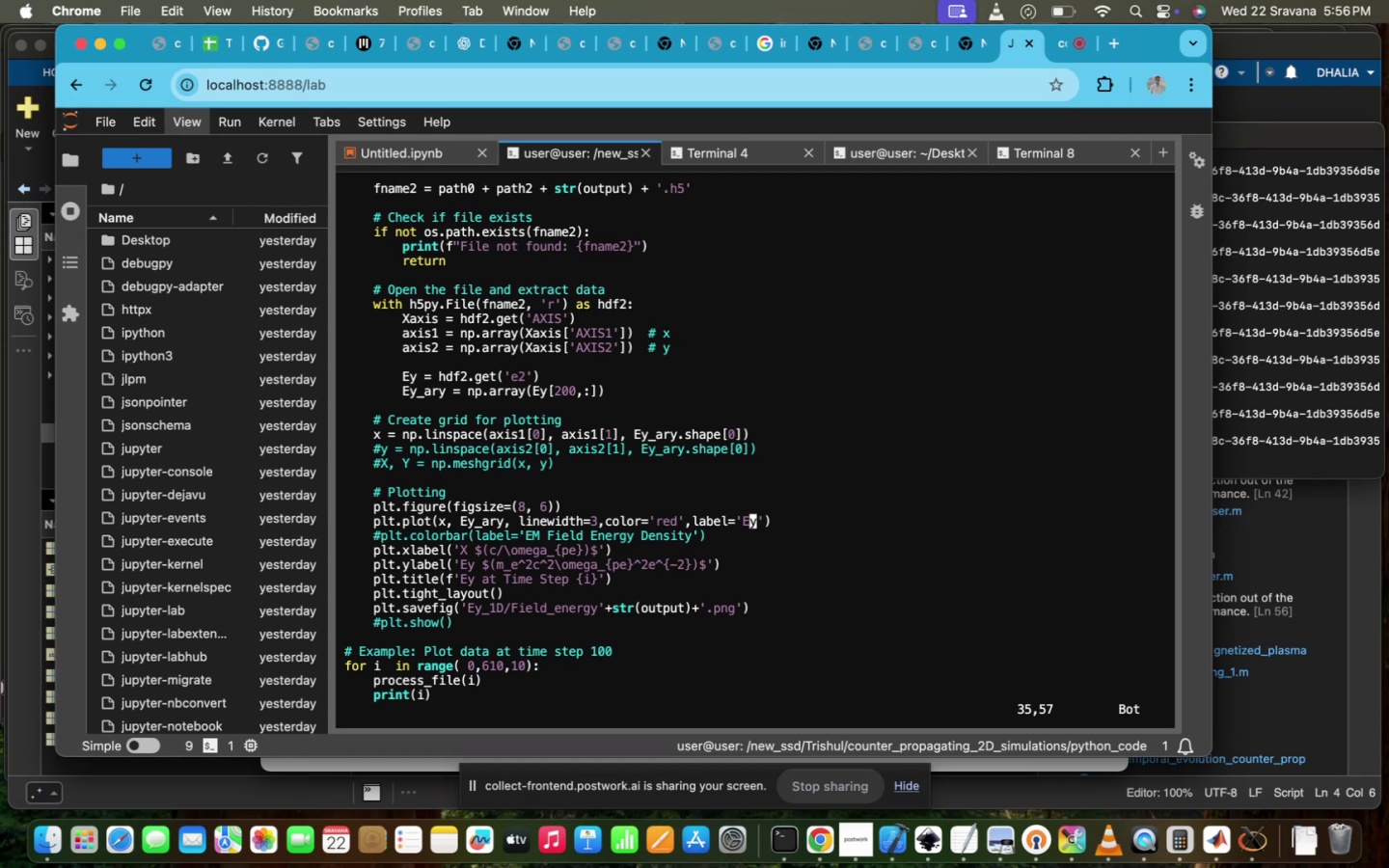 
key(Shift+ShiftRight)
 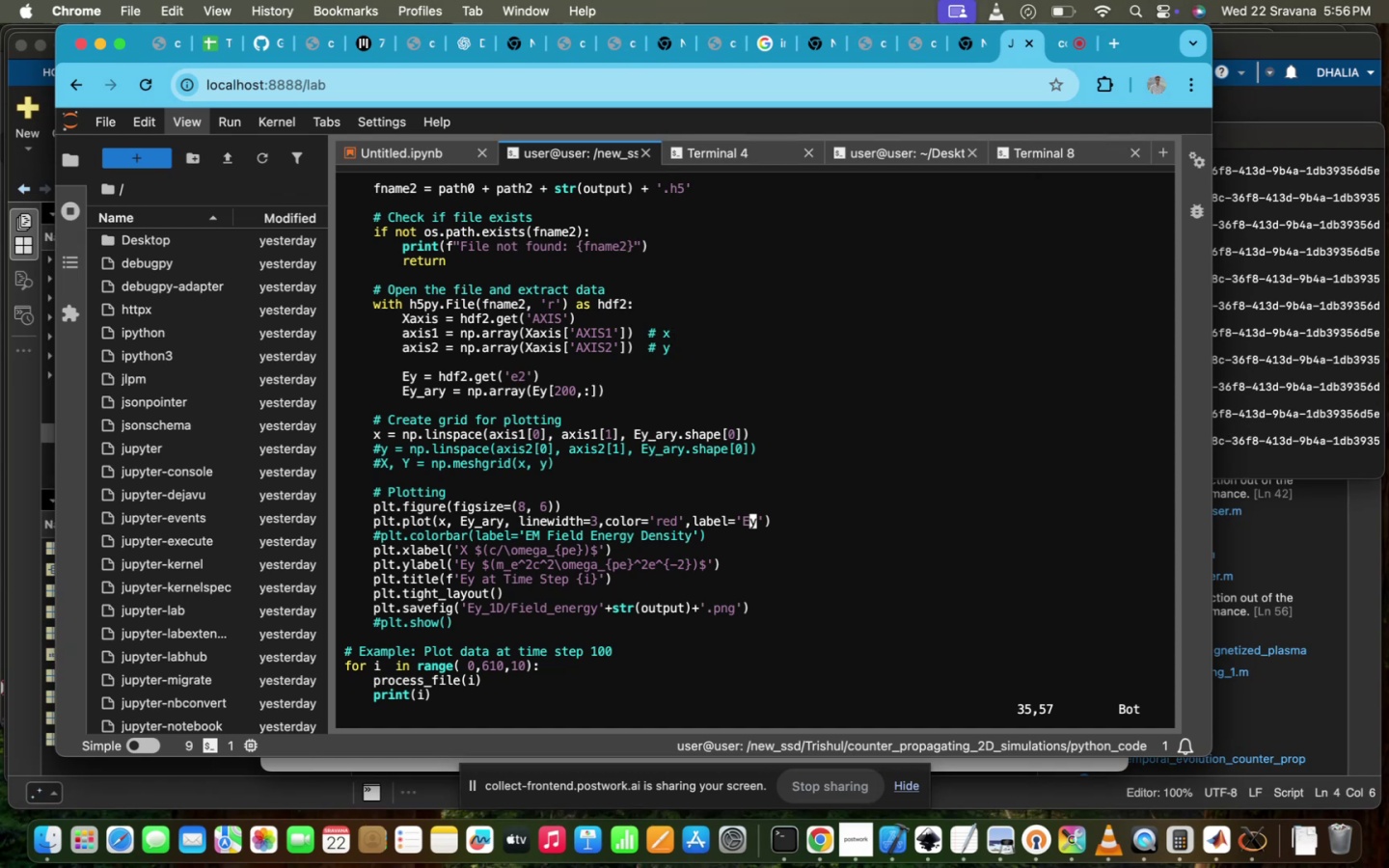 
wait(9.78)
 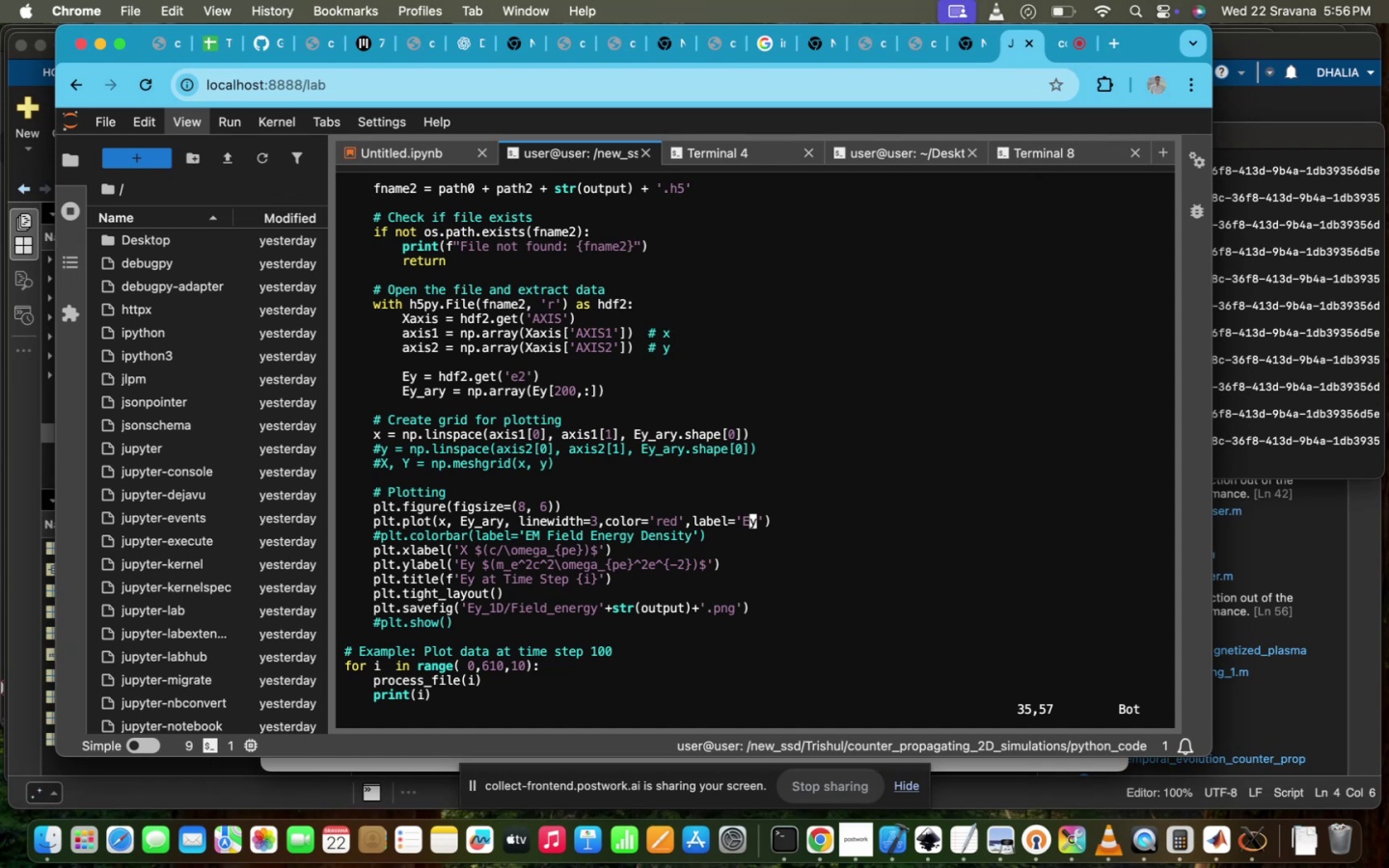 
type(:WQ!)
 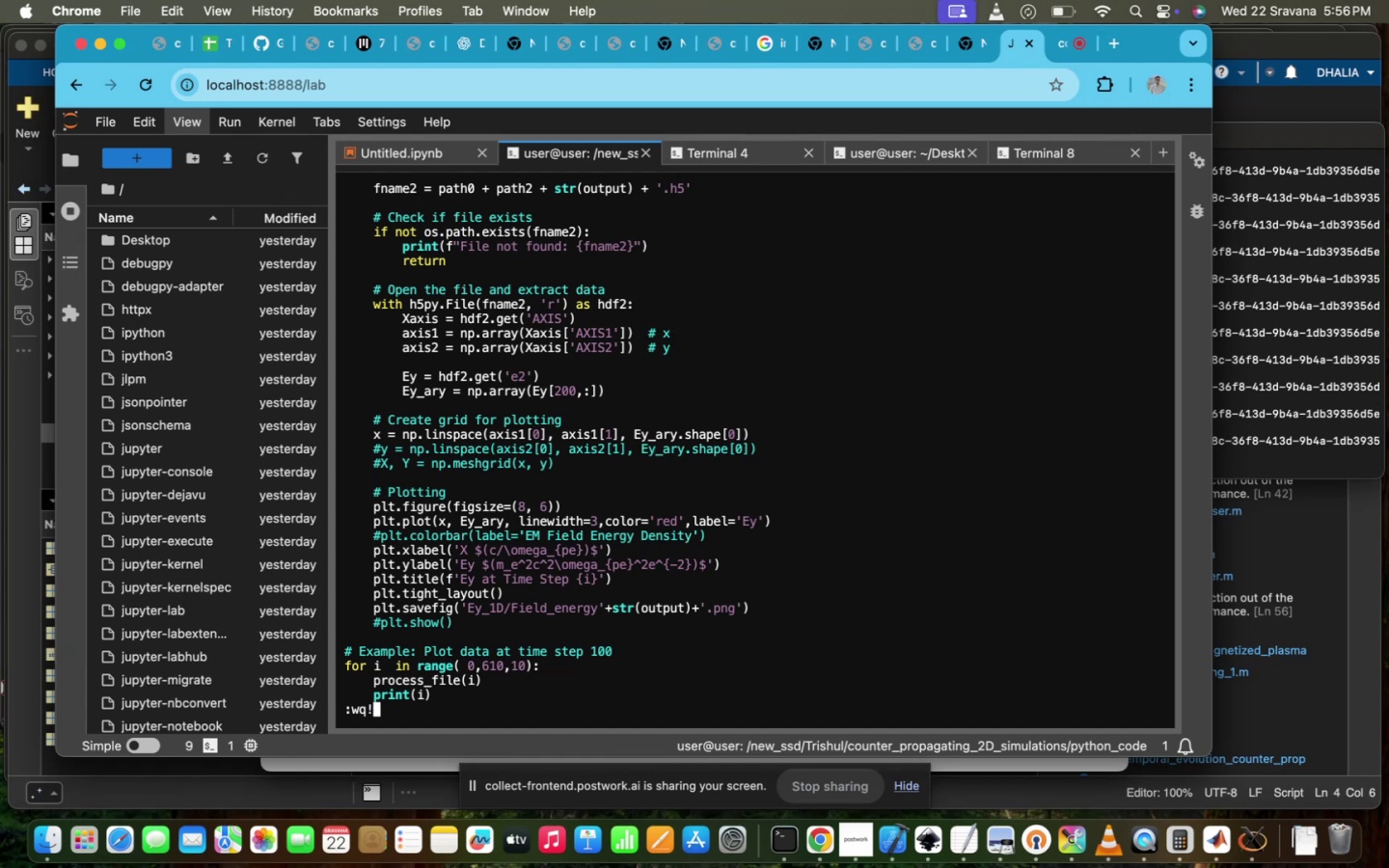 
wait(15.72)
 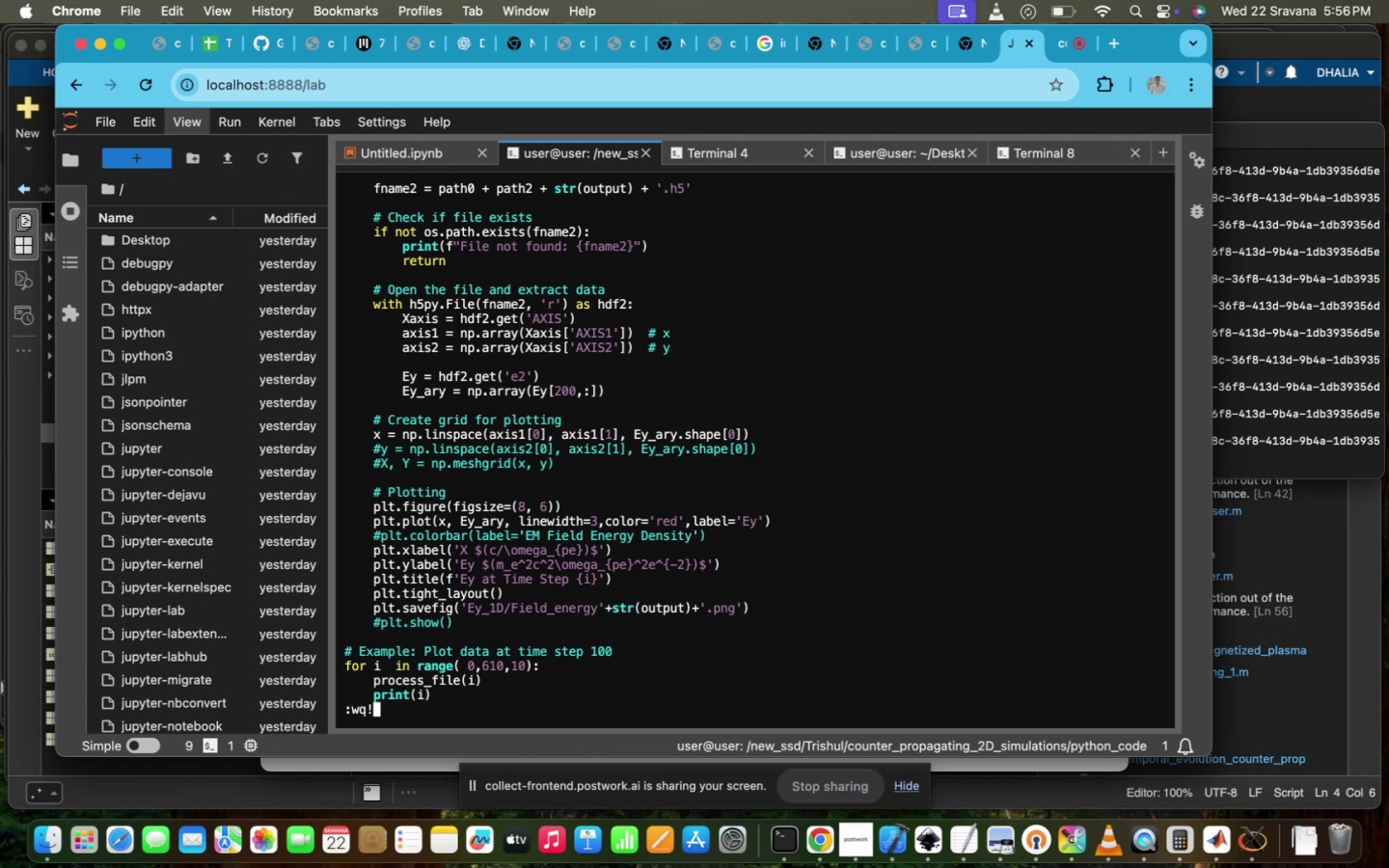 
key(Enter)
 